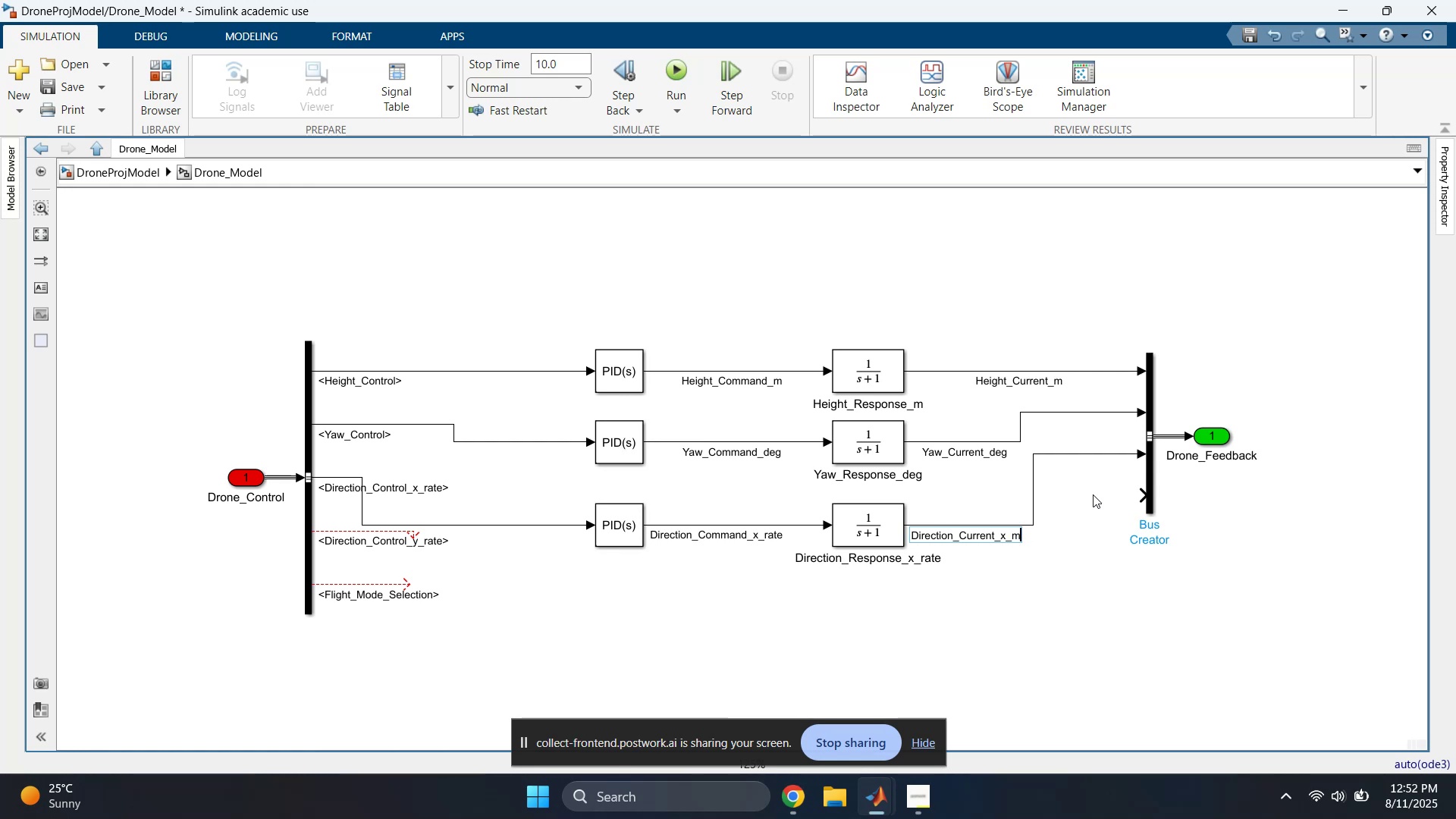 
key(Slash)
 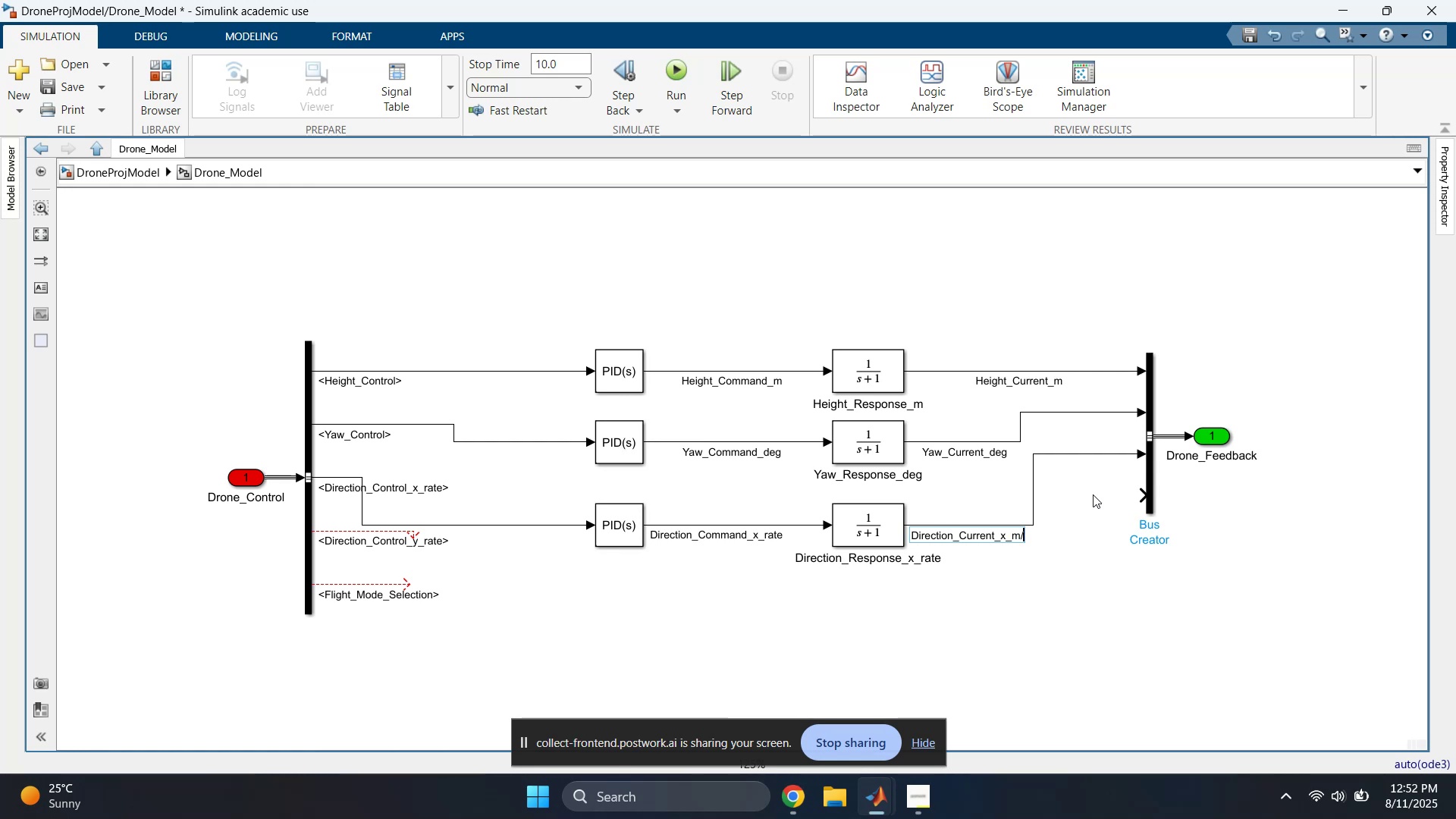 
key(S)
 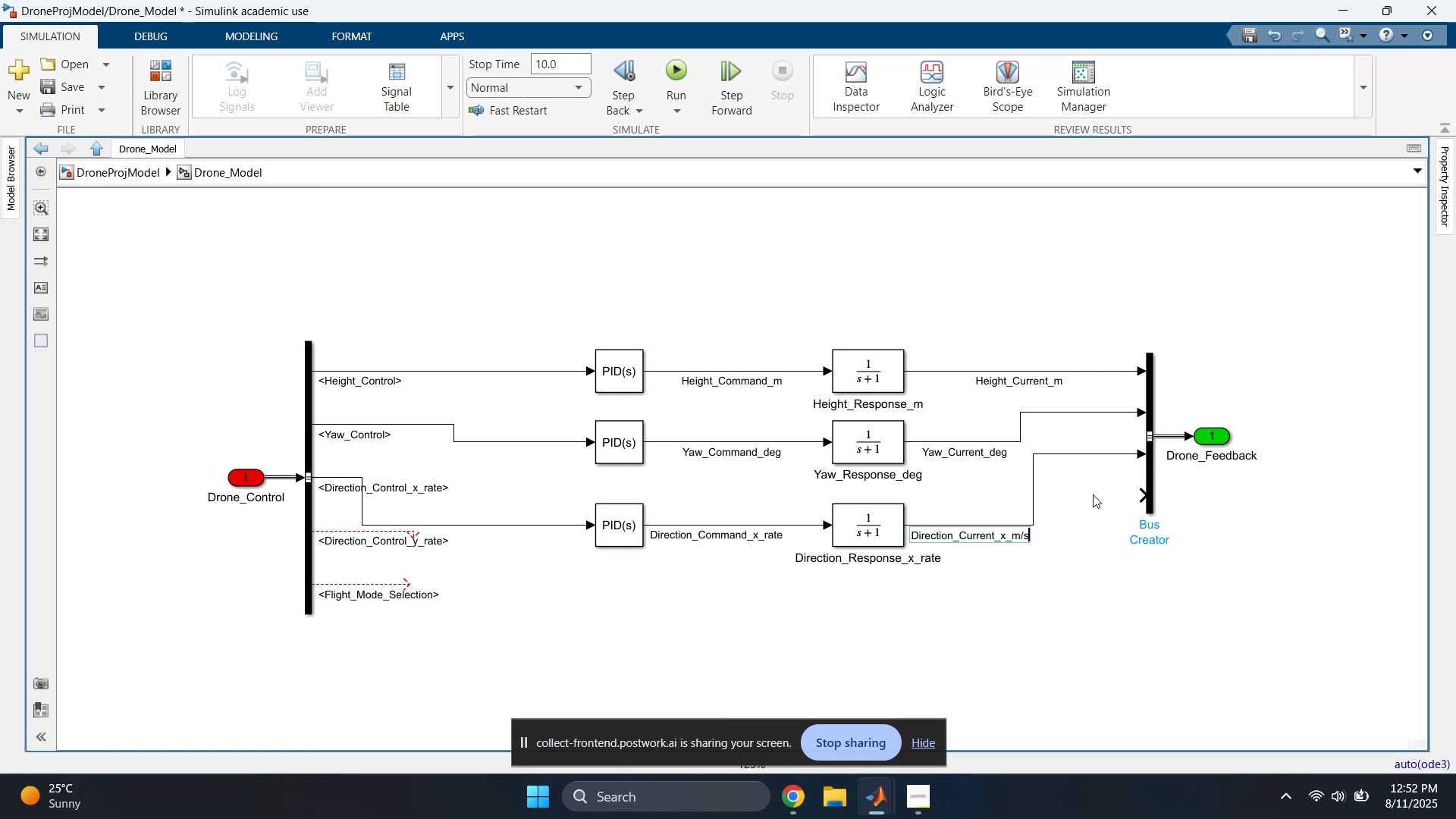 
key(Backspace)
 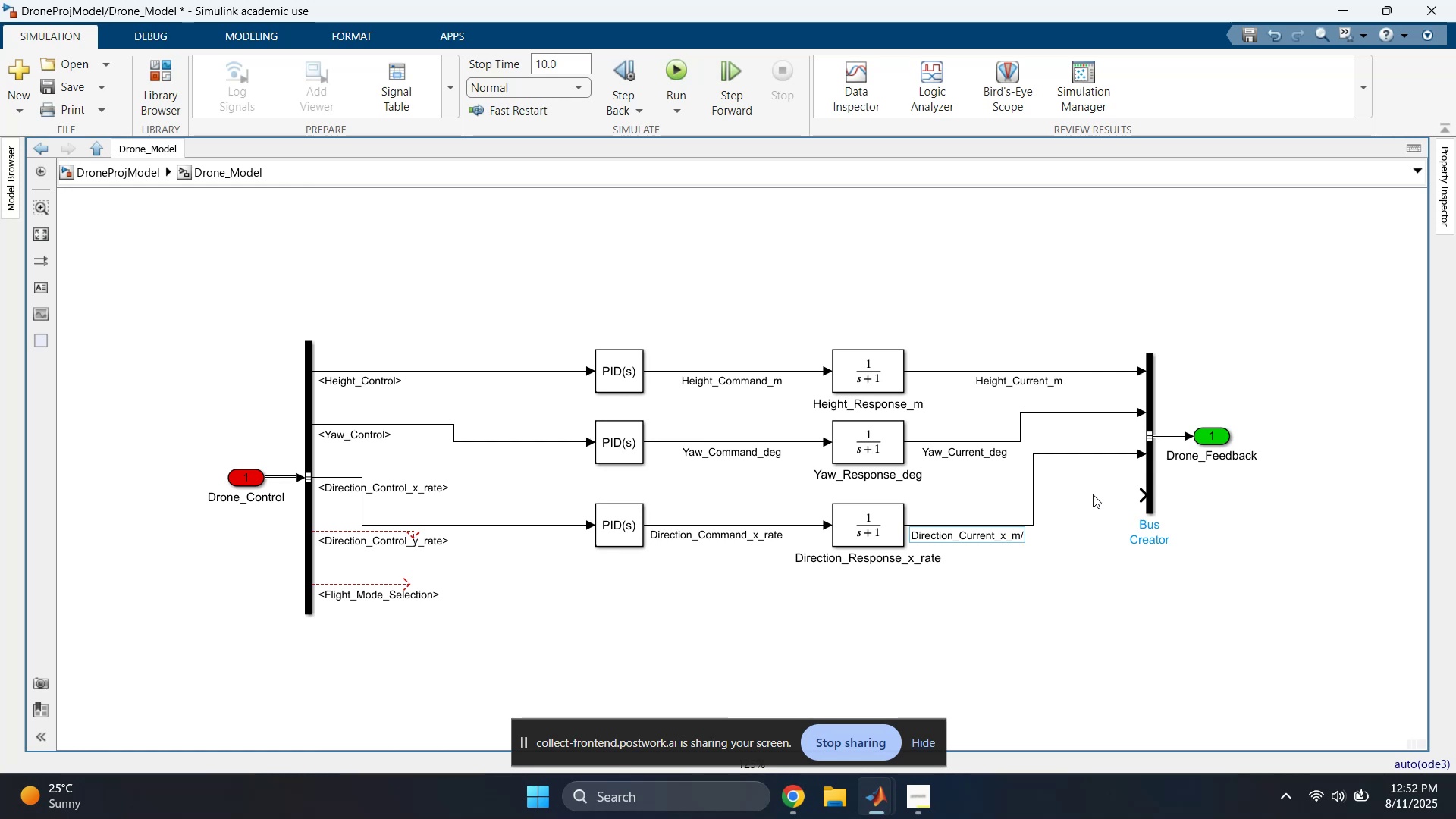 
key(S)
 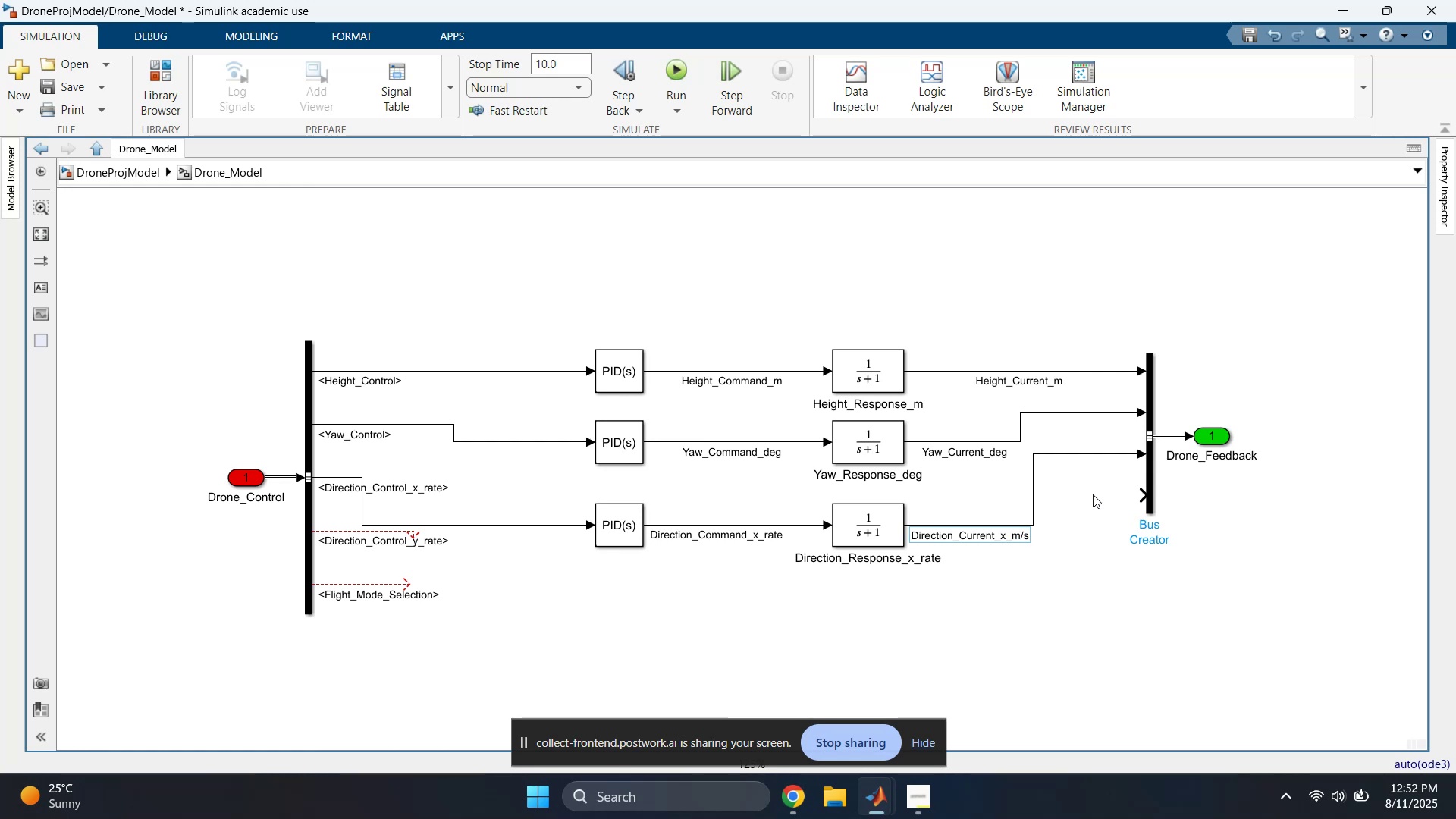 
left_click([1093, 494])
 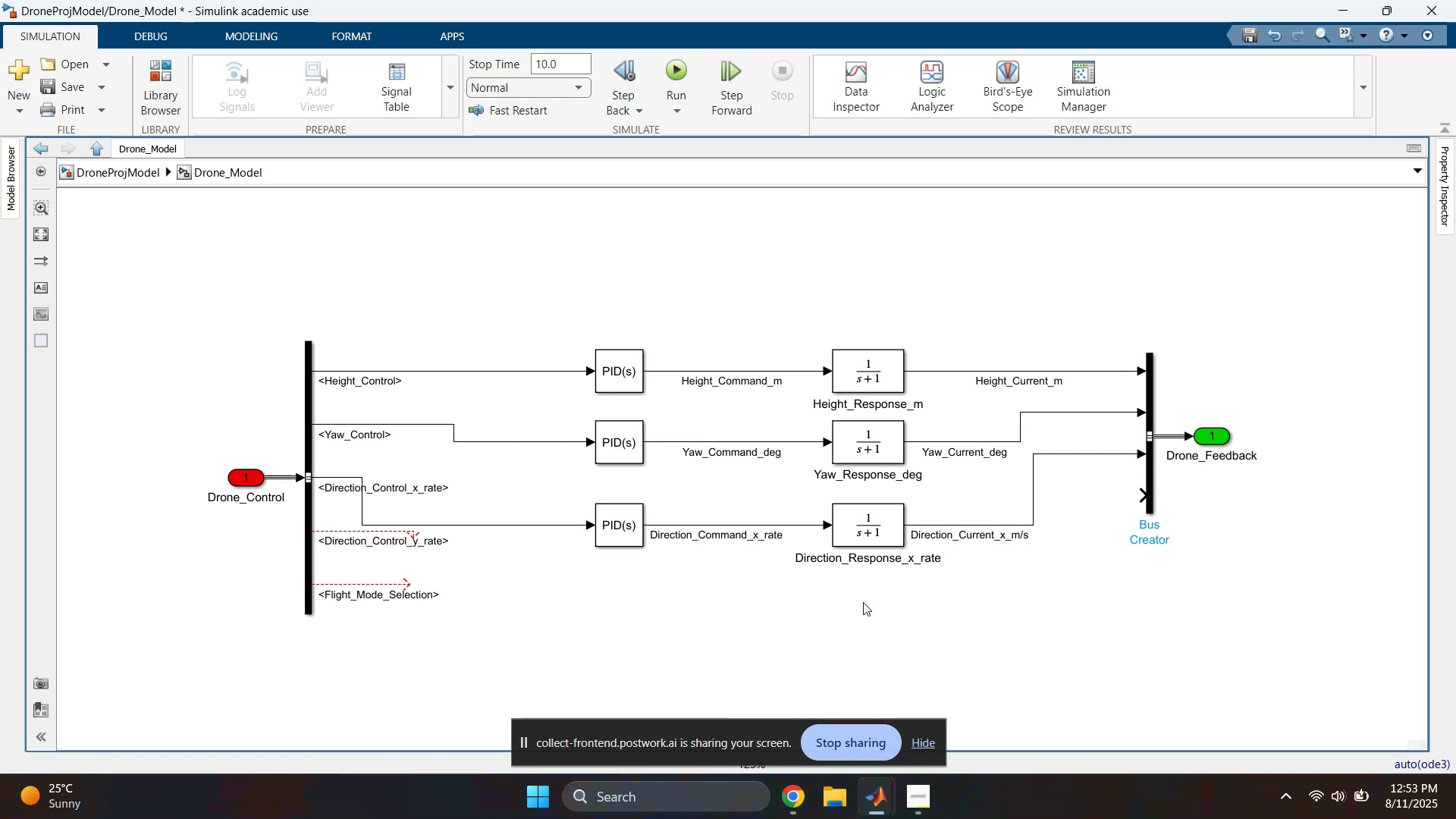 
wait(5.93)
 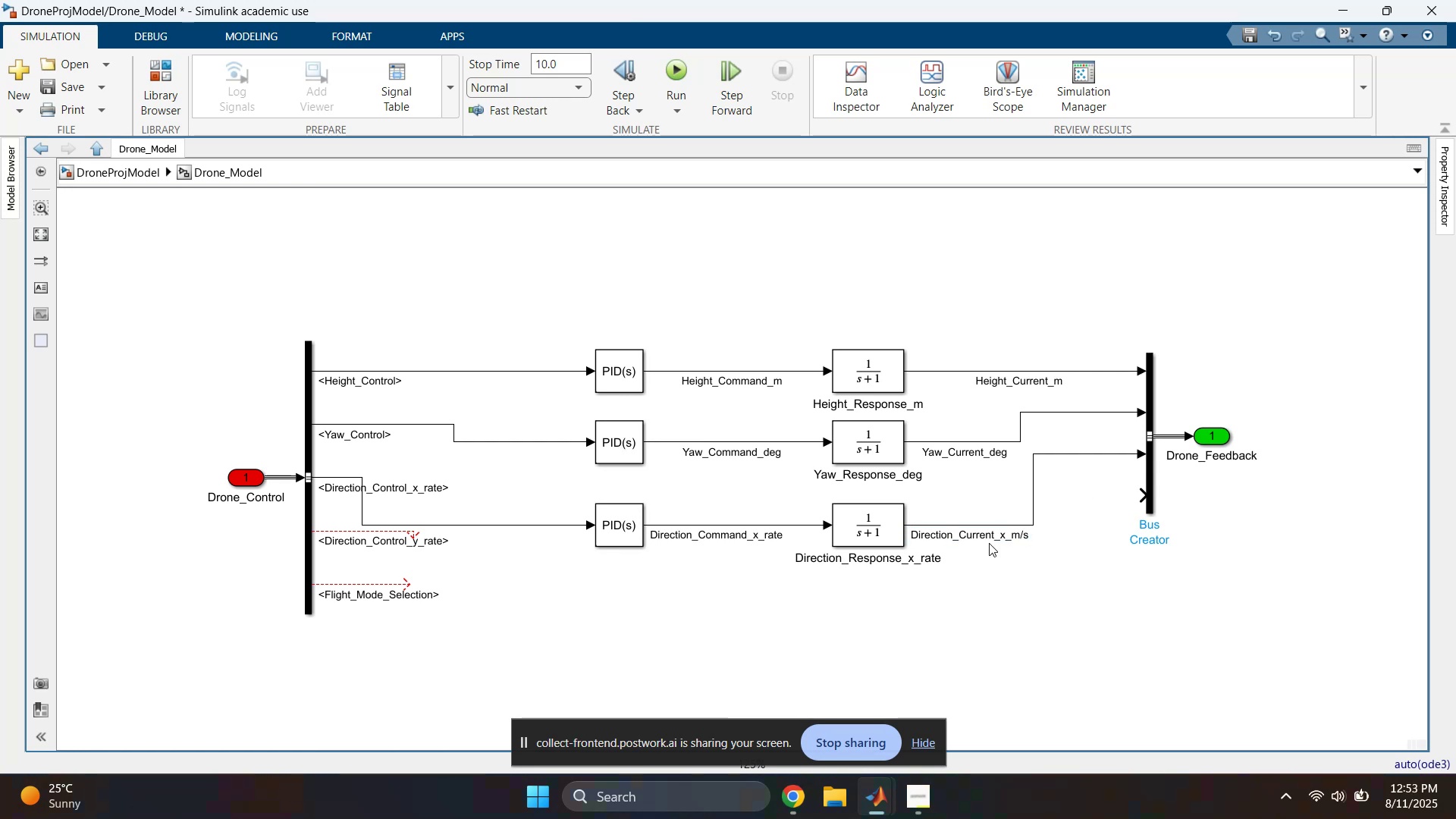 
left_click_drag(start_coordinate=[715, 425], to_coordinate=[715, 461])
 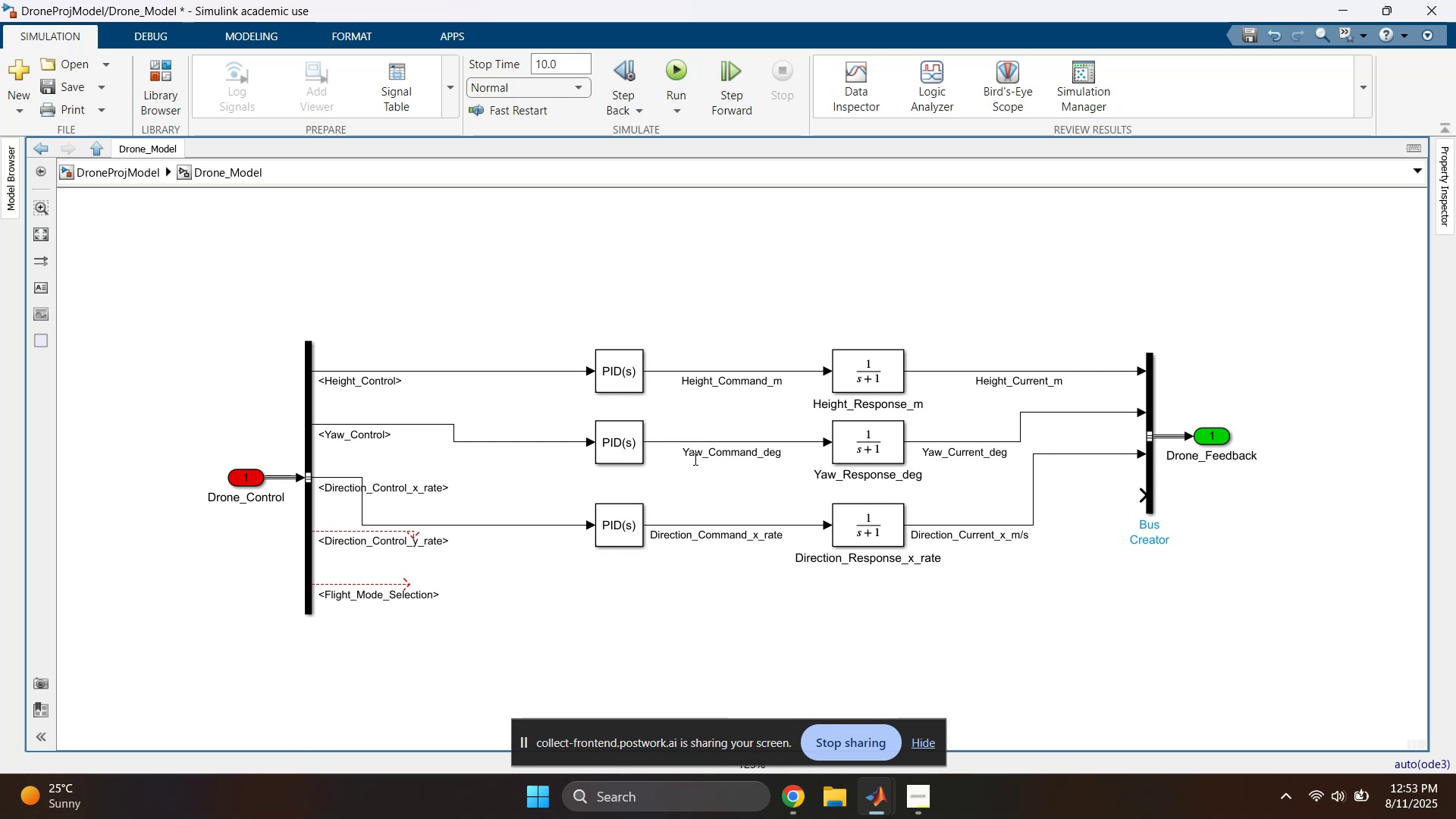 
left_click_drag(start_coordinate=[735, 408], to_coordinate=[691, 464])
 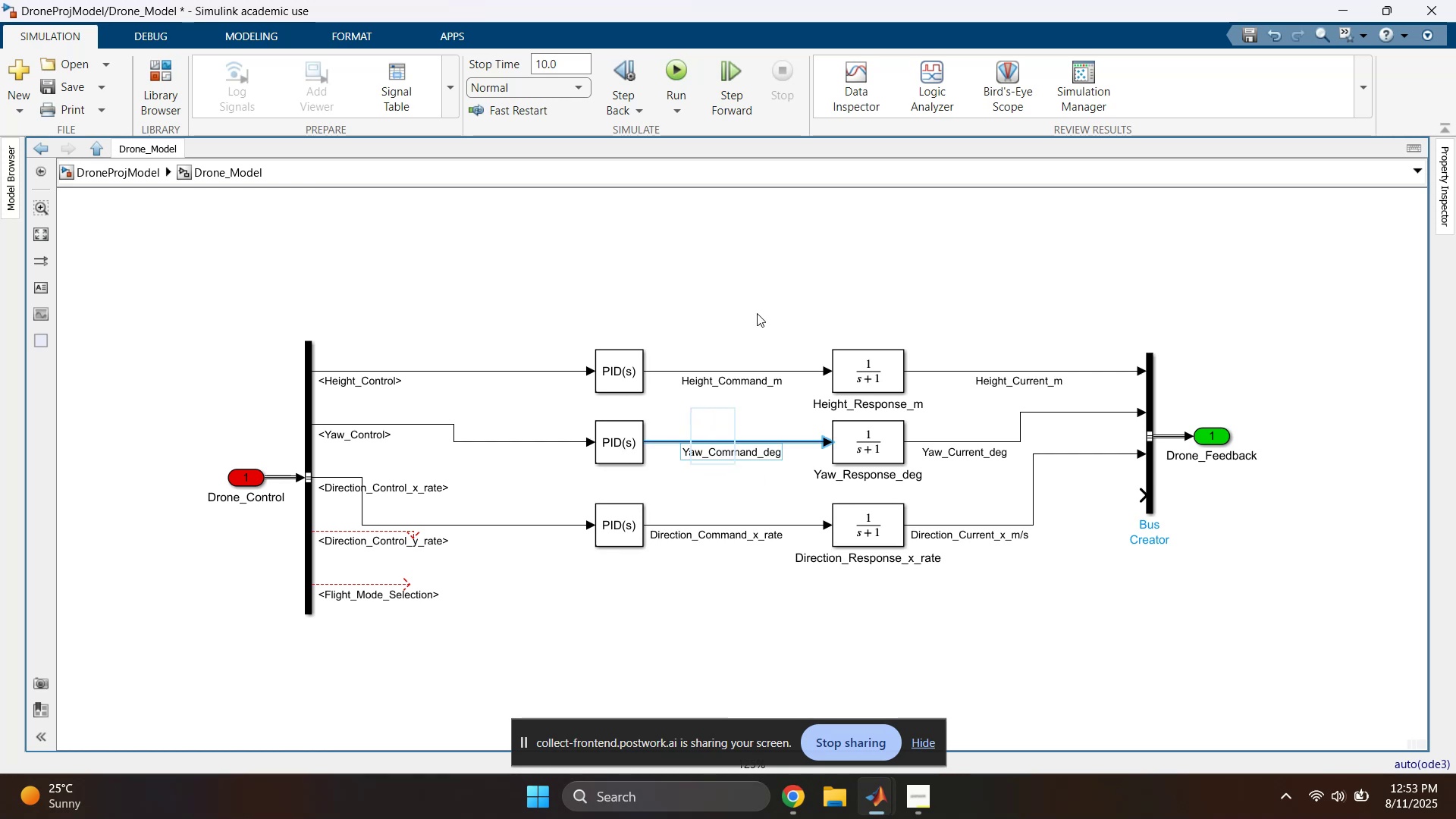 
left_click([820, 215])
 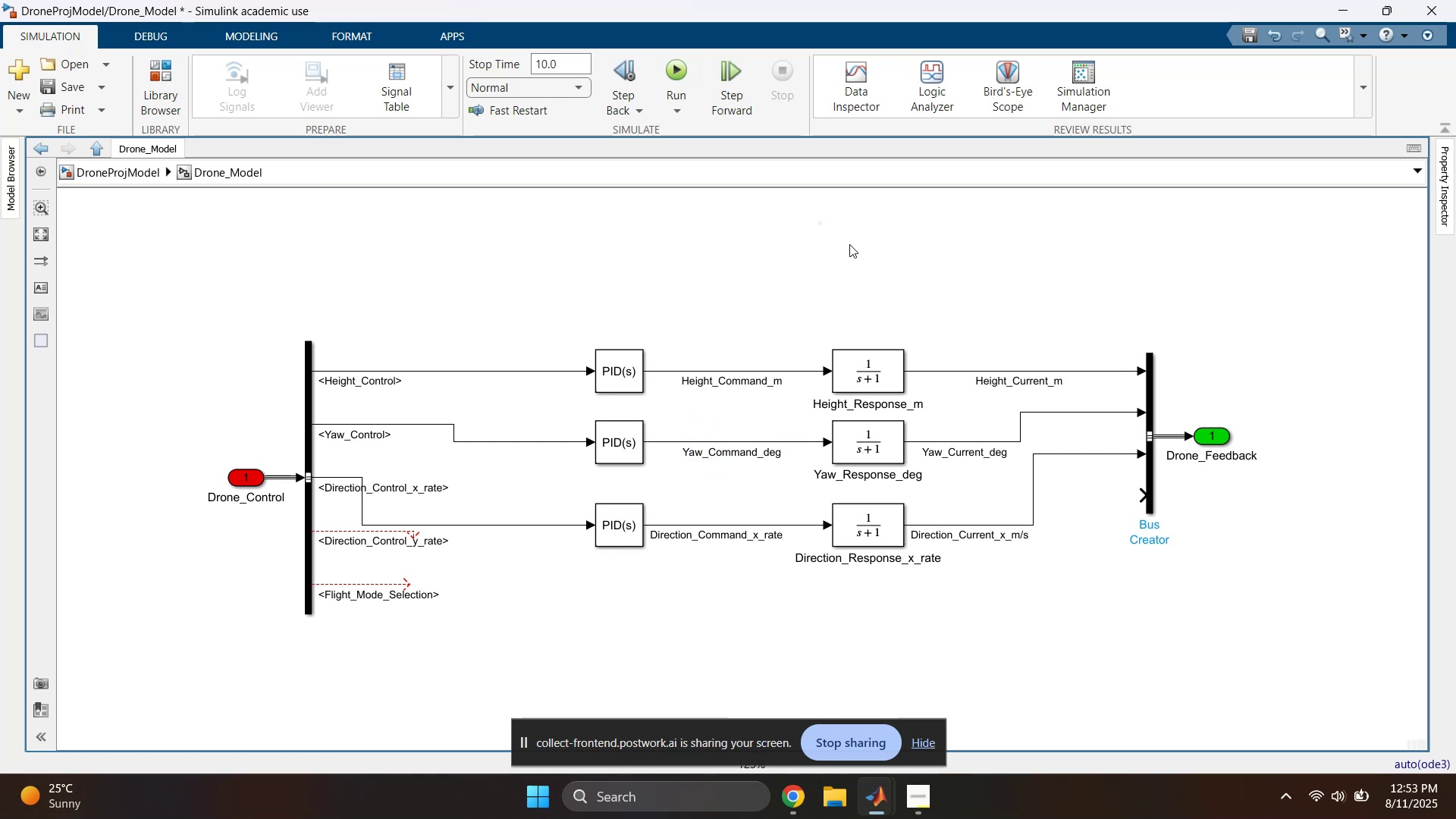 
wait(5.06)
 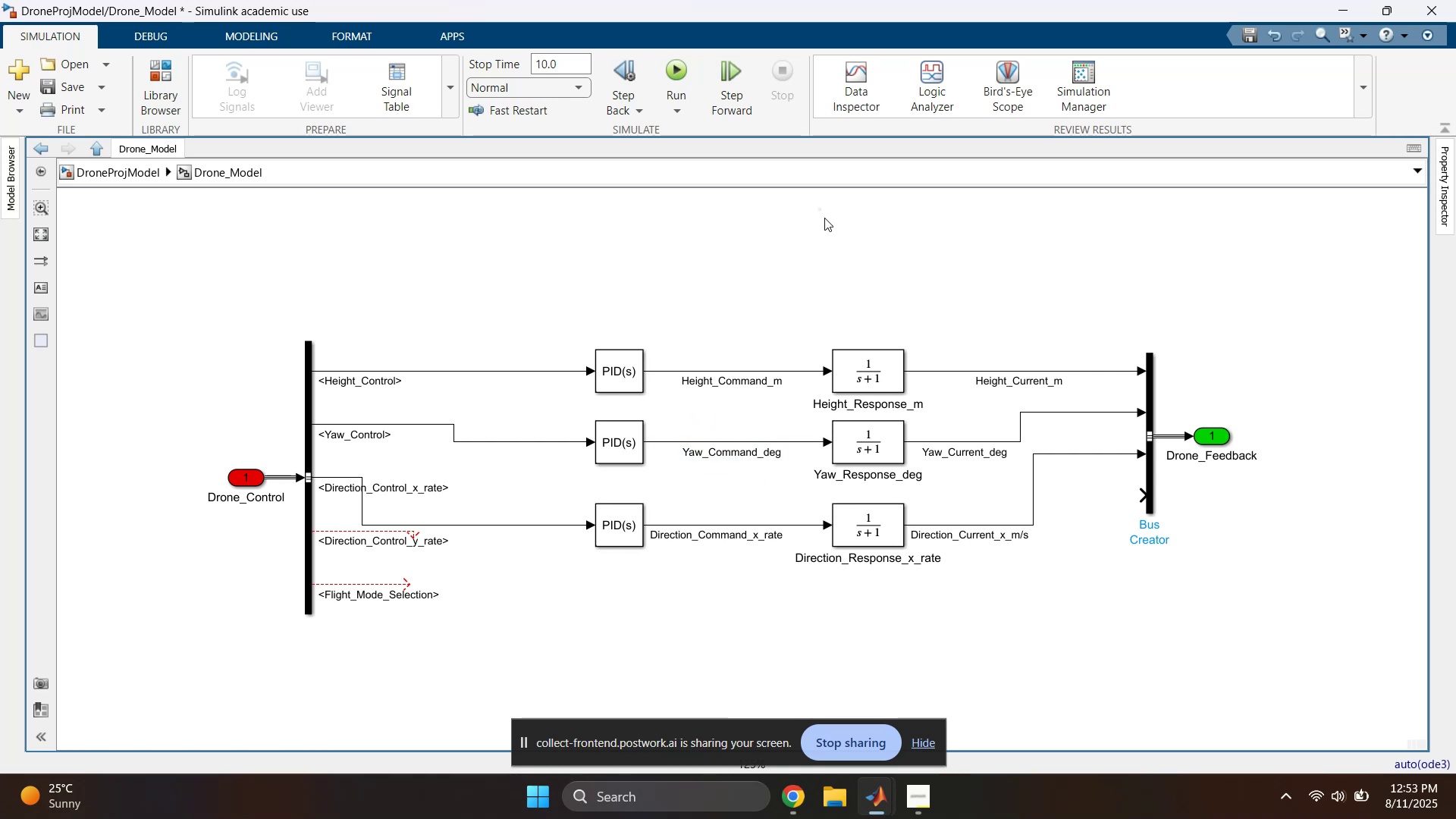 
left_click_drag(start_coordinate=[776, 306], to_coordinate=[742, 394])
 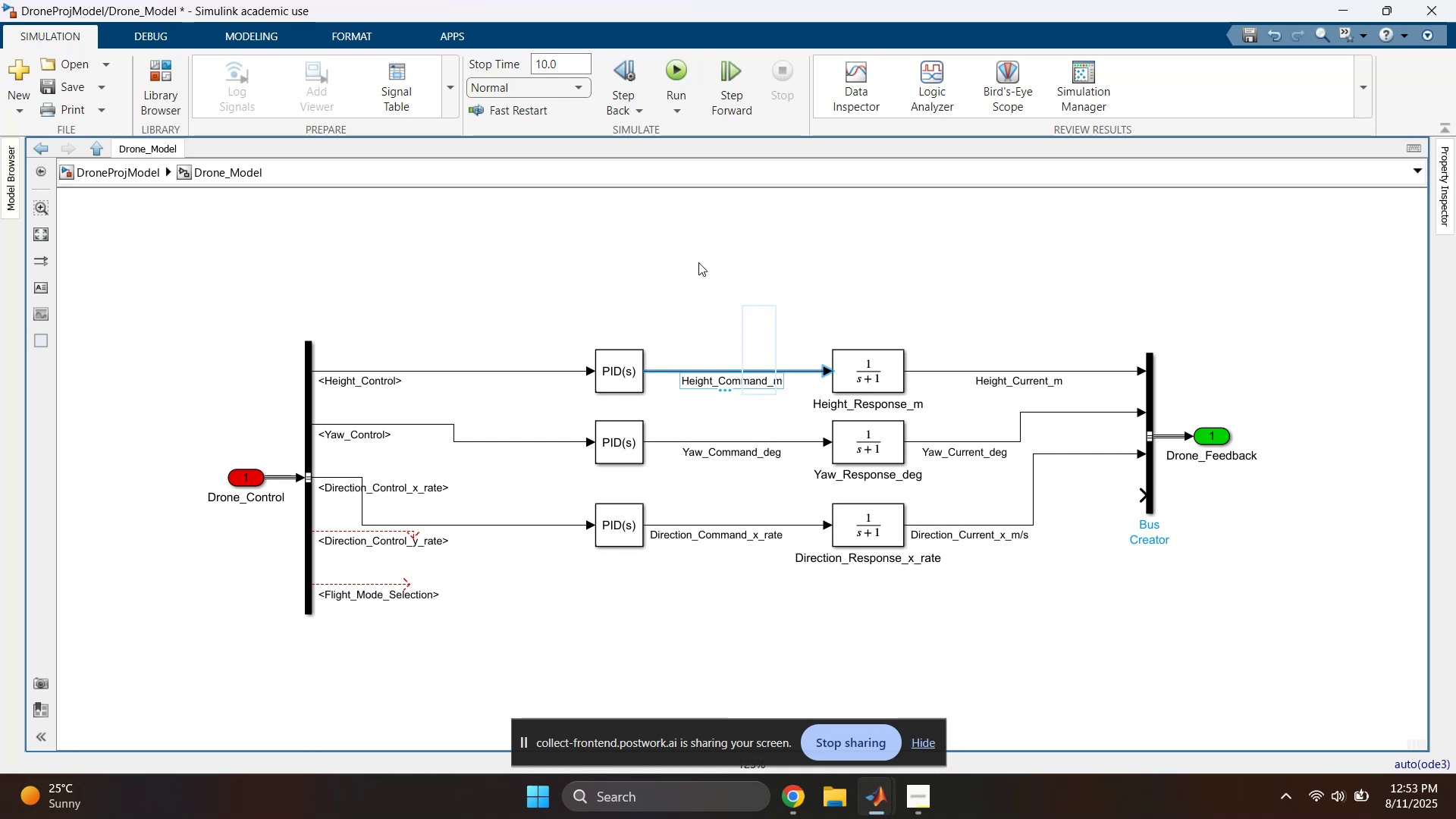 
left_click([698, 259])
 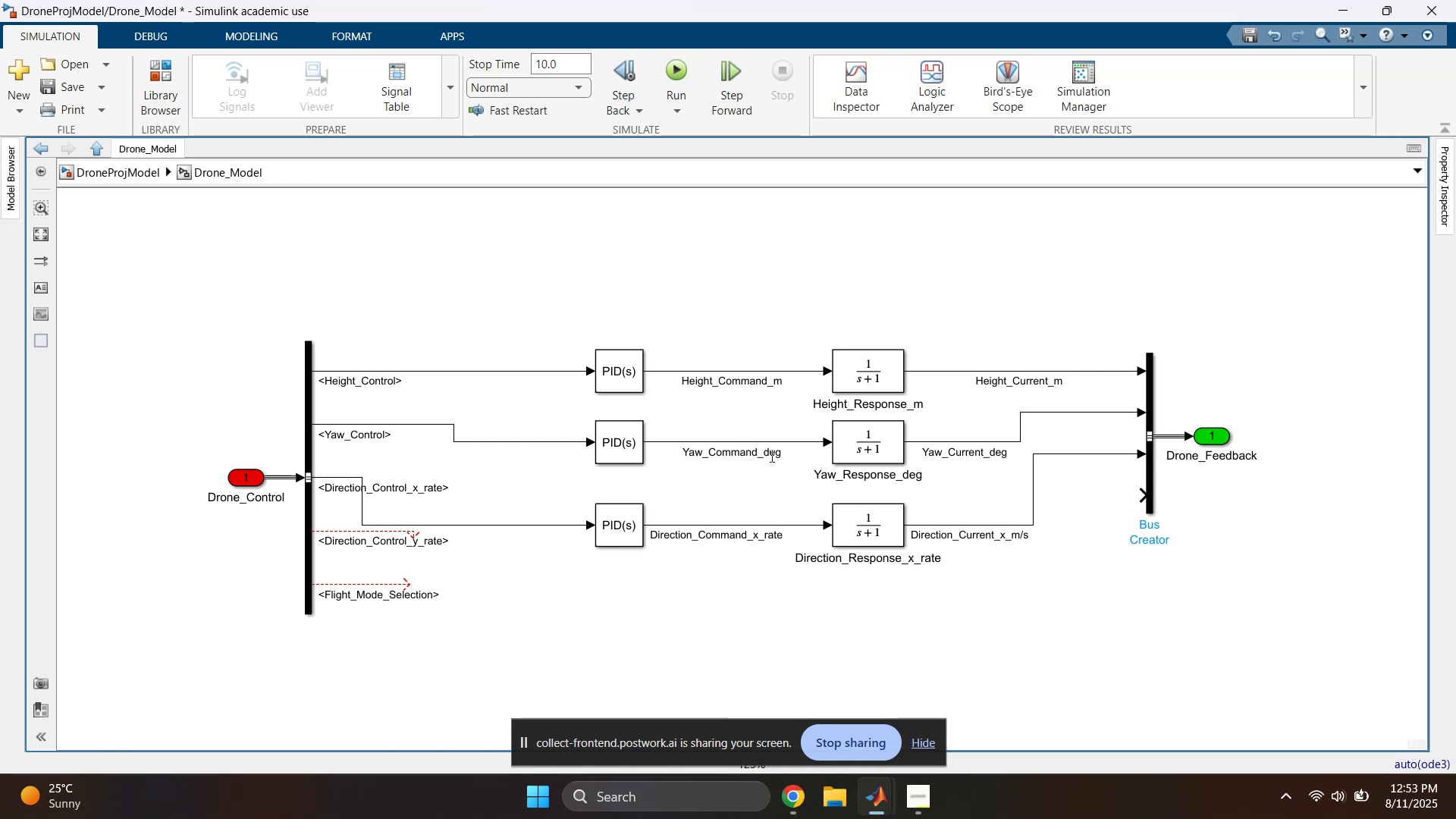 
double_click([762, 485])
 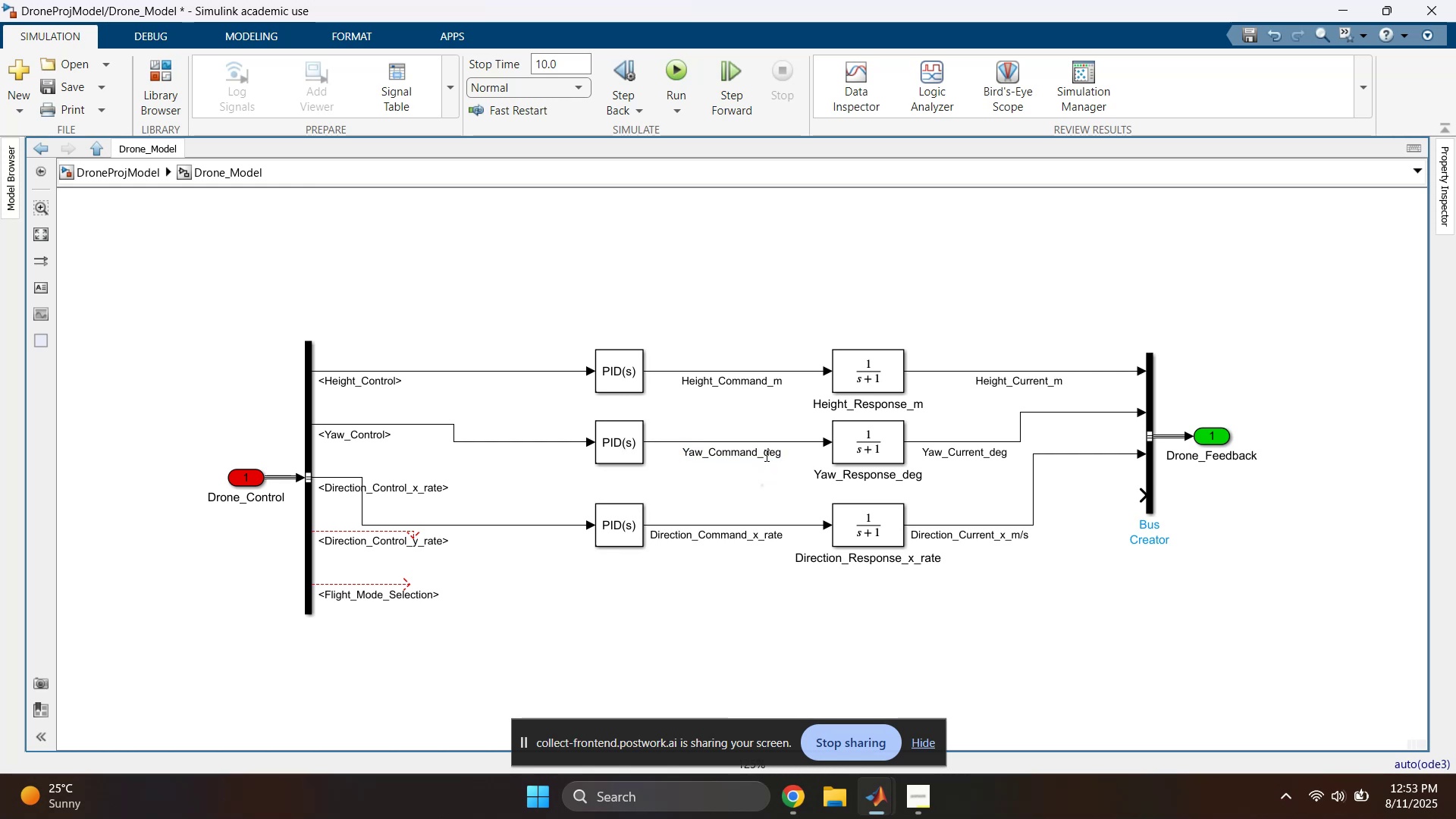 
left_click([765, 455])
 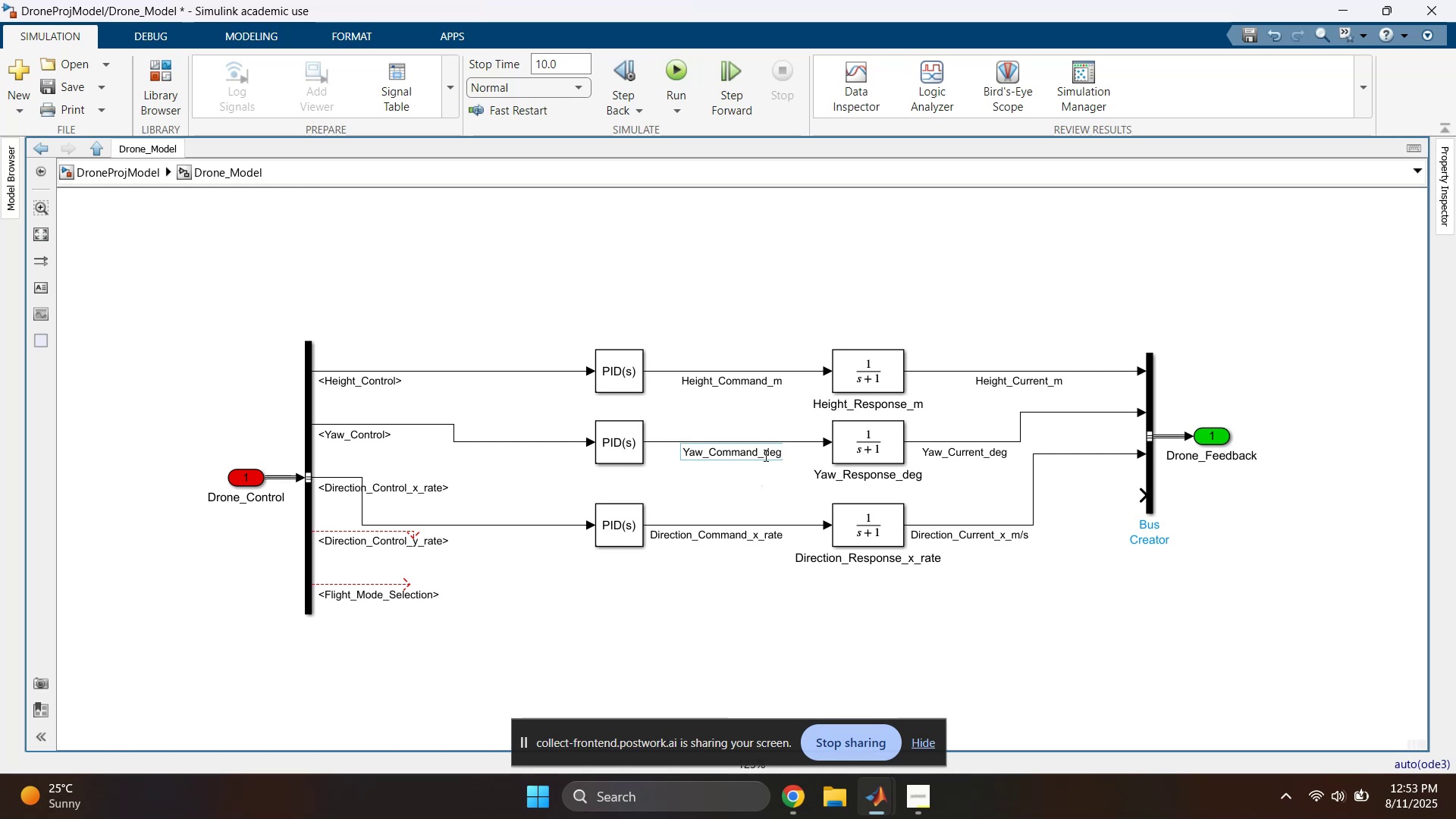 
left_click_drag(start_coordinate=[764, 453], to_coordinate=[786, 456])
 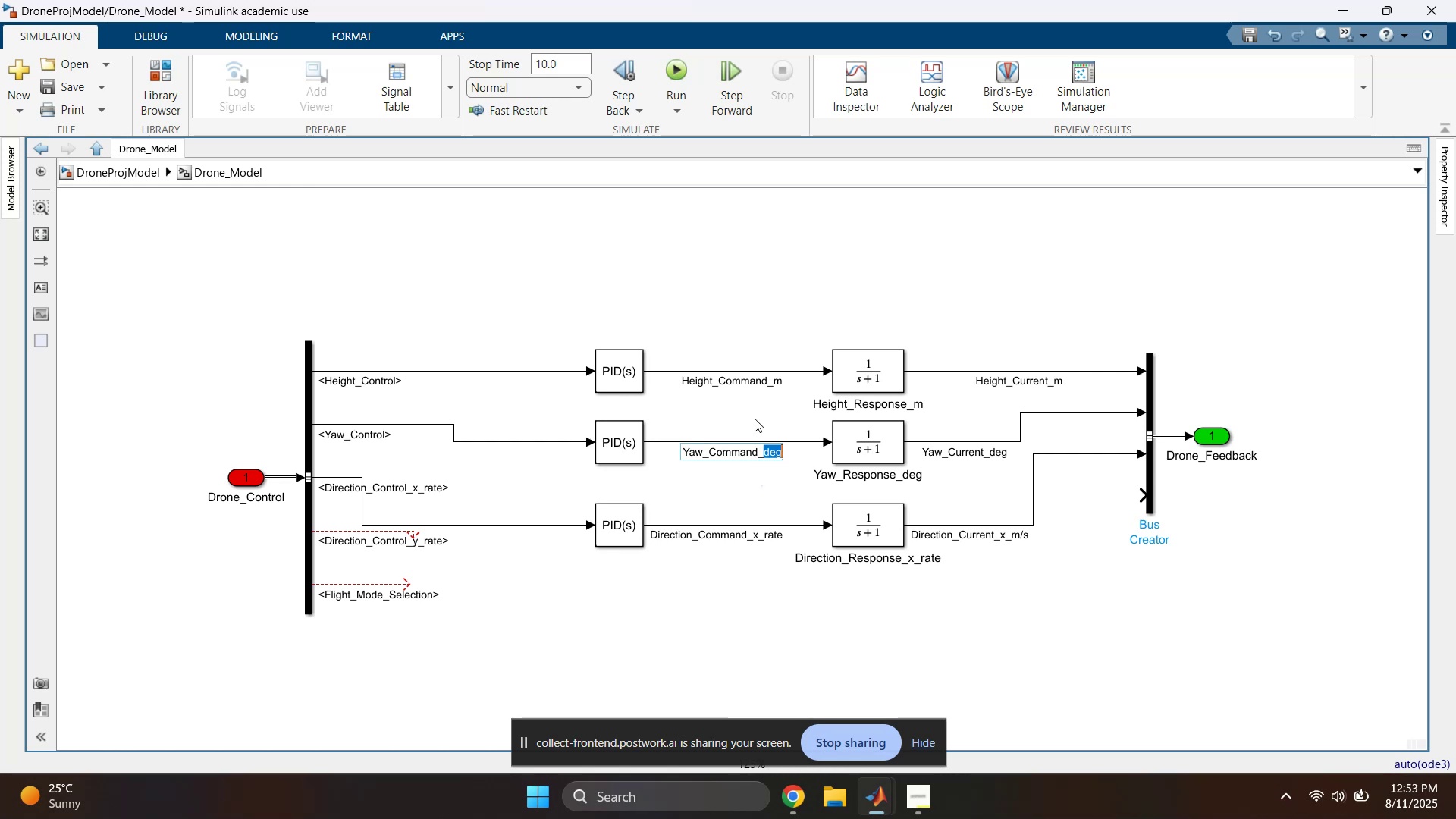 
left_click([755, 419])
 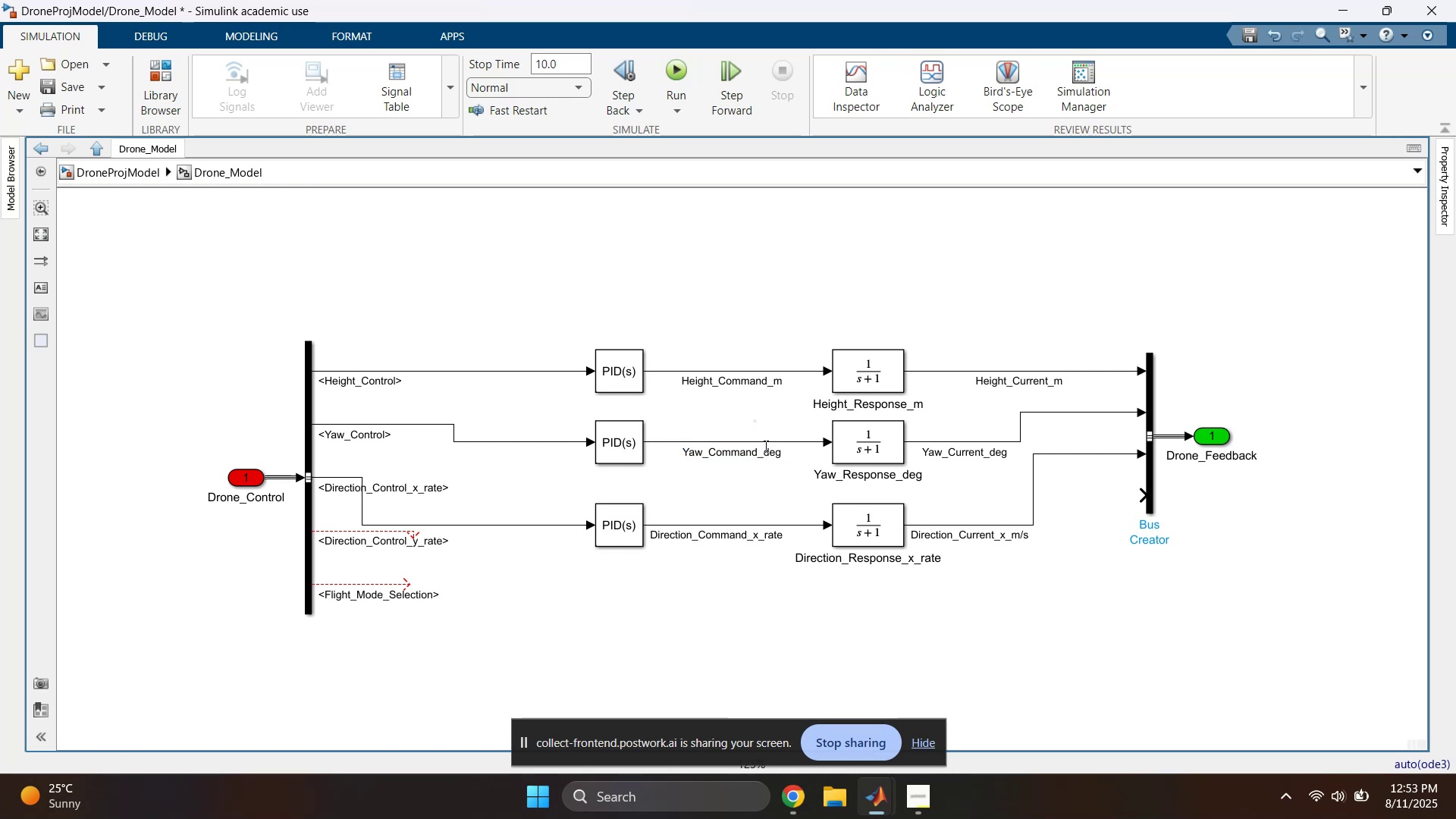 
left_click([768, 452])
 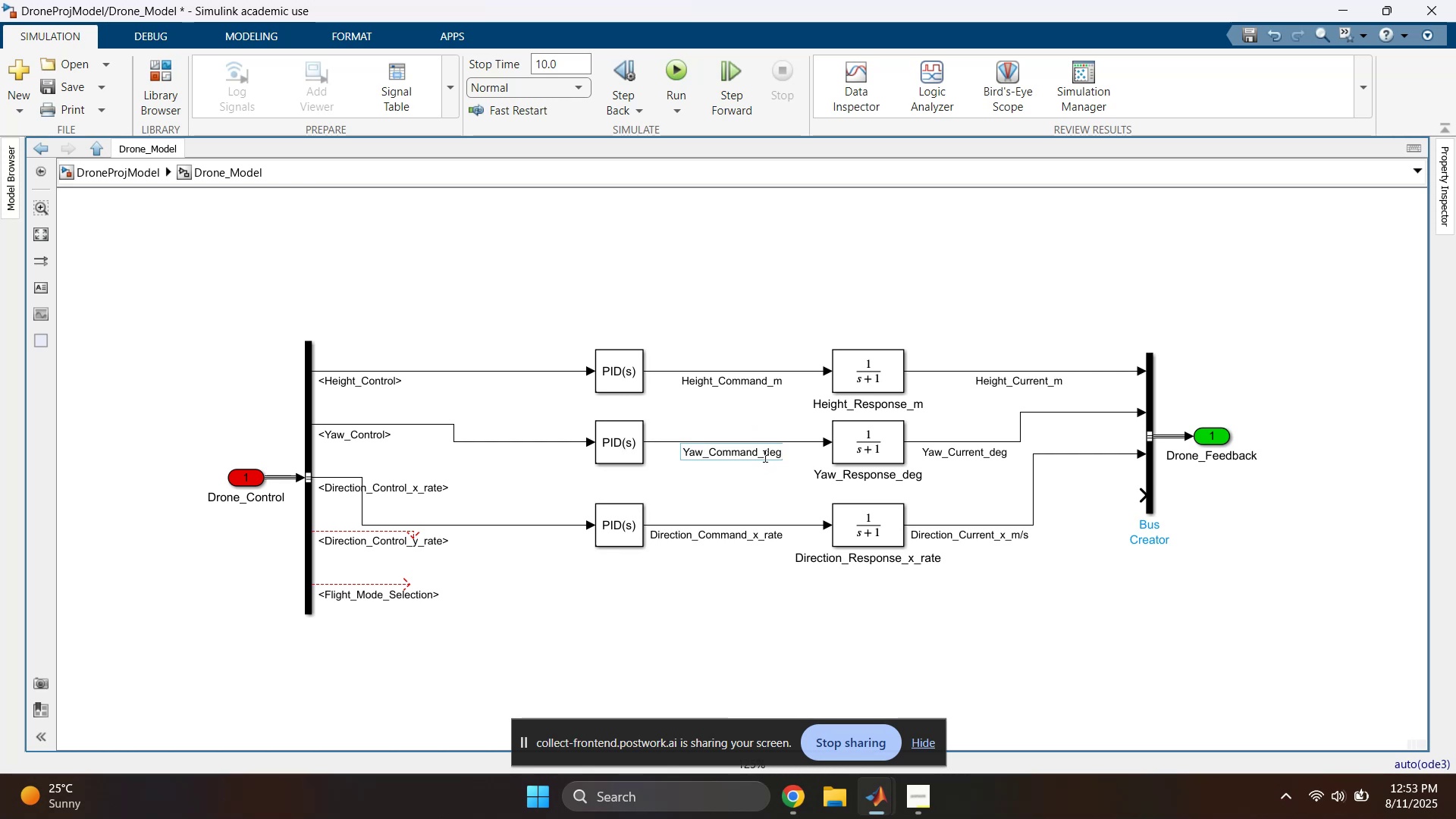 
left_click_drag(start_coordinate=[763, 453], to_coordinate=[786, 457])
 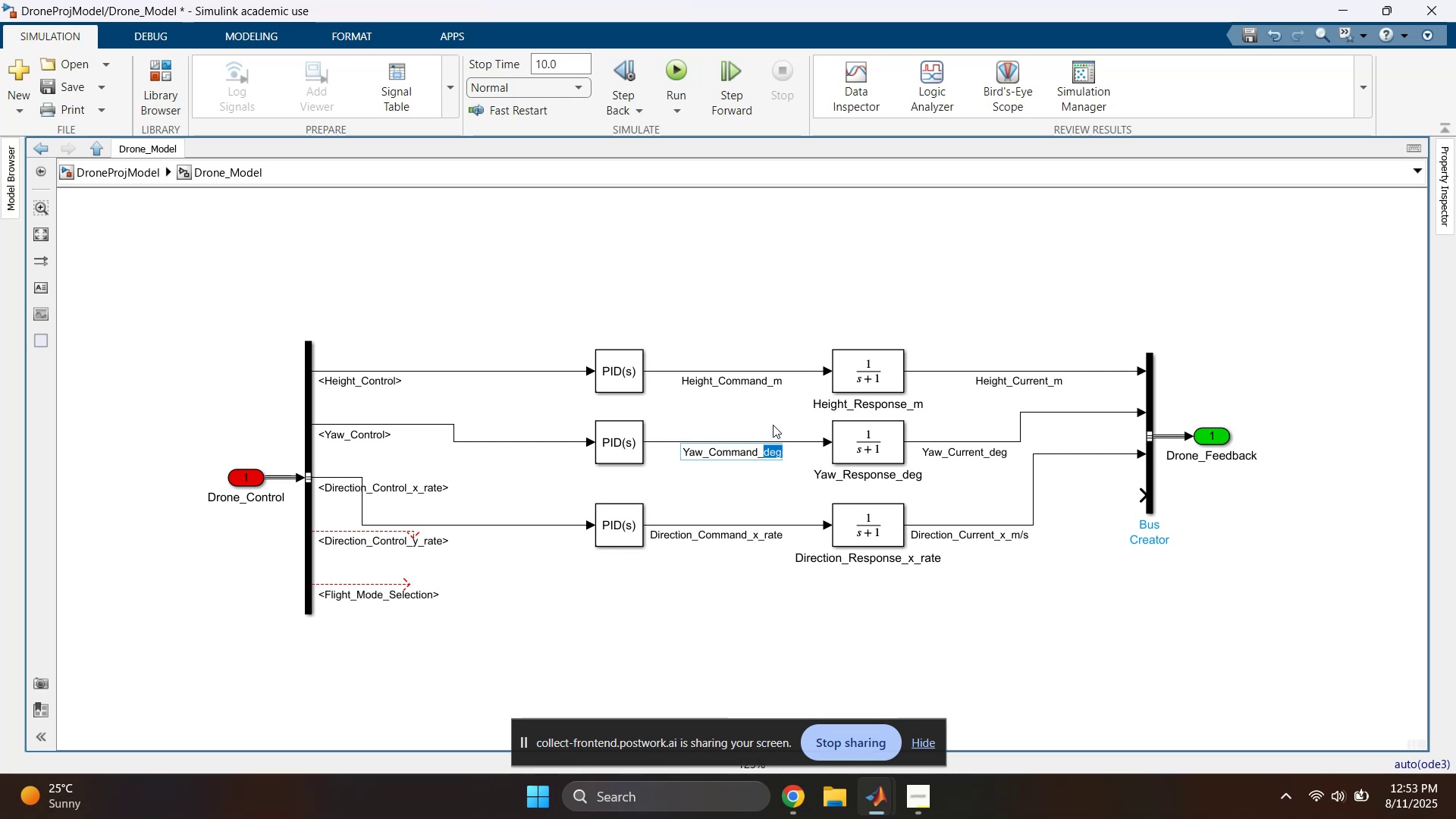 
left_click([770, 416])
 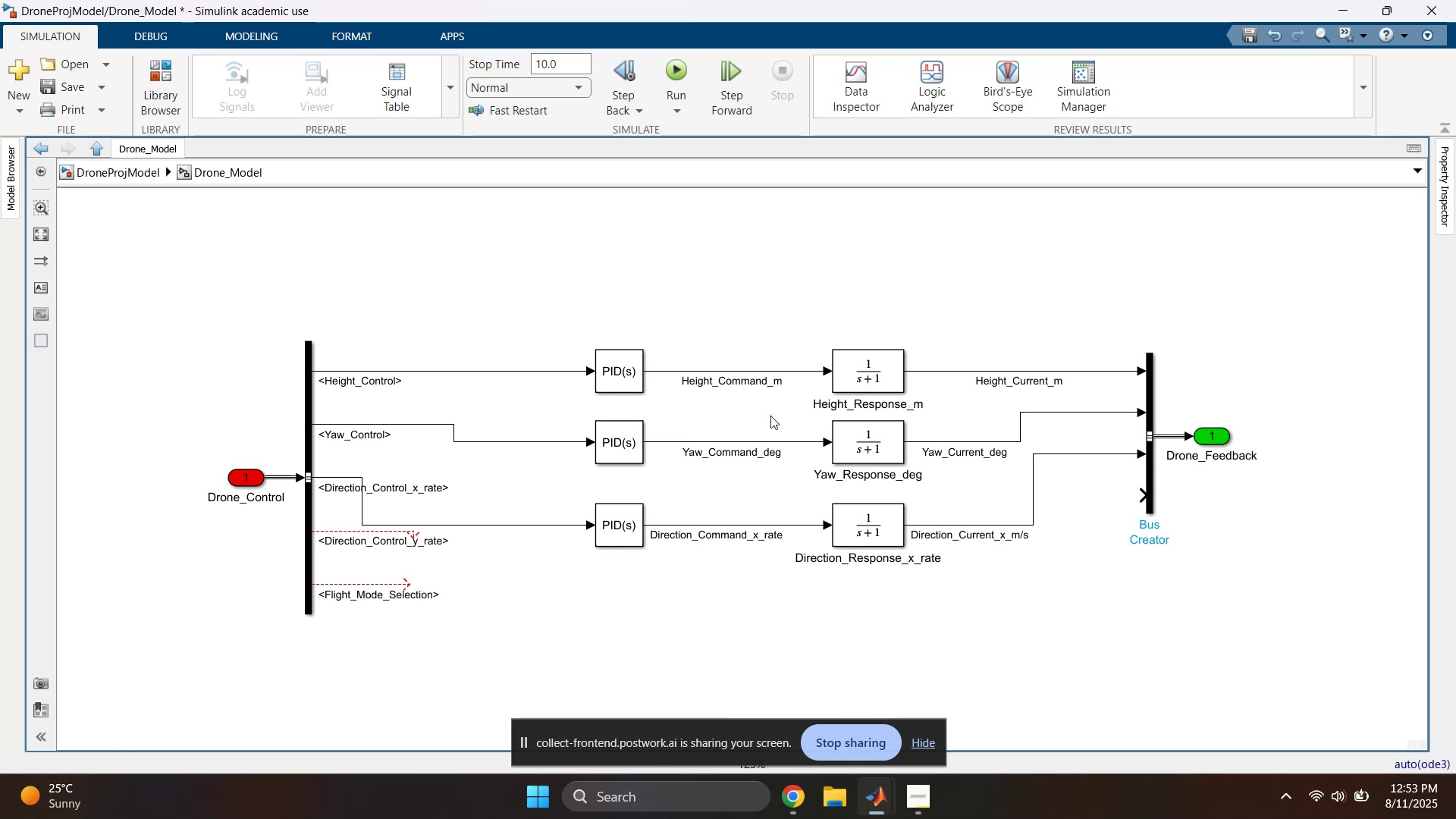 
left_click([774, 502])
 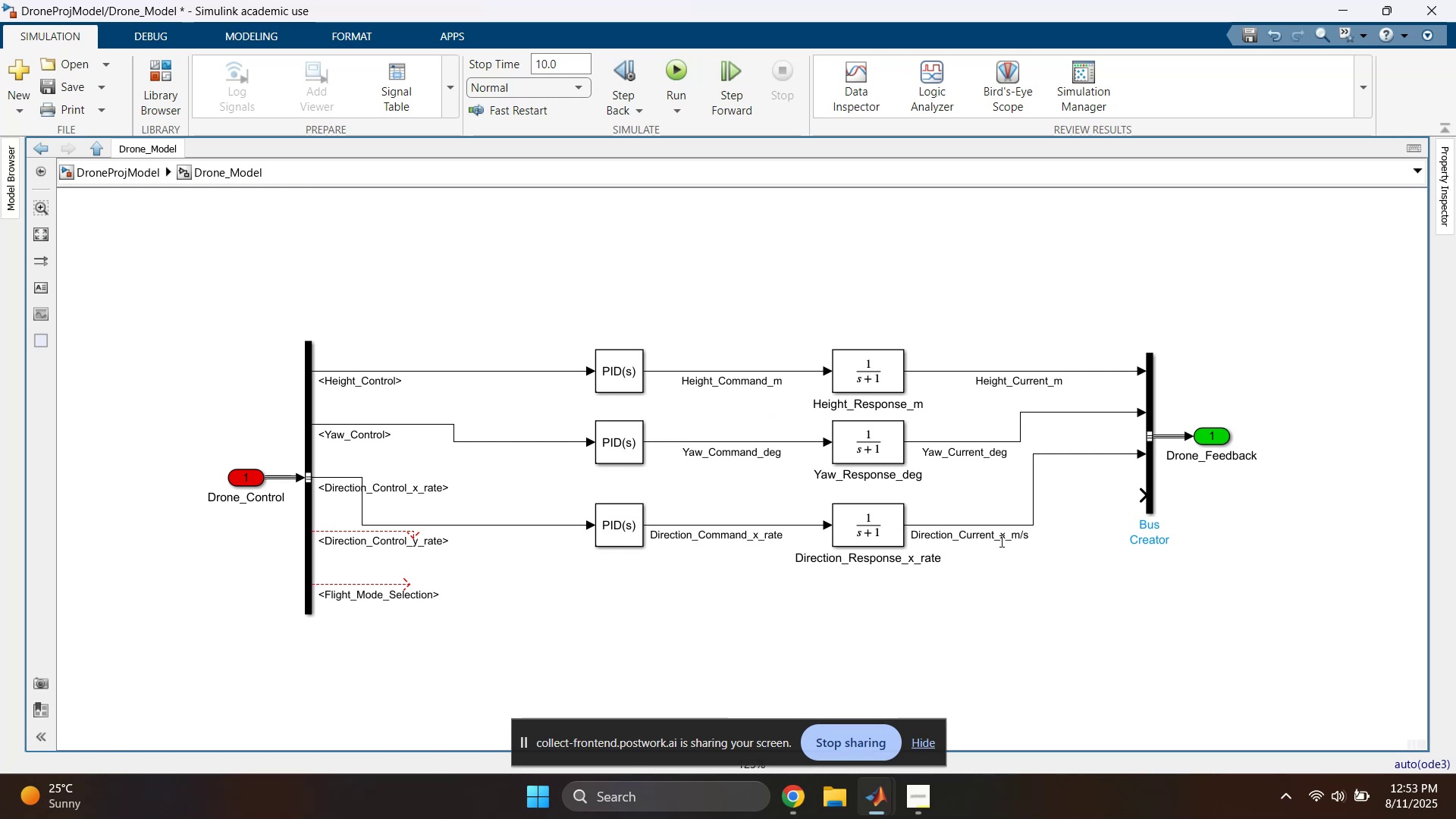 
left_click([984, 604])
 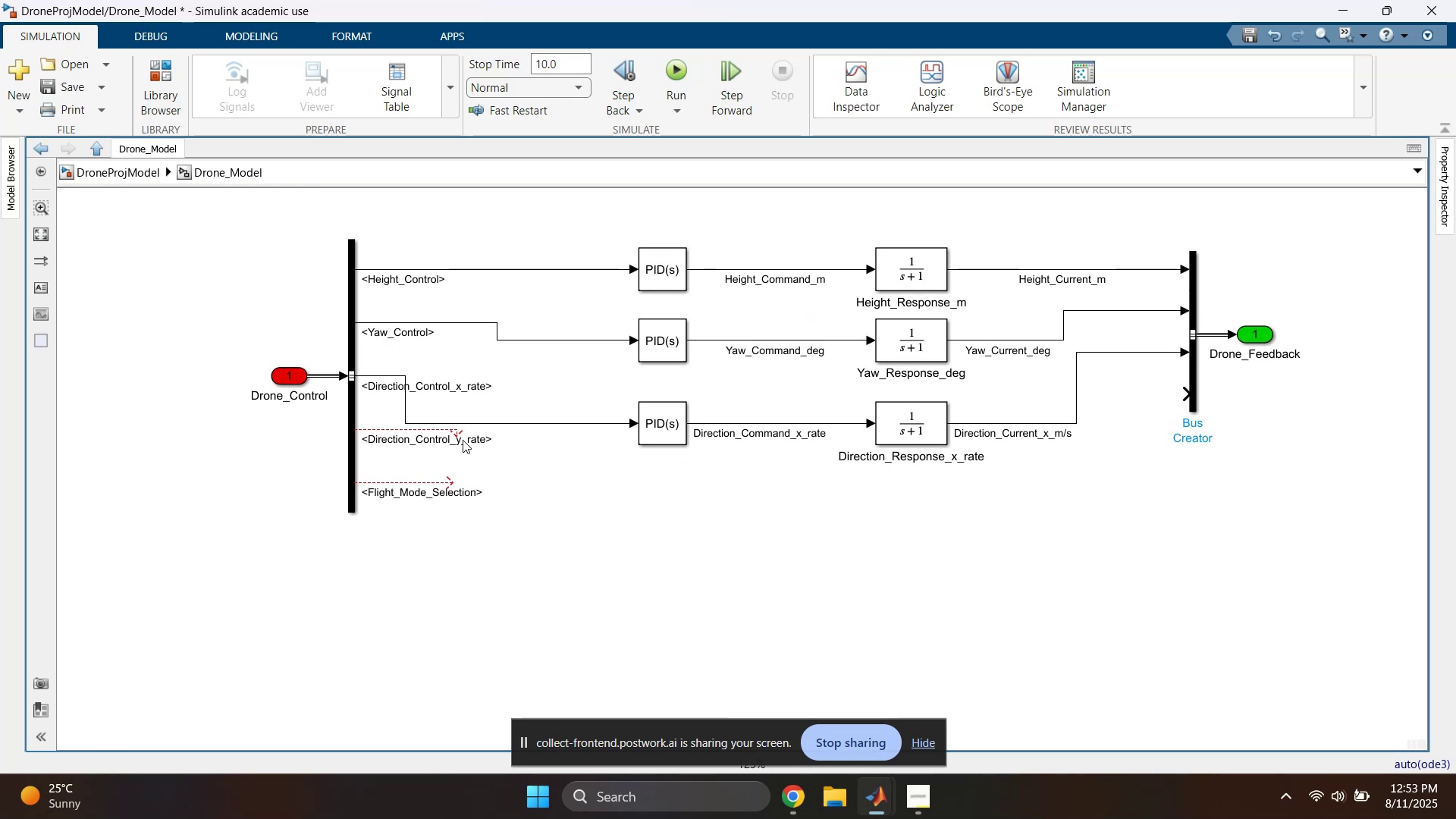 
left_click_drag(start_coordinate=[629, 485], to_coordinate=[970, 408])
 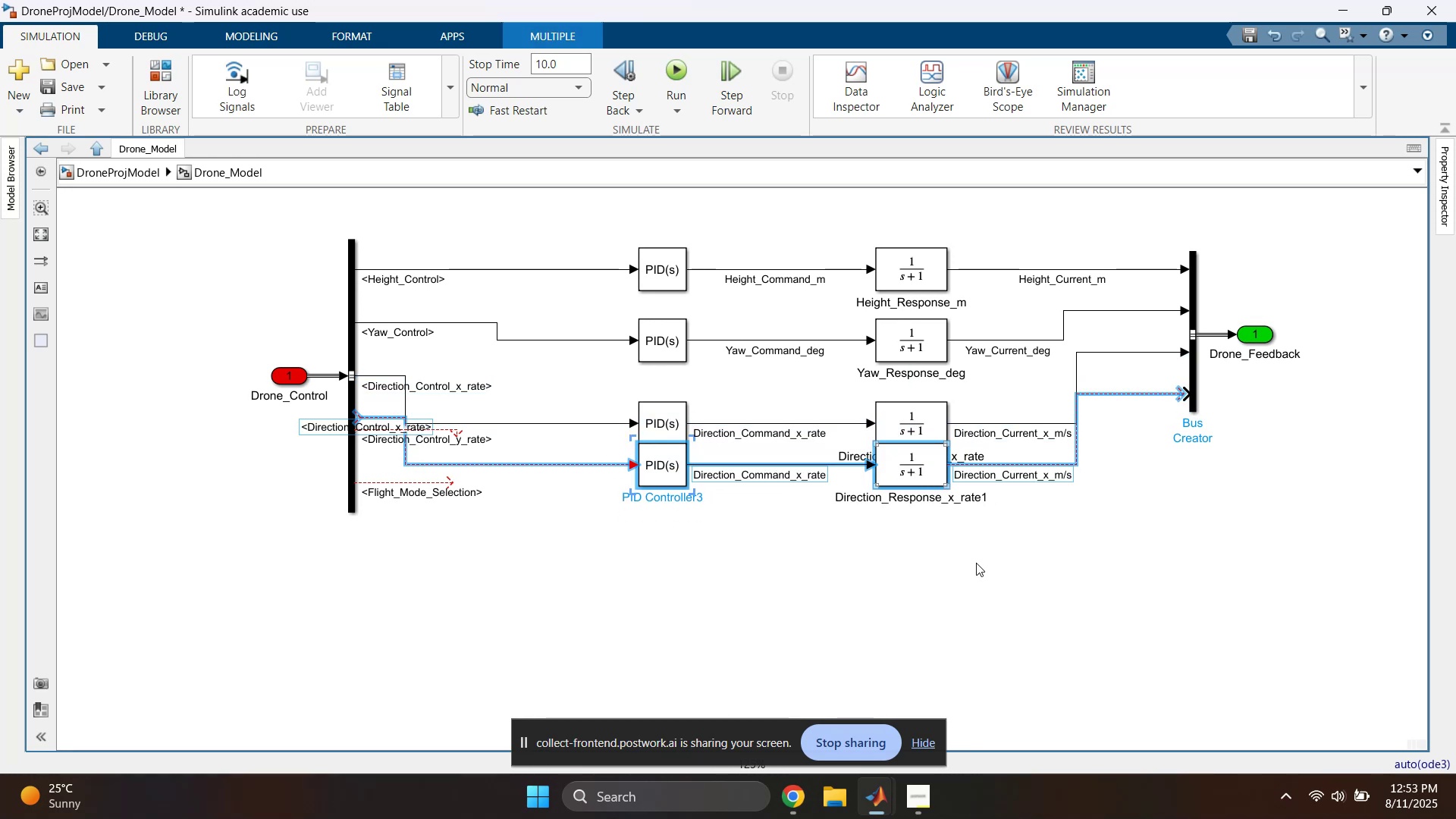 
hold_key(key=ArrowLeft, duration=0.42)
 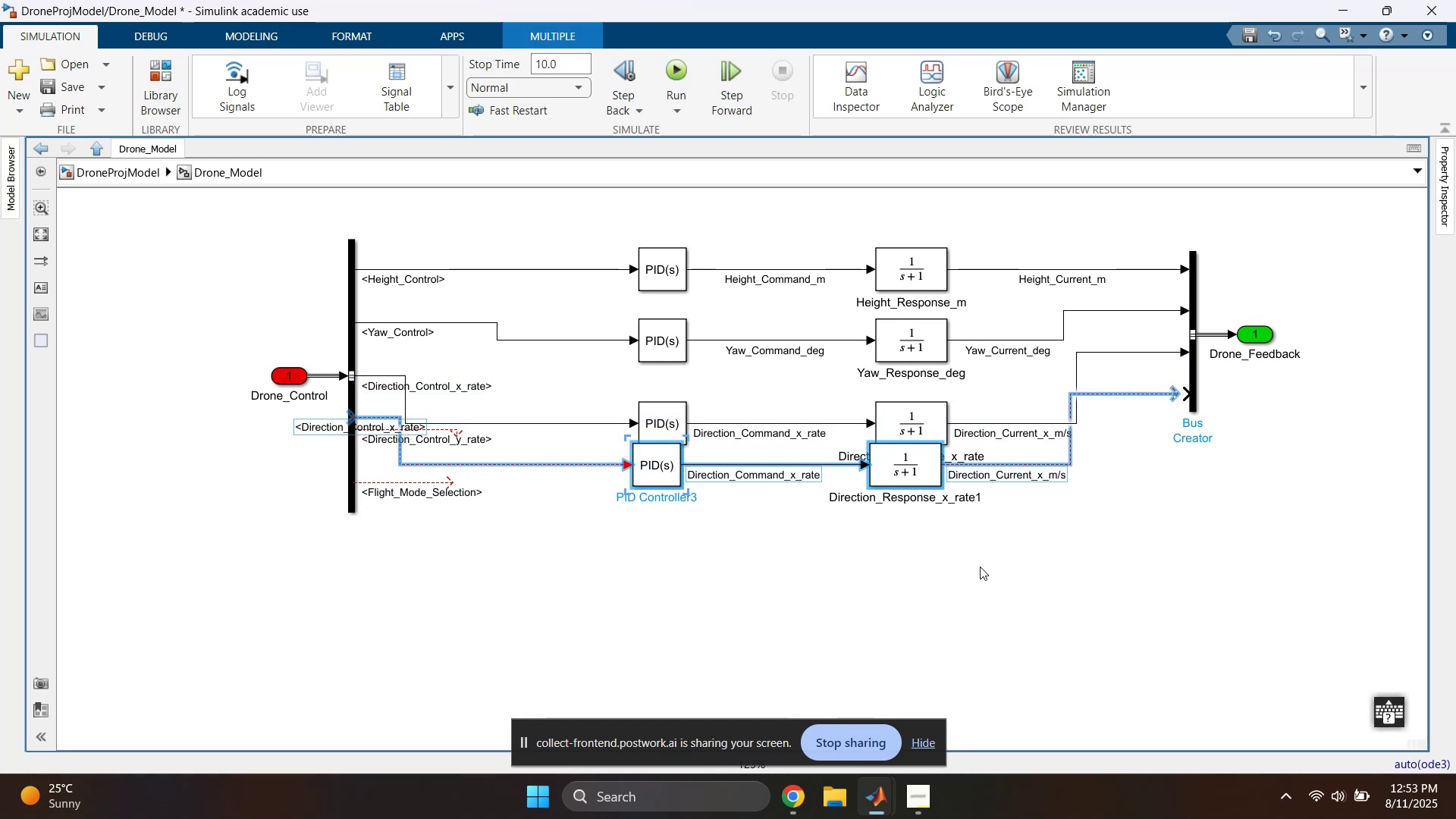 
key(ArrowDown)
 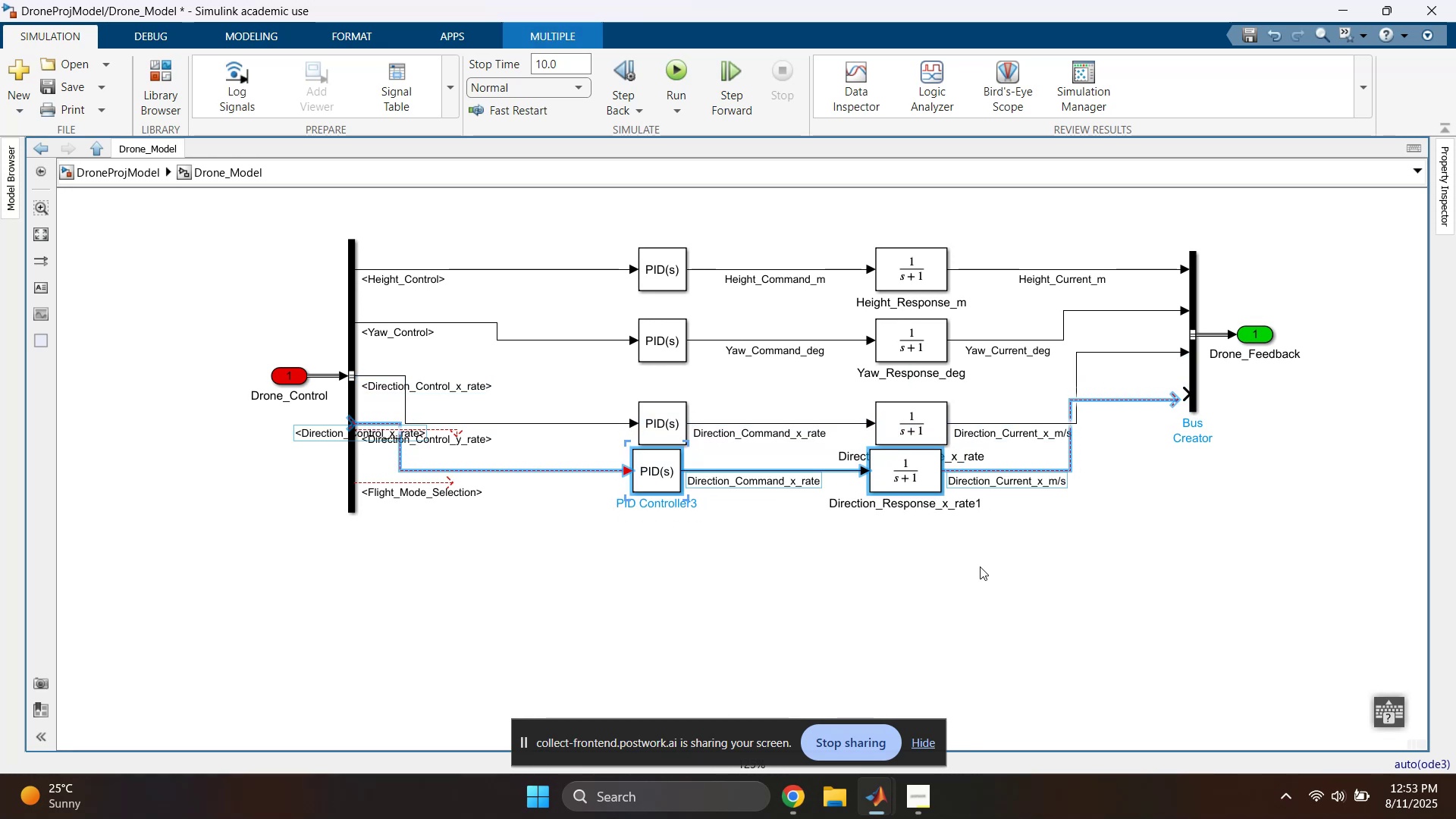 
key(ArrowRight)
 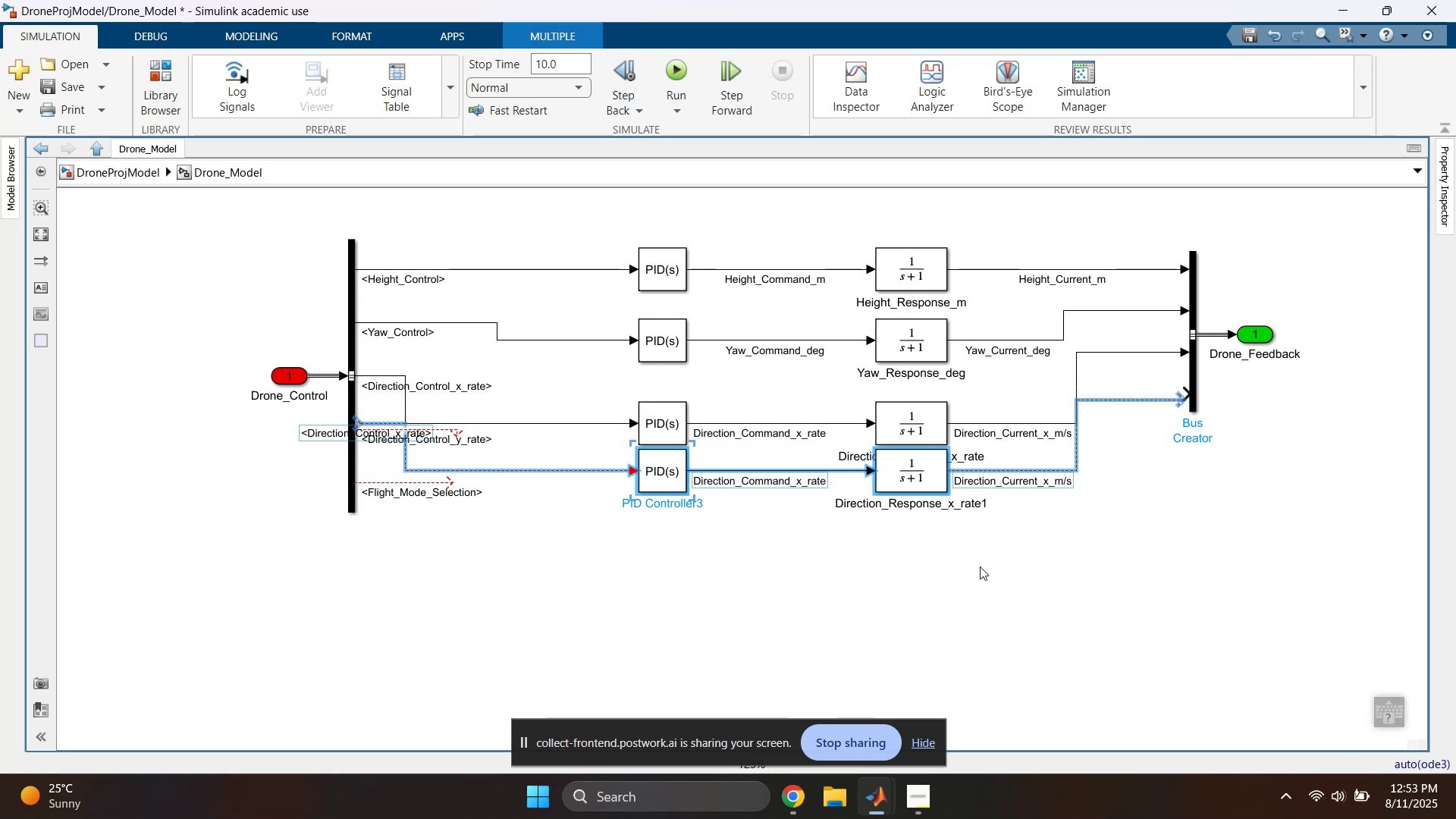 
key(ArrowLeft)
 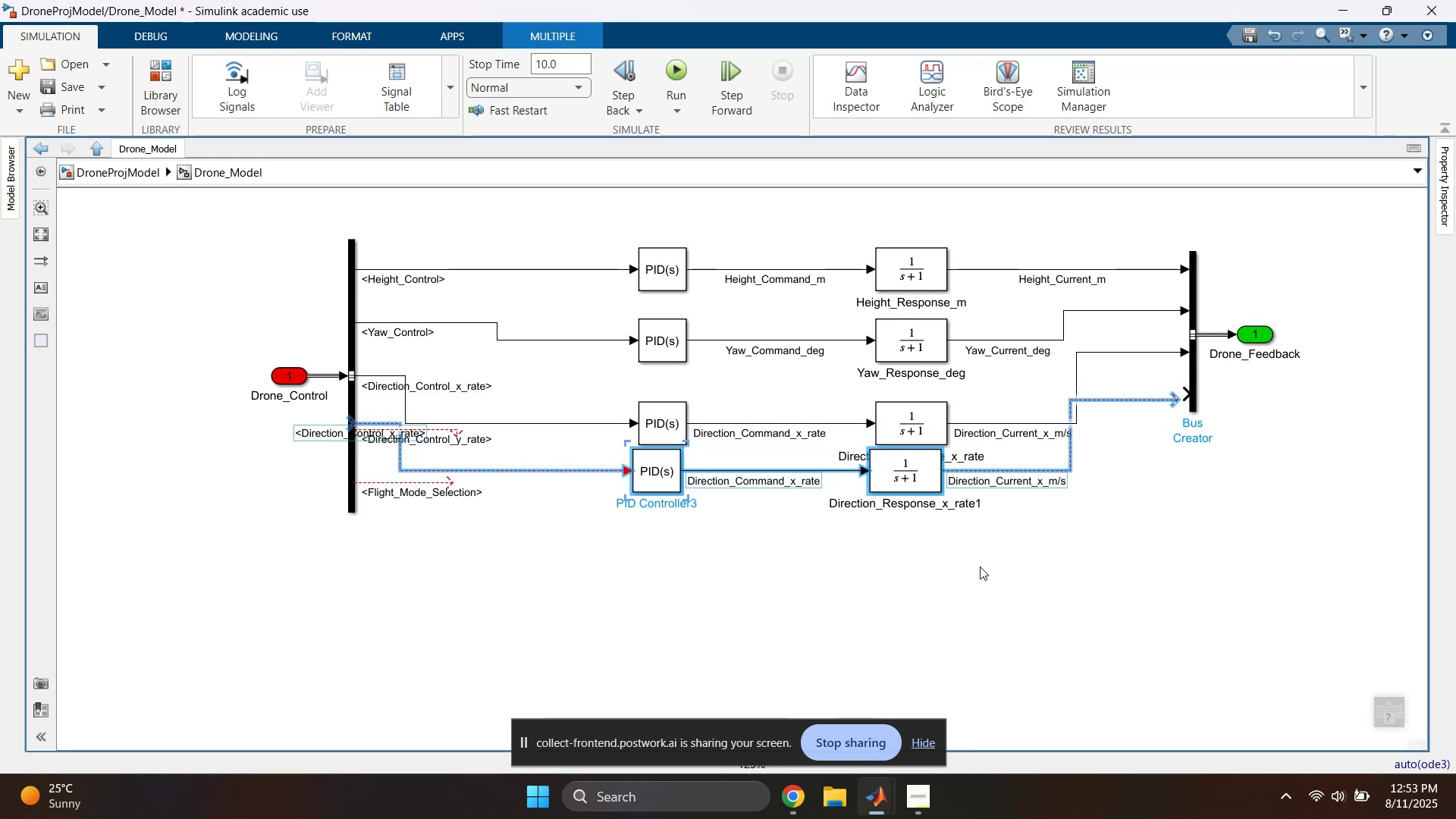 
key(ArrowRight)
 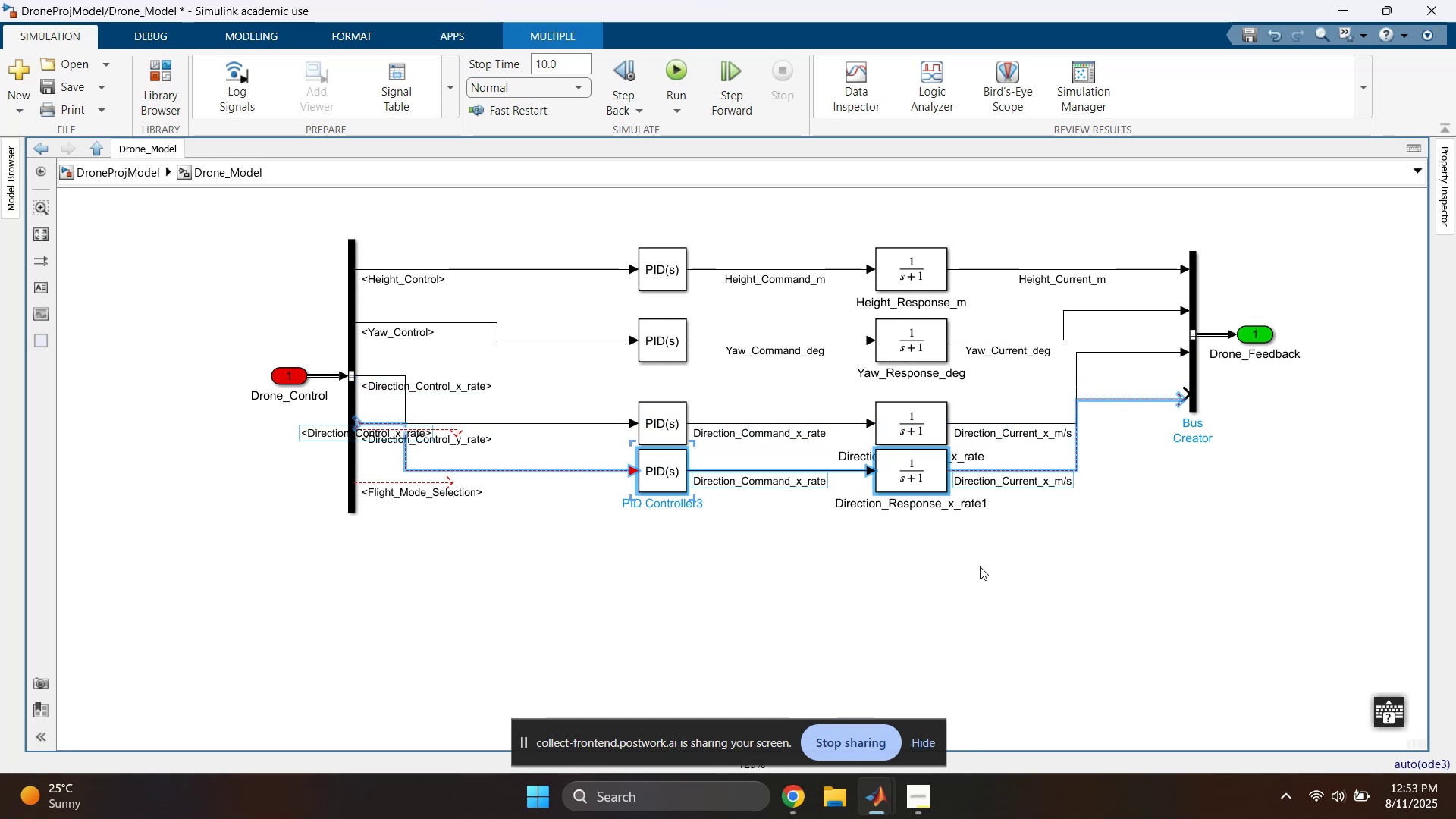 
key(ArrowUp)
 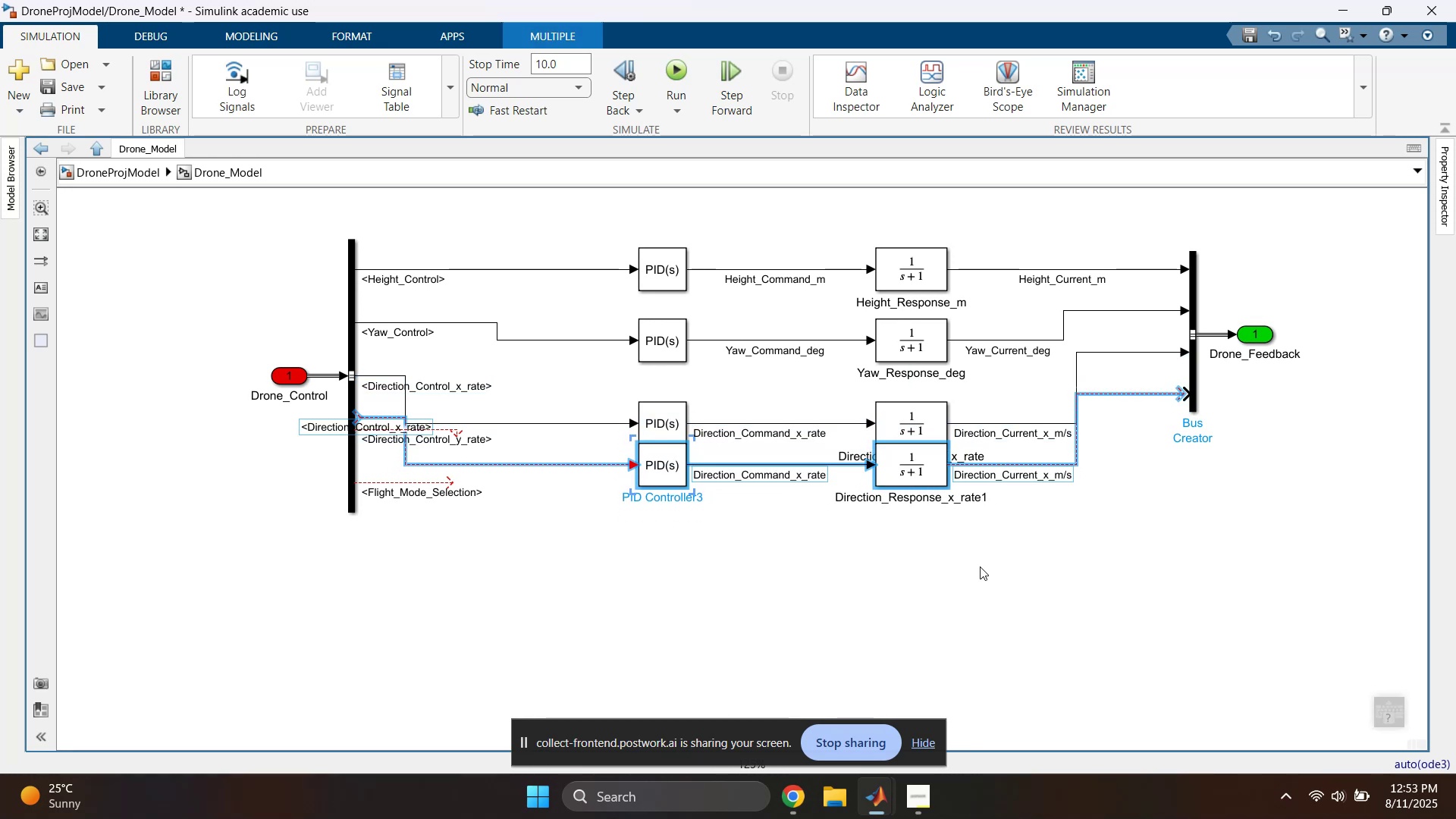 
key(ArrowRight)
 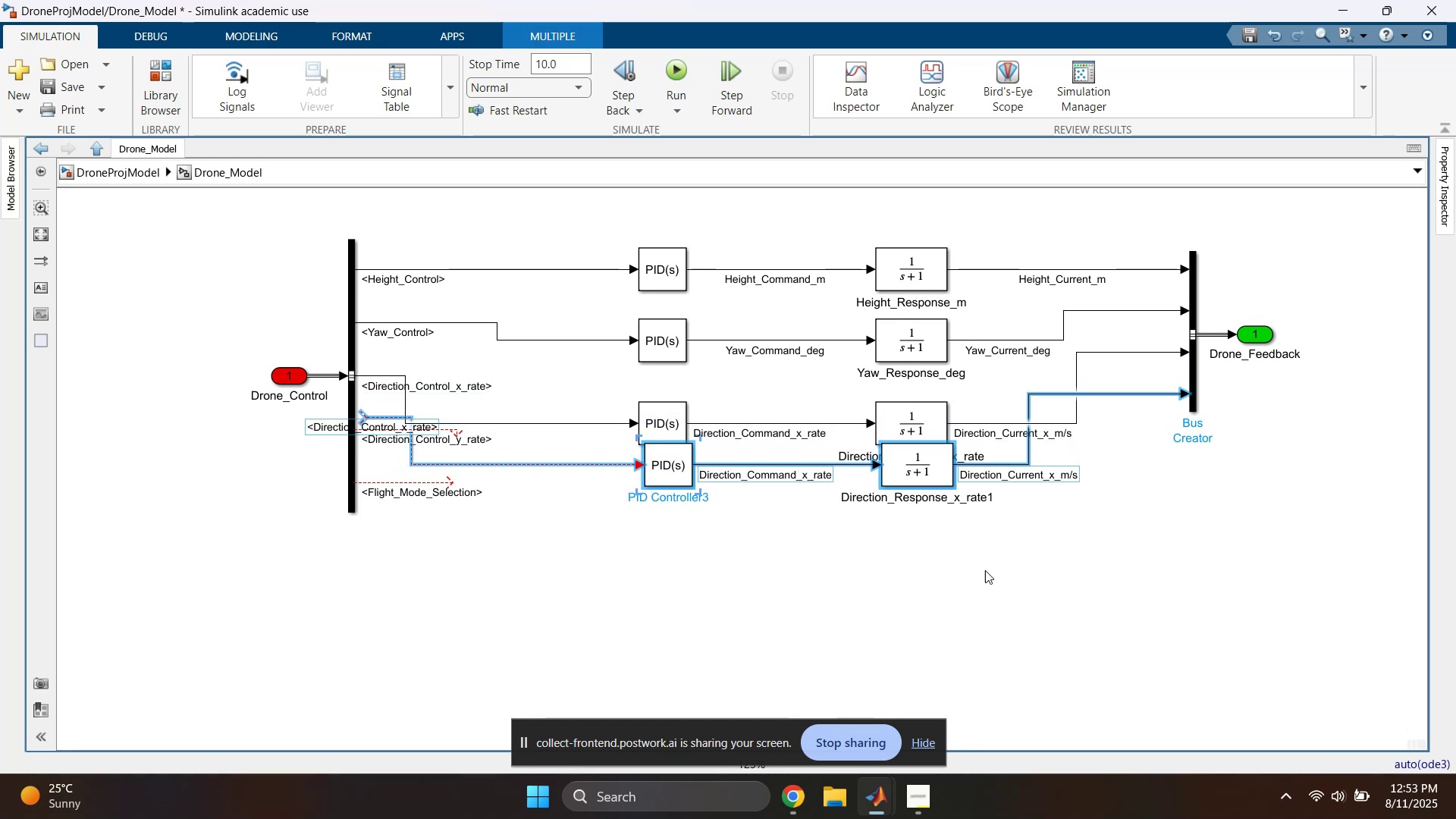 
left_click([993, 583])
 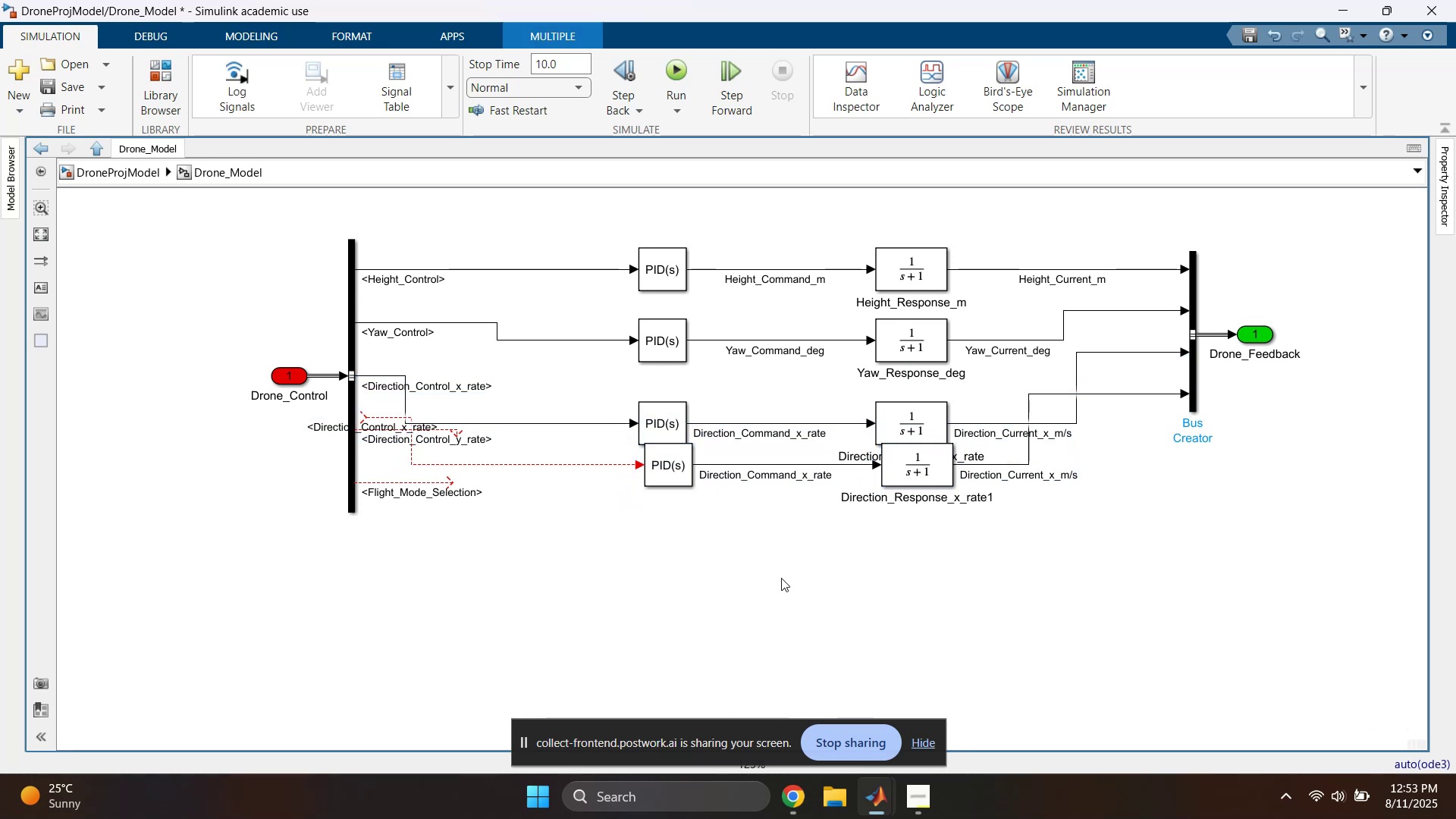 
left_click_drag(start_coordinate=[661, 576], to_coordinate=[927, 476])
 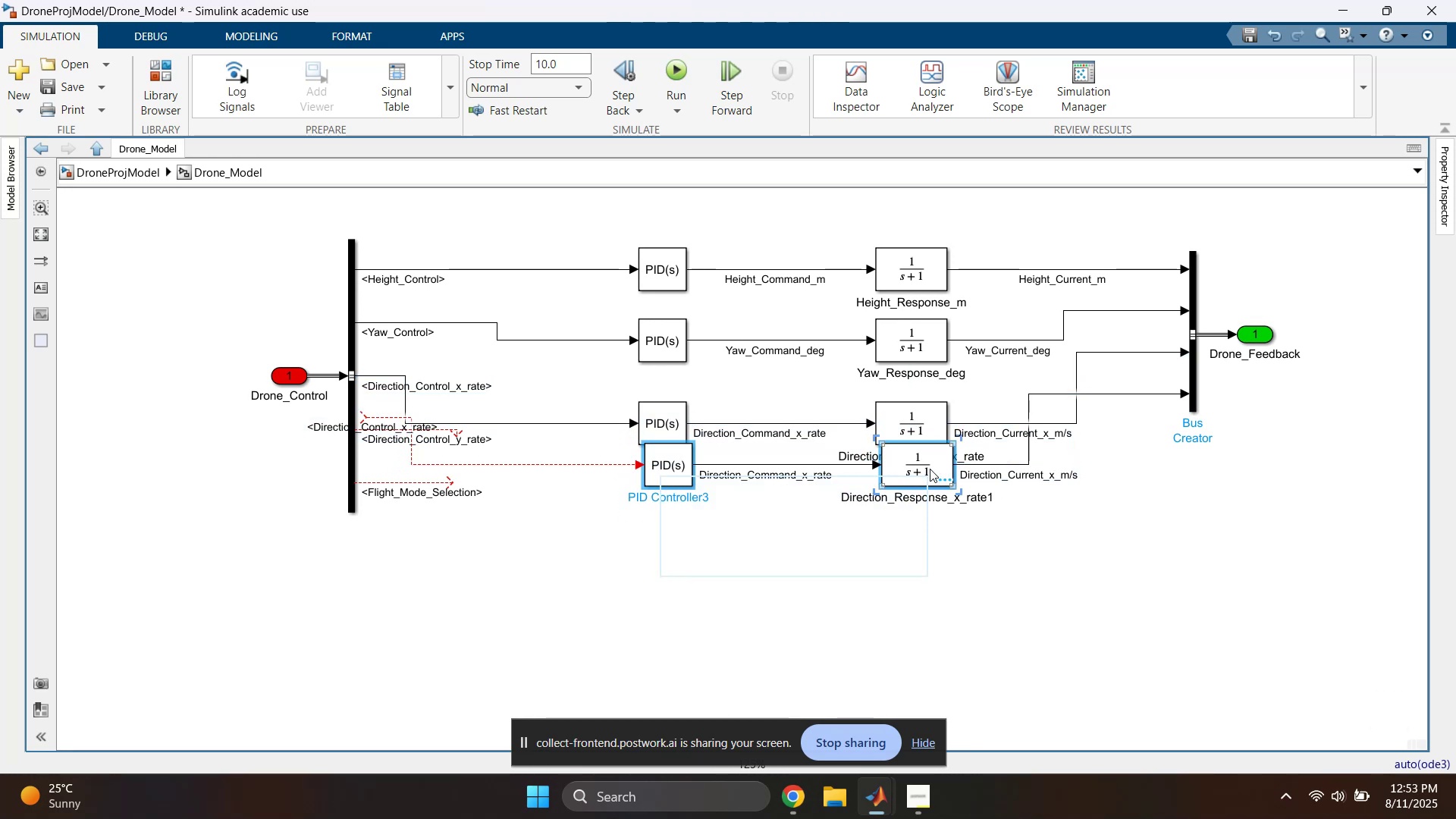 
left_click_drag(start_coordinate=[930, 467], to_coordinate=[919, 507])
 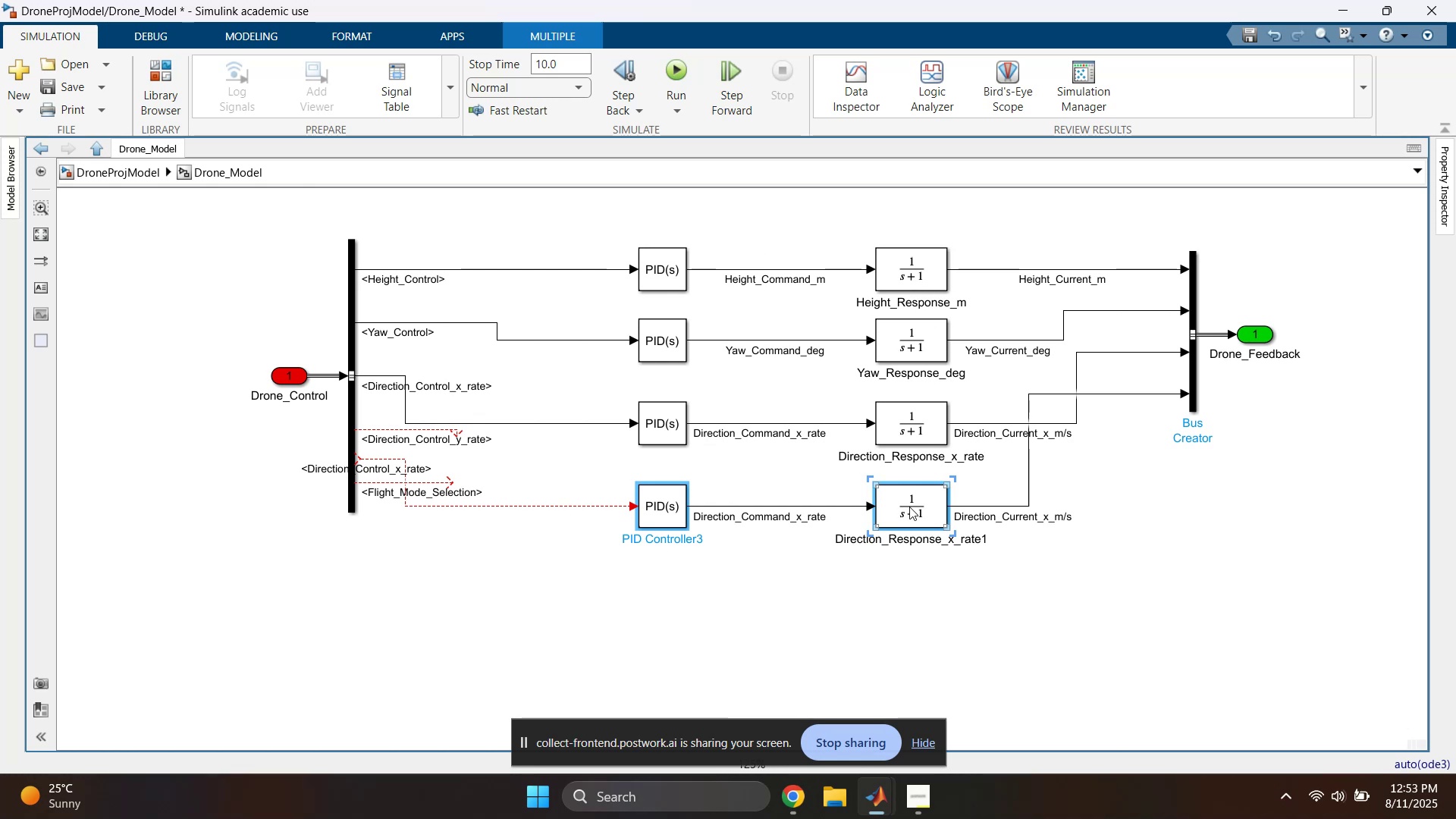 
left_click([1087, 579])
 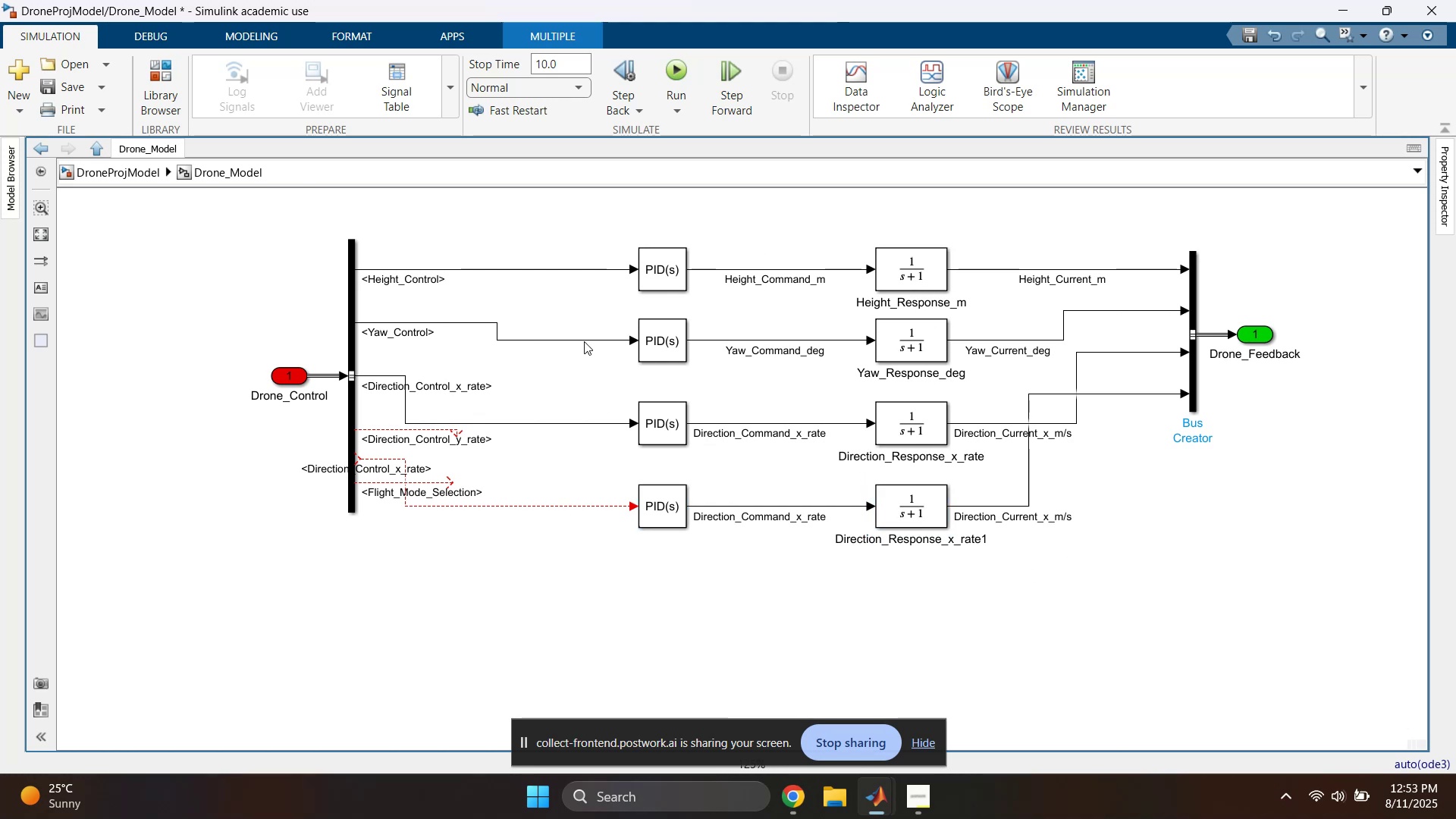 
left_click_drag(start_coordinate=[579, 319], to_coordinate=[946, 577])
 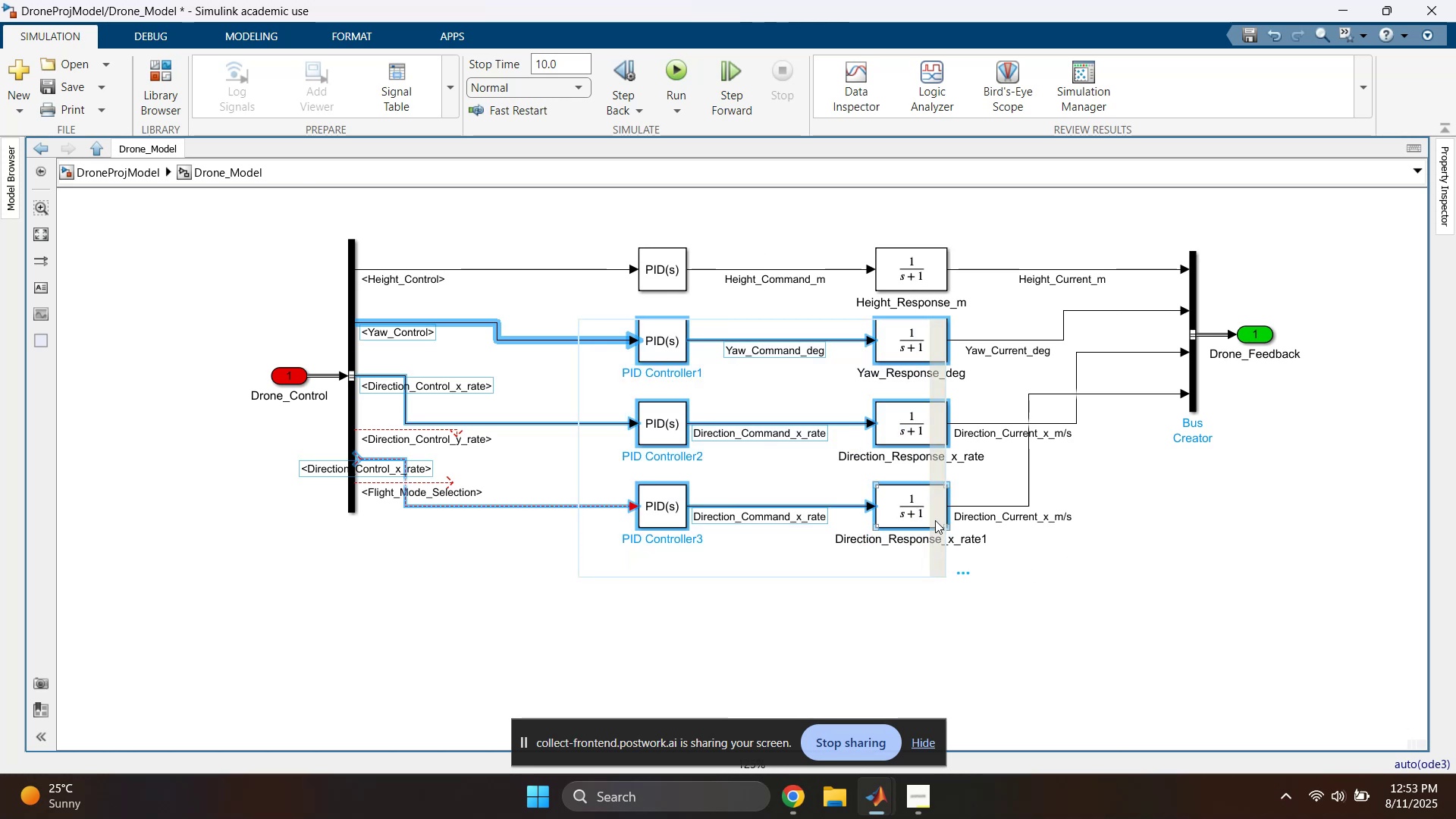 
left_click_drag(start_coordinate=[928, 510], to_coordinate=[927, 531])
 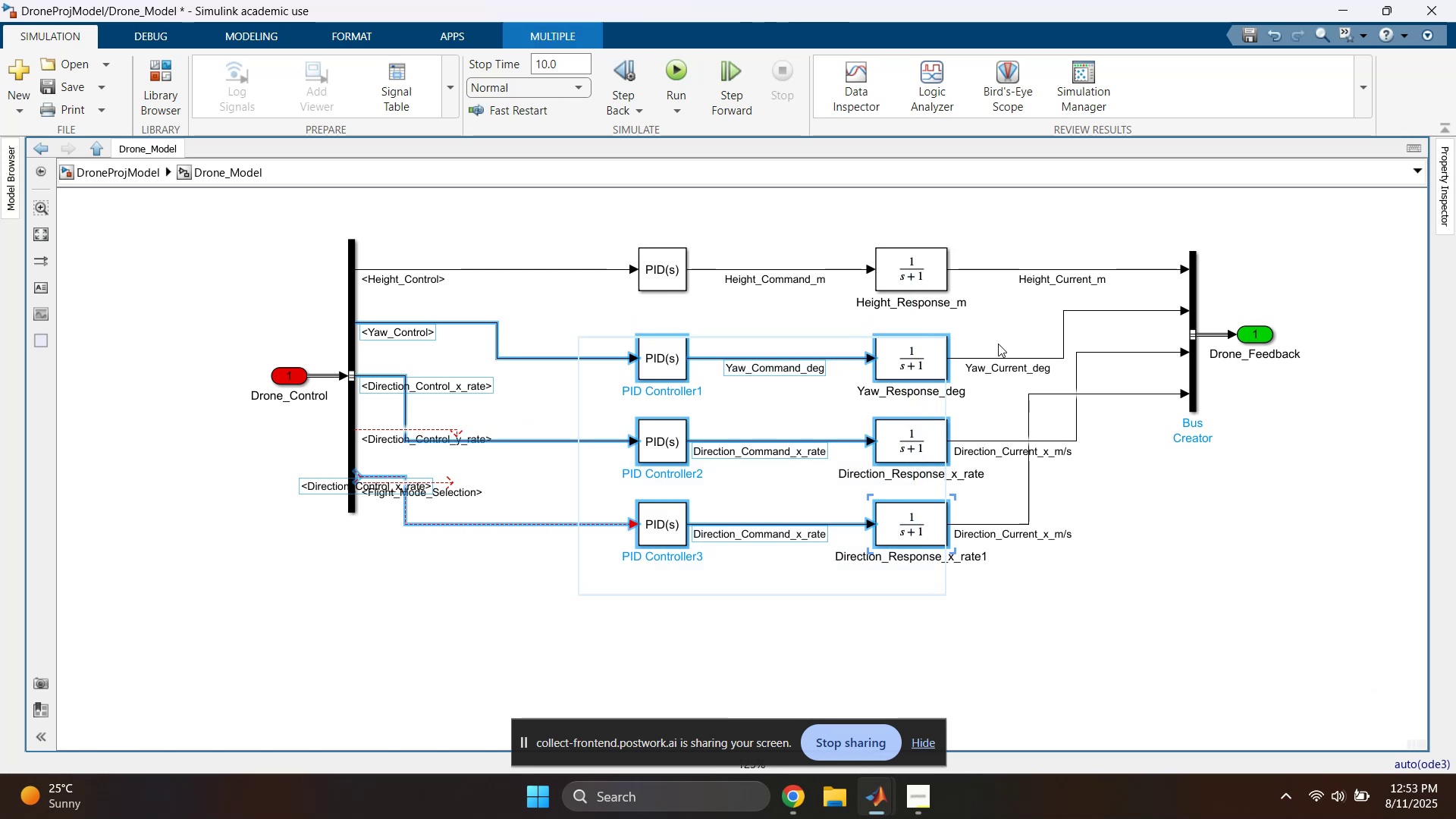 
left_click([1008, 317])
 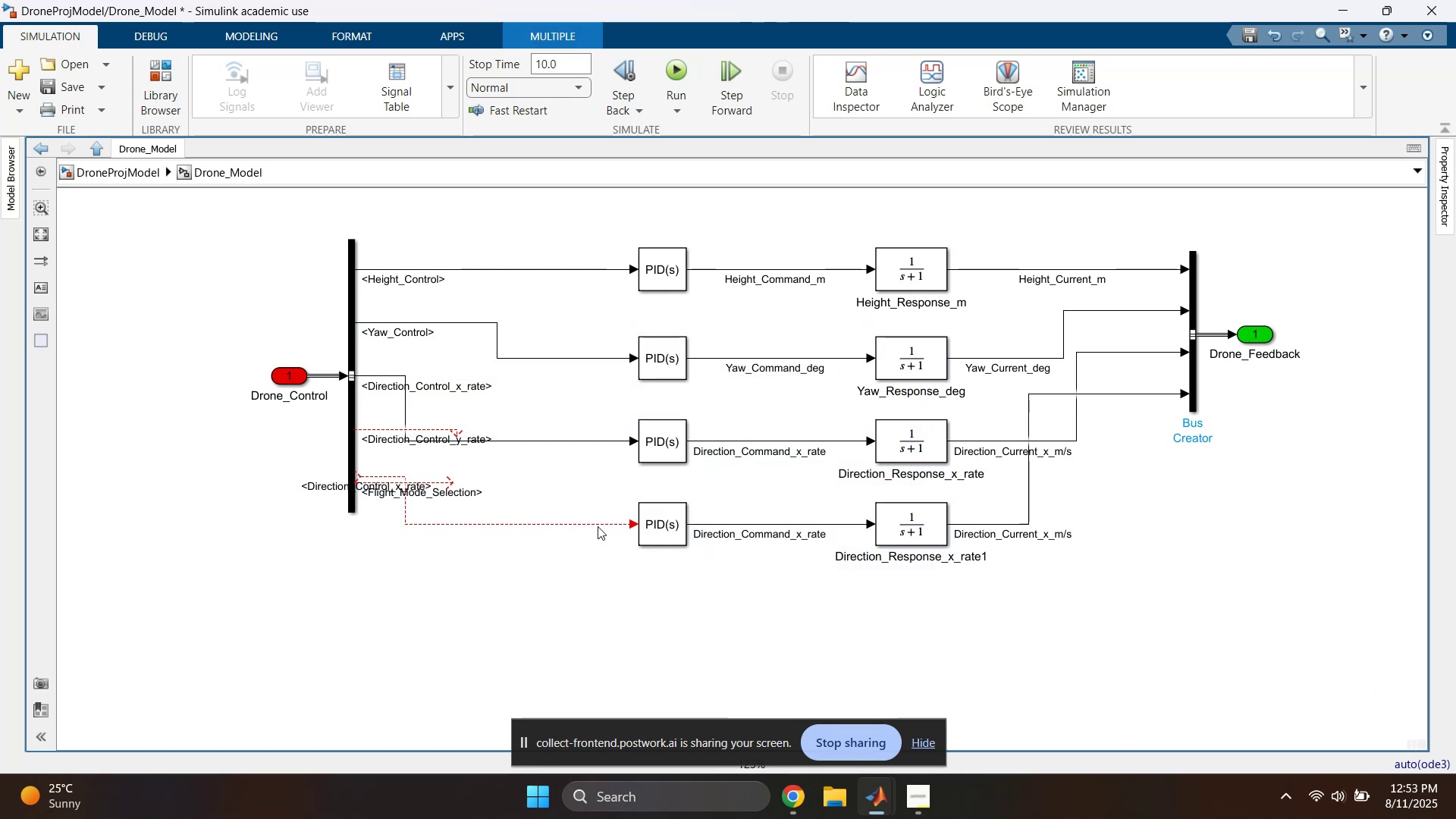 
left_click([545, 497])
 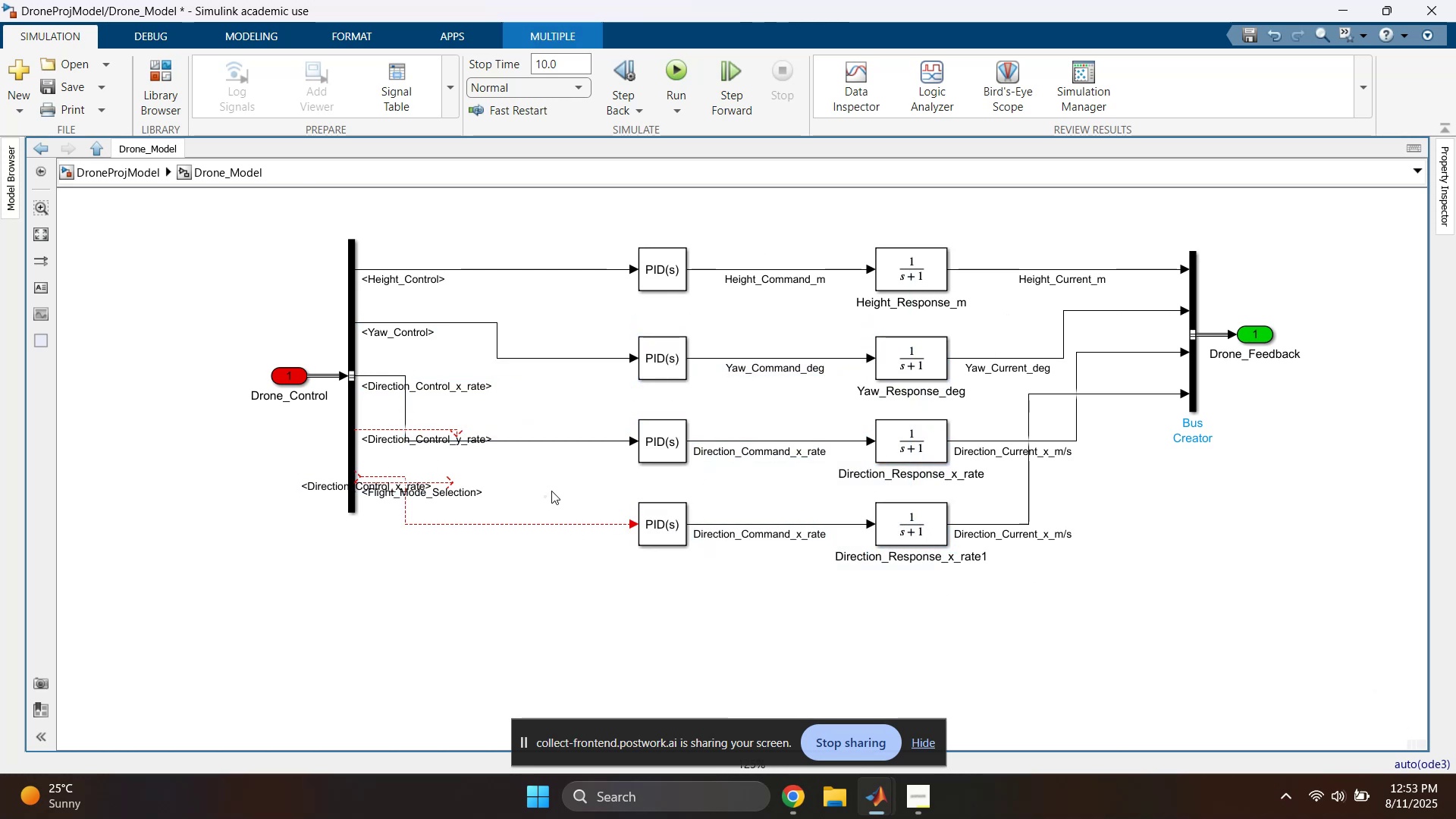 
left_click_drag(start_coordinate=[570, 485], to_coordinate=[570, 540])
 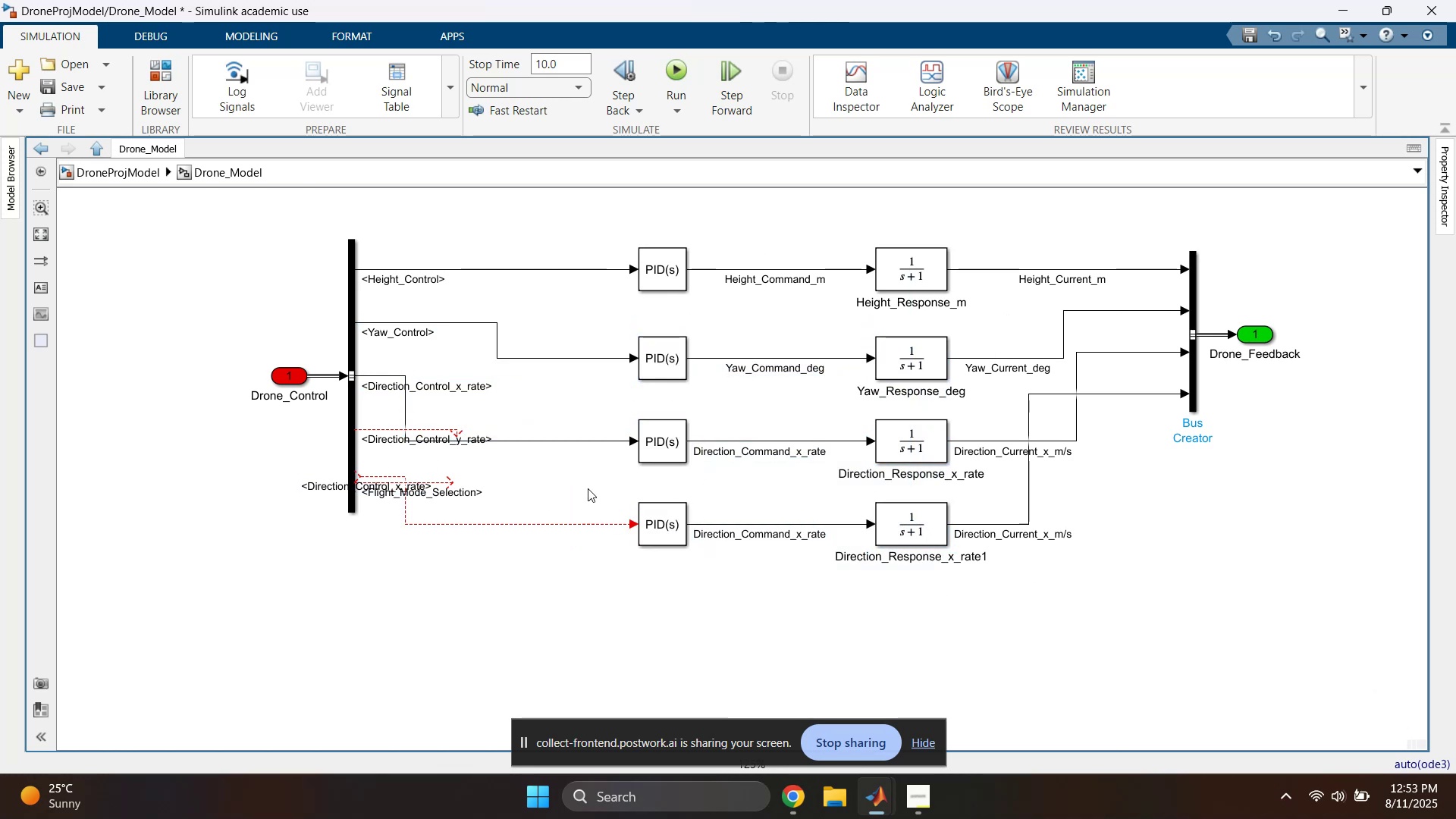 
left_click_drag(start_coordinate=[588, 482], to_coordinate=[582, 563])
 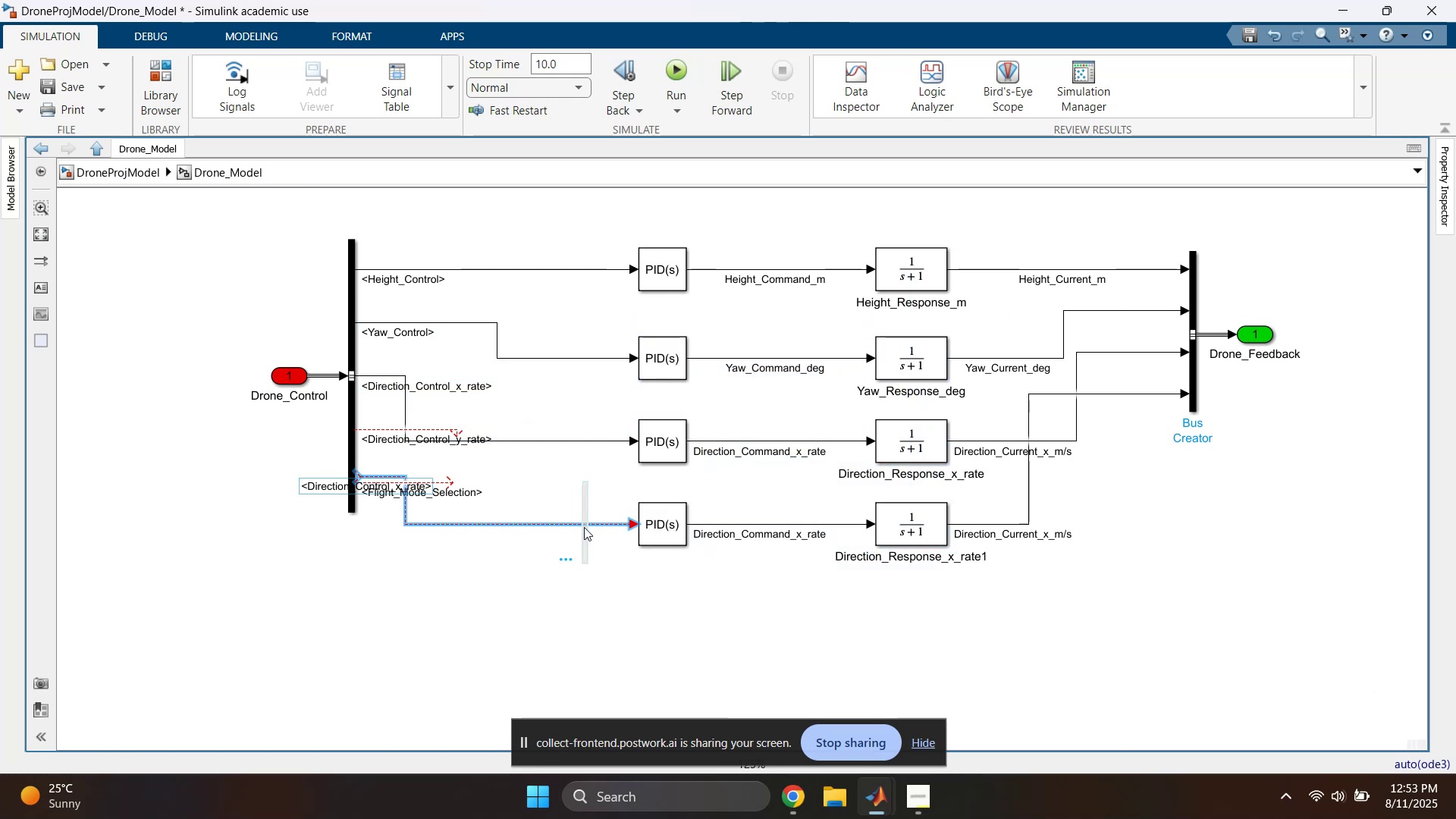 
left_click([584, 503])
 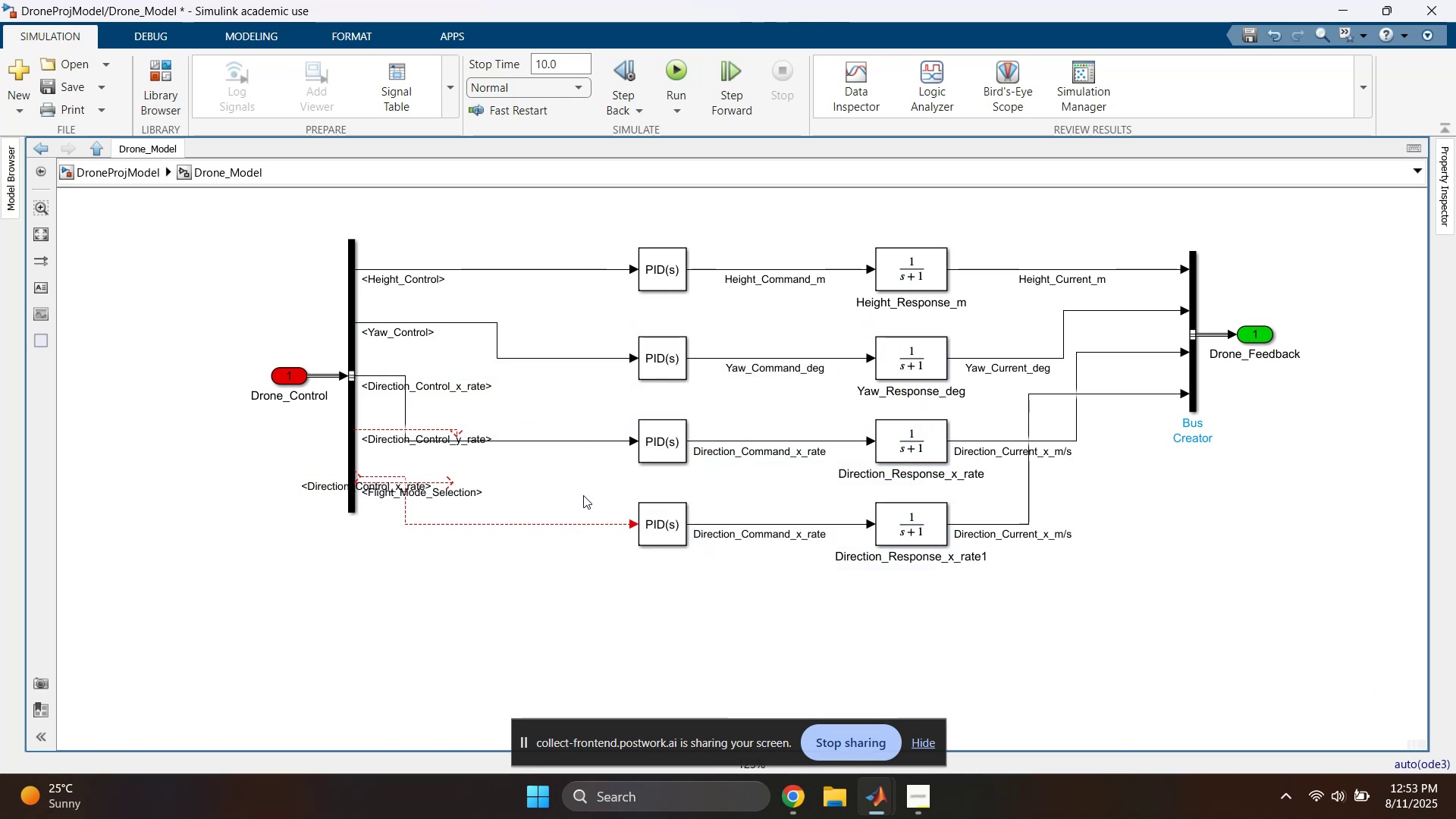 
left_click_drag(start_coordinate=[612, 501], to_coordinate=[615, 566])
 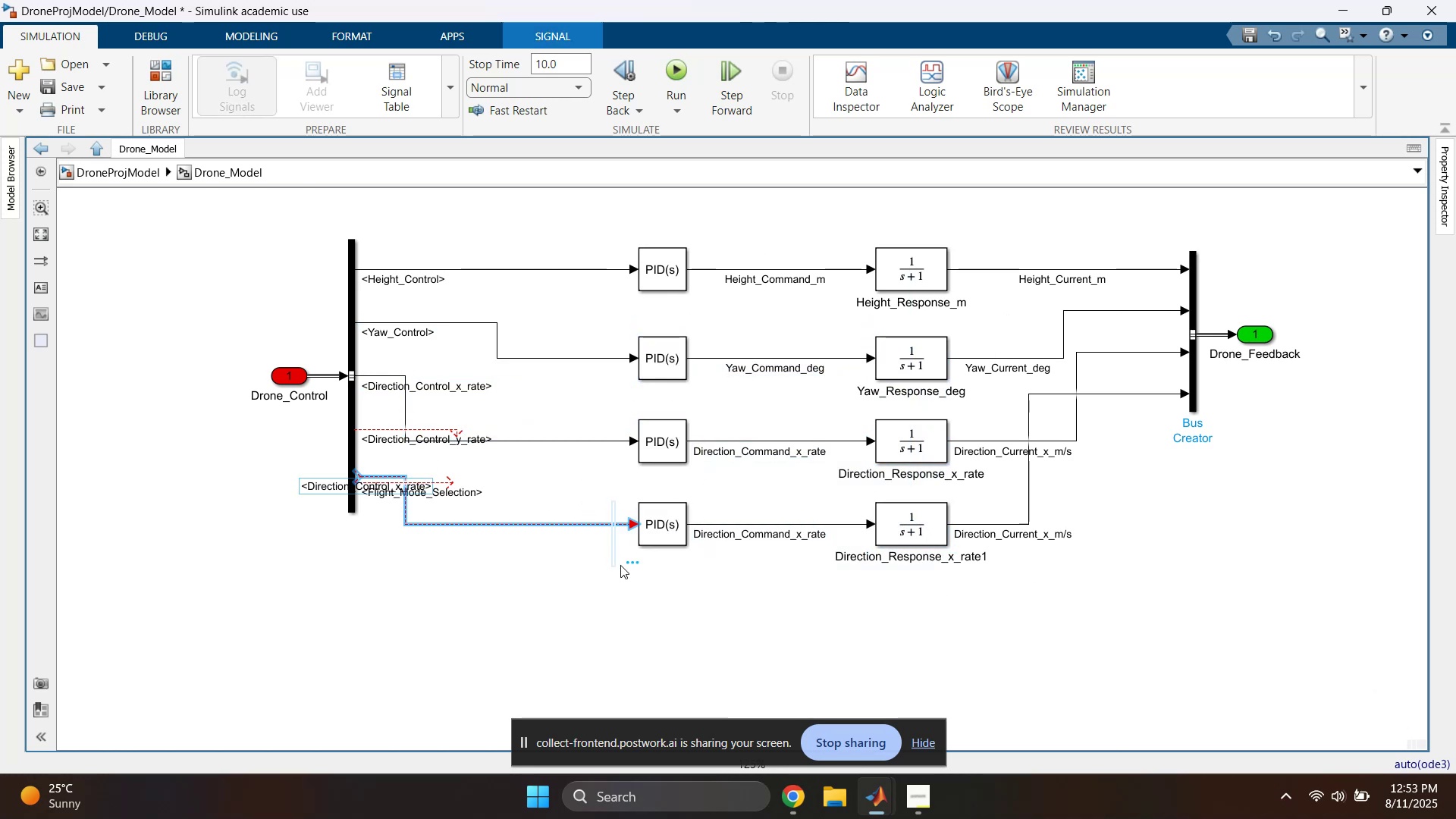 
key(Backspace)
 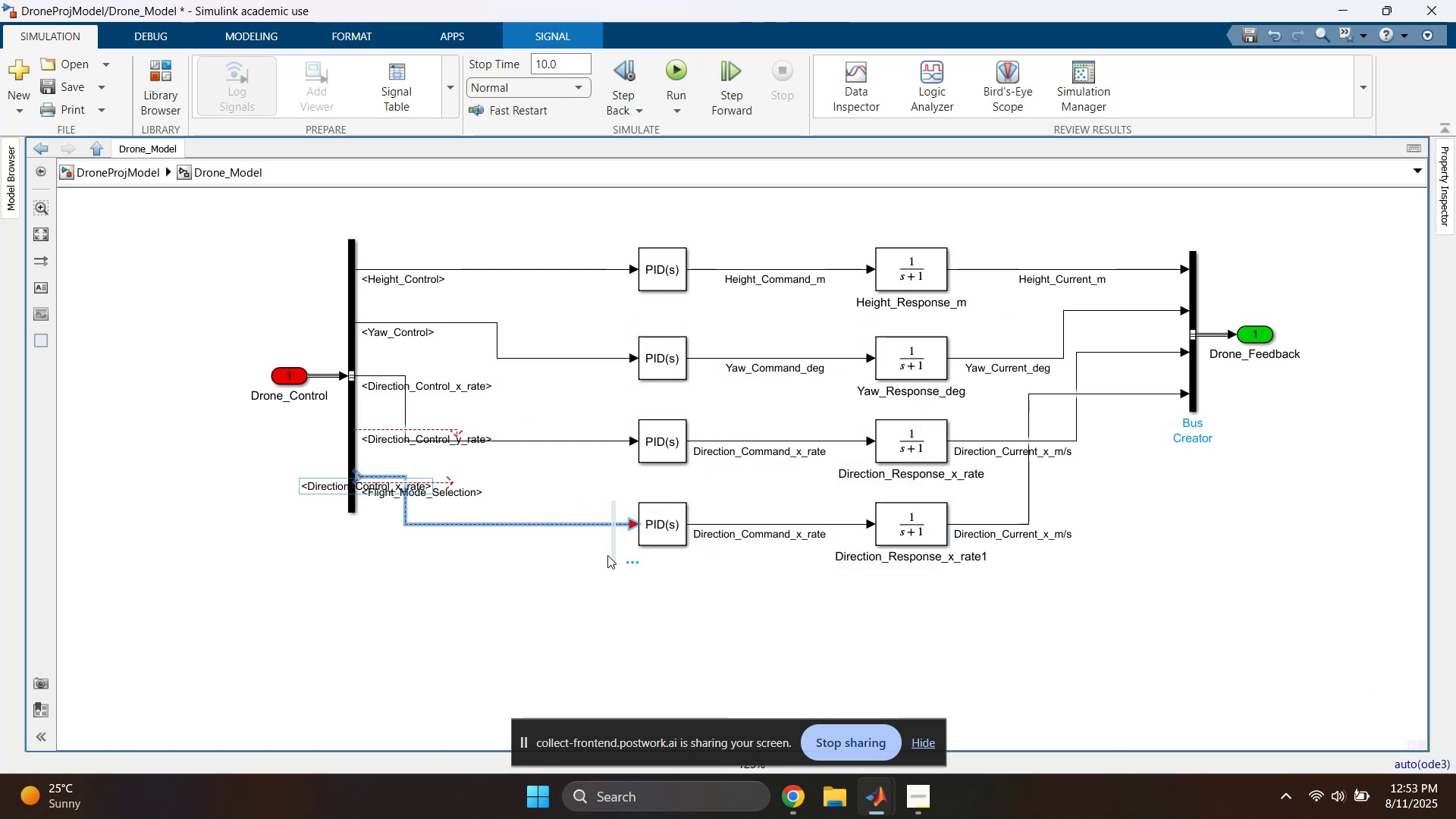 
key(Delete)
 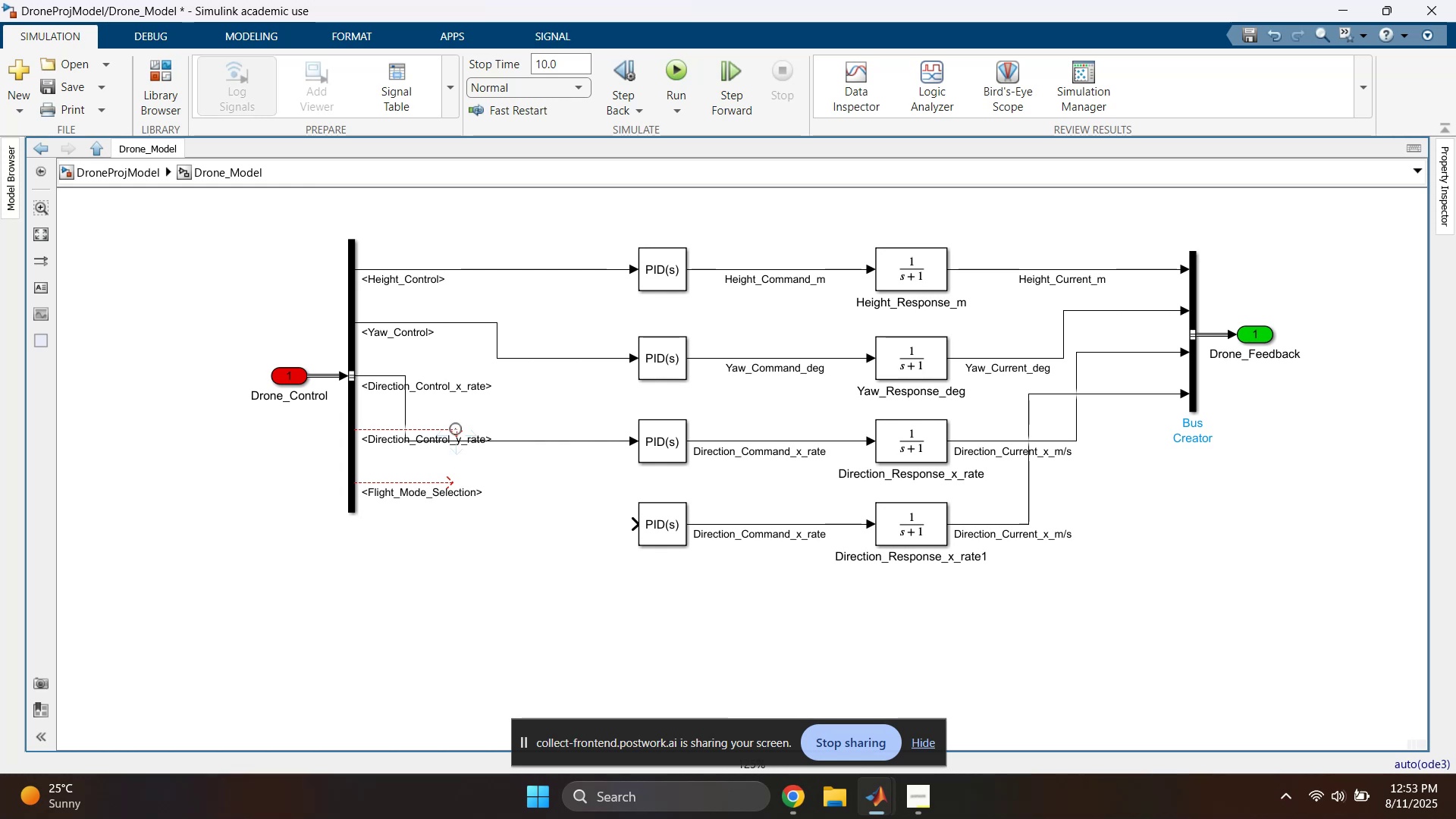 
left_click_drag(start_coordinate=[459, 434], to_coordinate=[649, 525])
 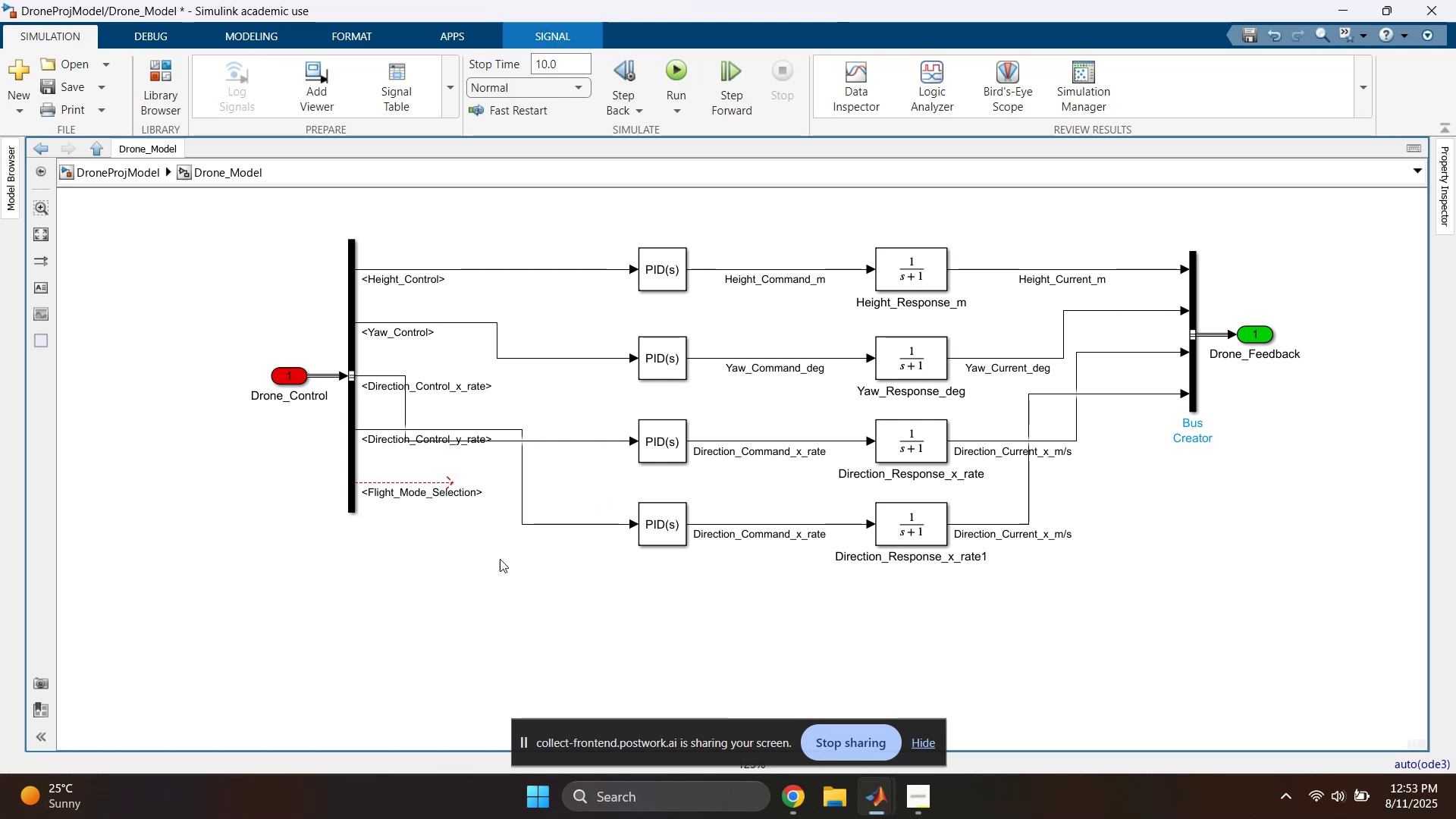 
left_click([478, 563])
 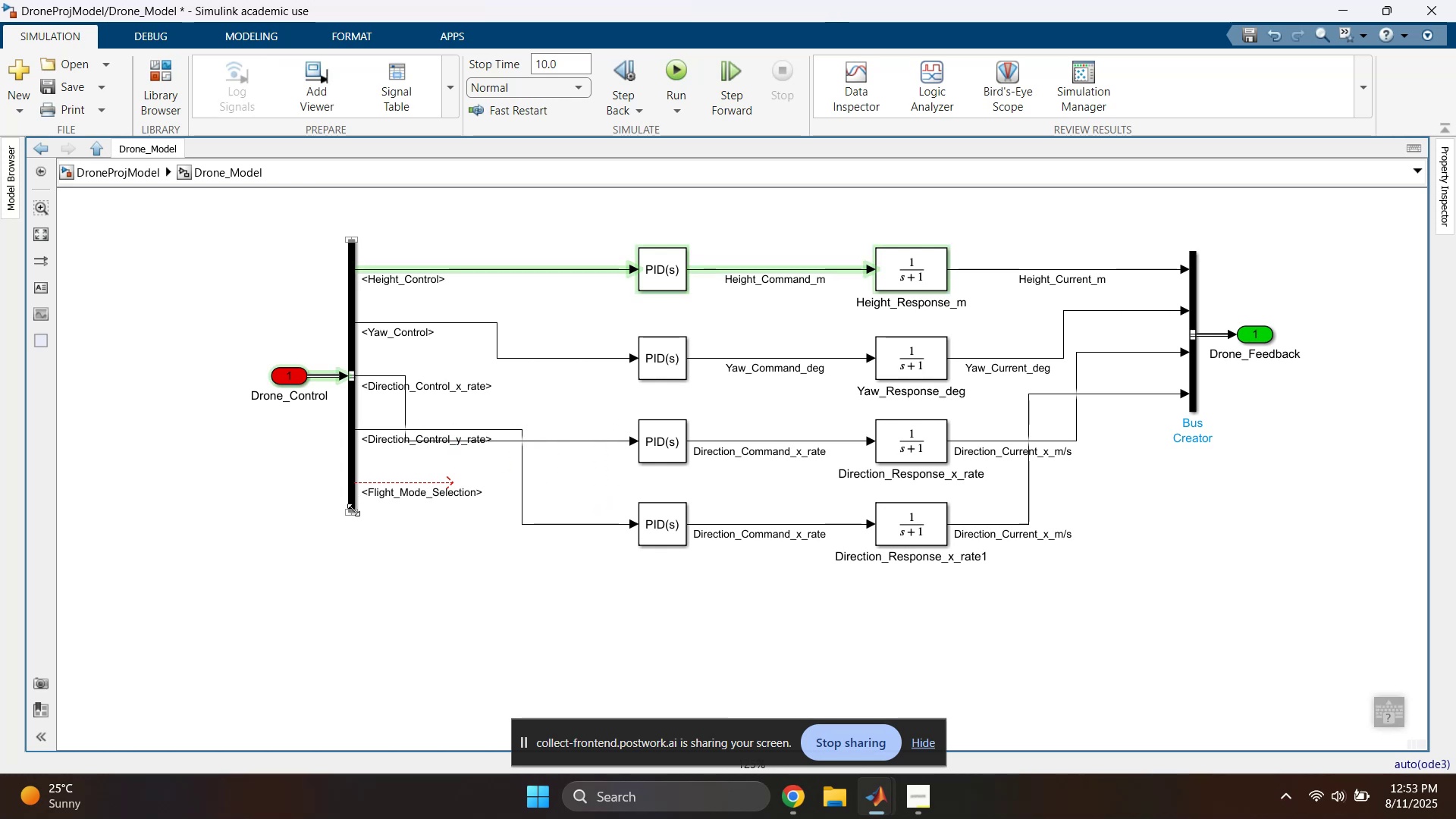 
left_click_drag(start_coordinate=[355, 513], to_coordinate=[362, 638])
 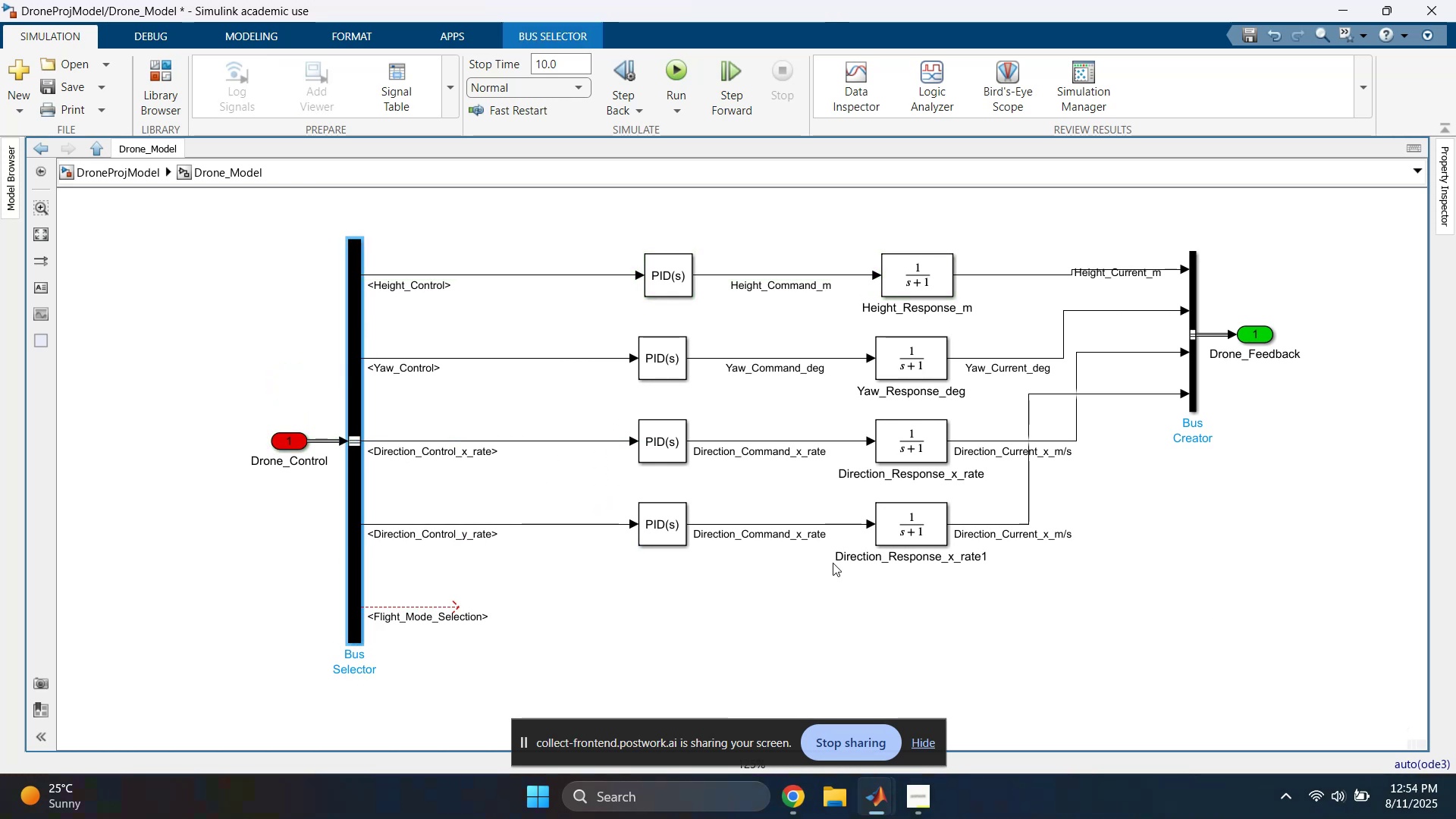 
left_click_drag(start_coordinate=[1149, 522], to_coordinate=[1158, 522])
 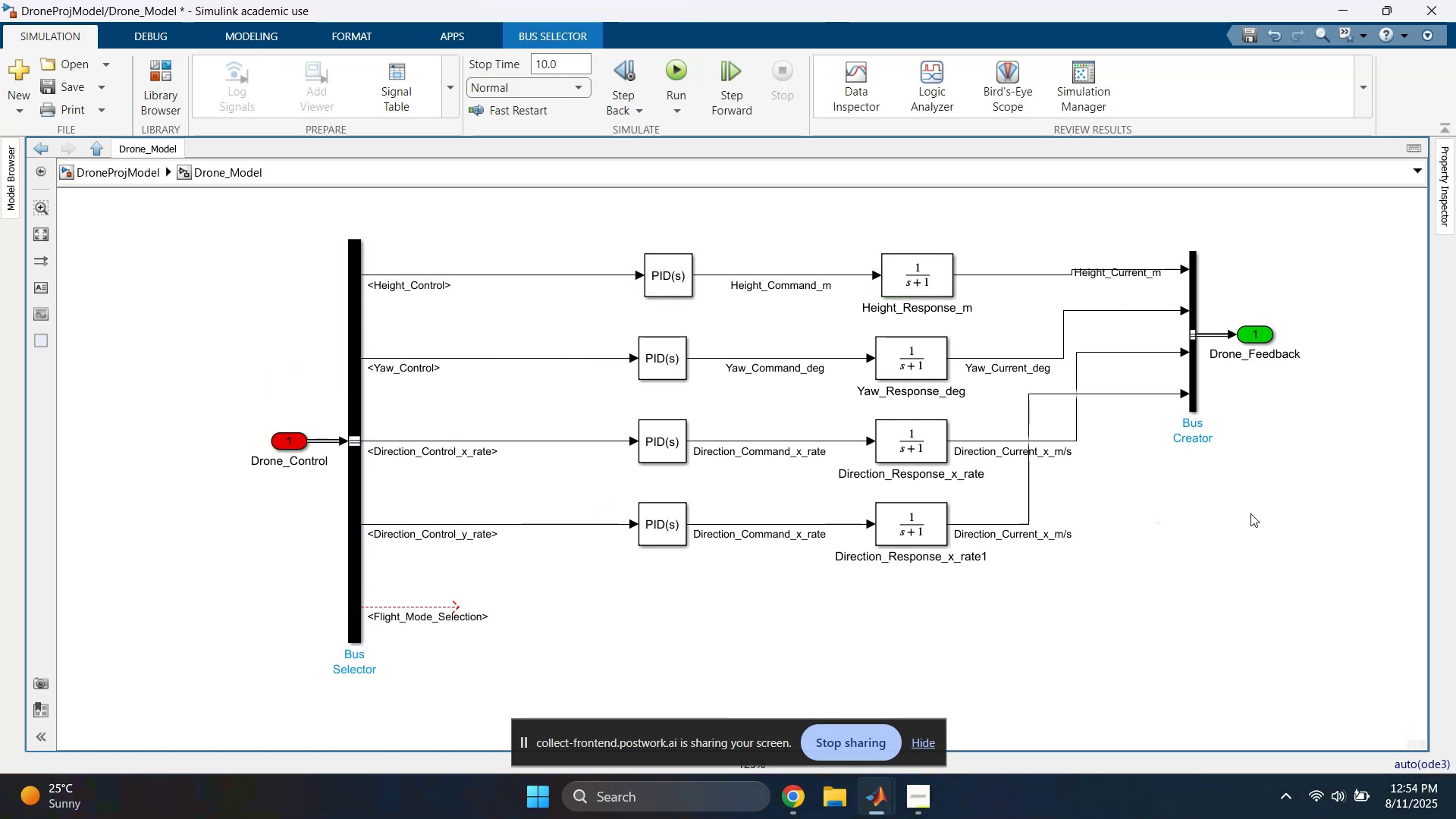 
scroll: coordinate [1284, 508], scroll_direction: down, amount: 1.0
 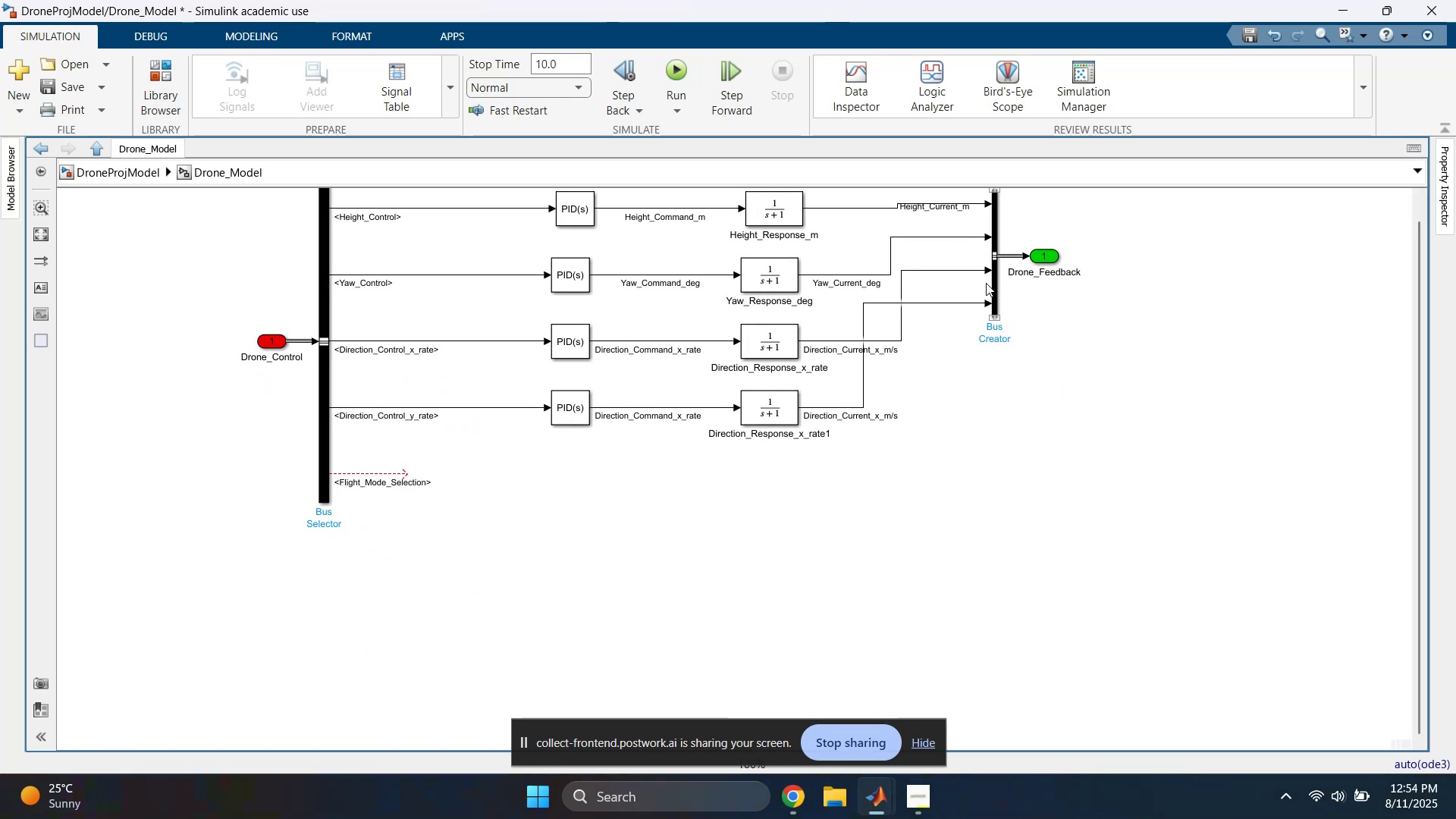 
left_click([996, 283])
 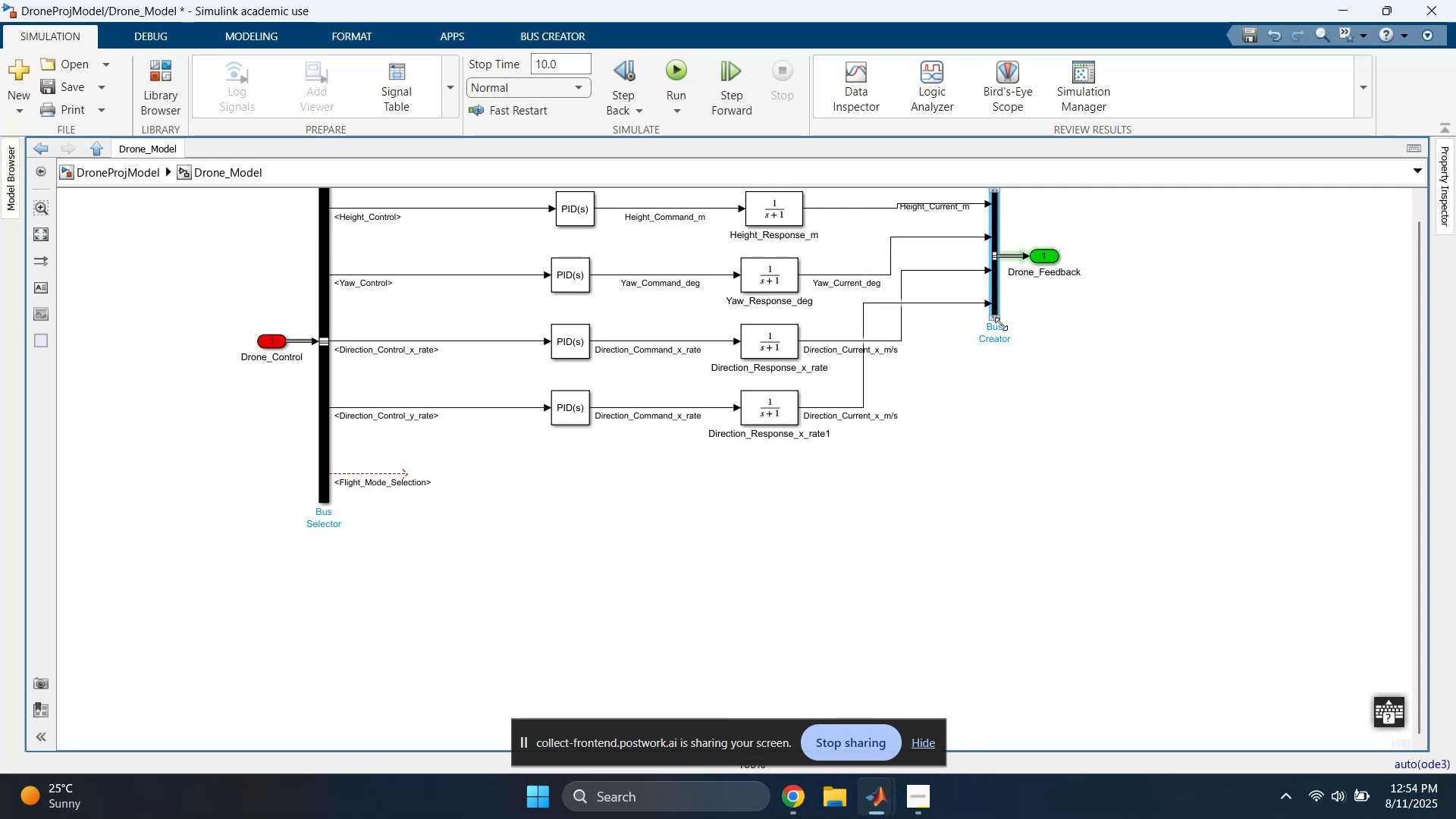 
left_click_drag(start_coordinate=[1001, 322], to_coordinate=[1007, 506])
 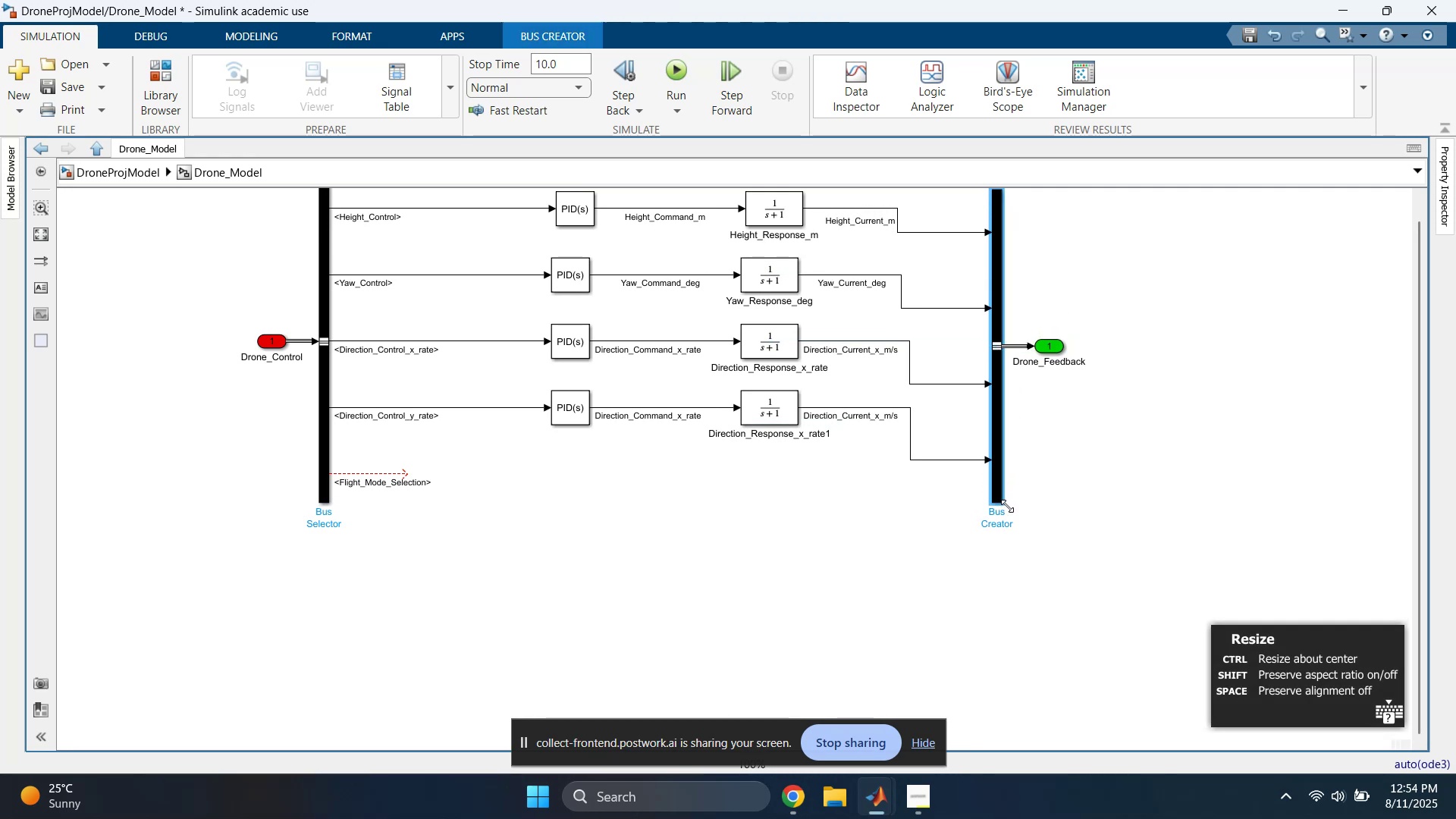 
key(ArrowUp)
 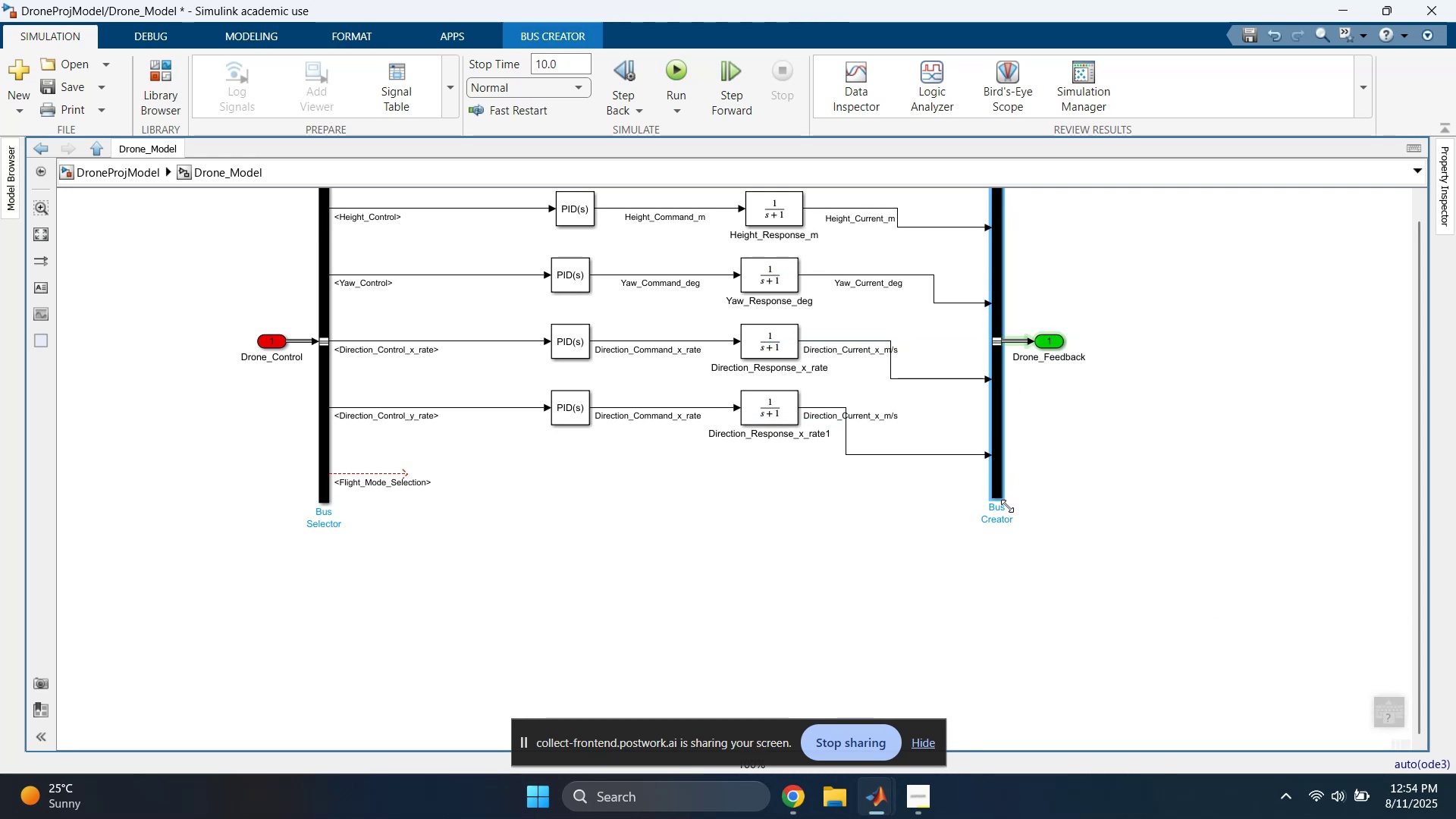 
key(ArrowUp)
 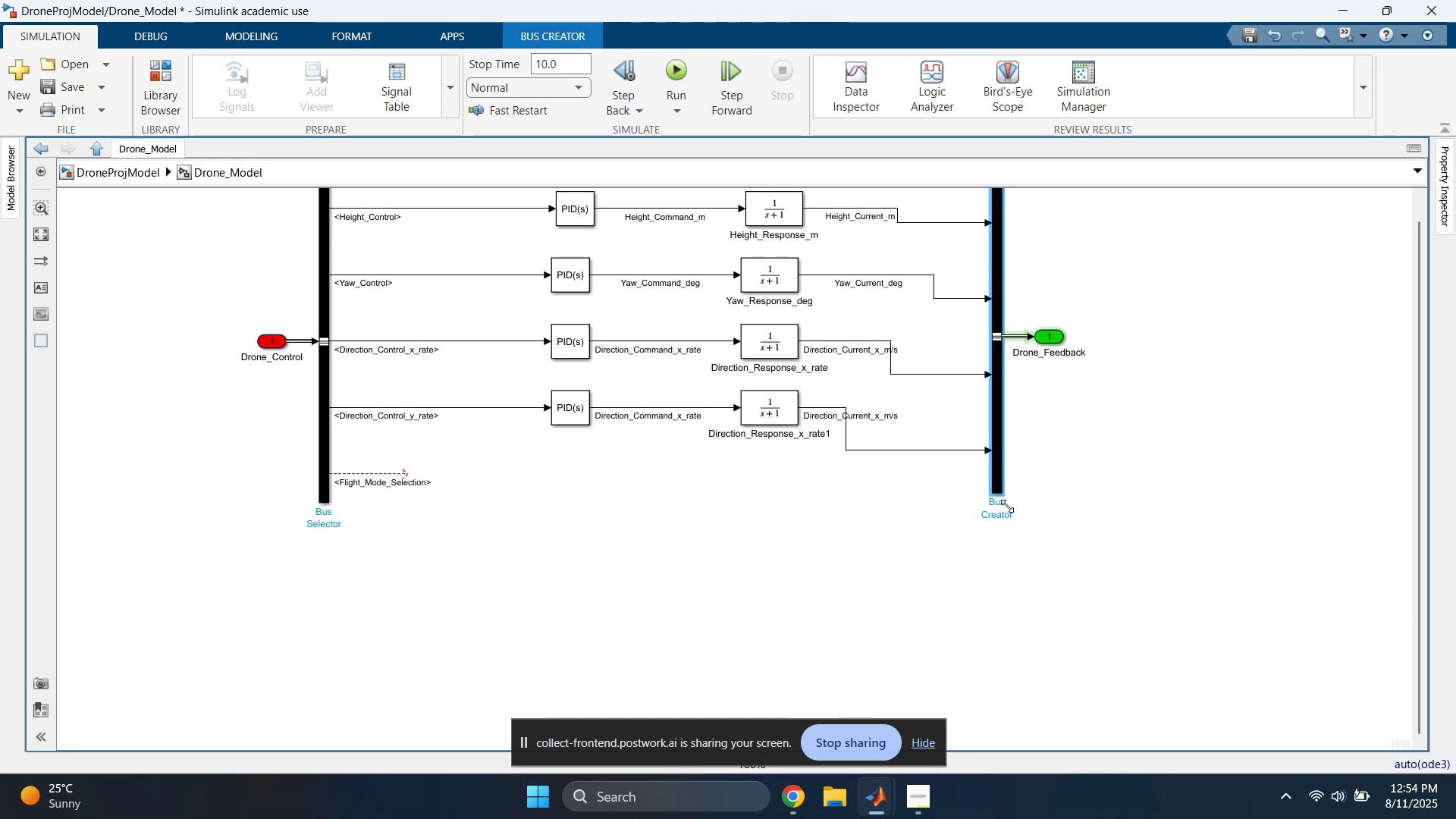 
key(ArrowUp)
 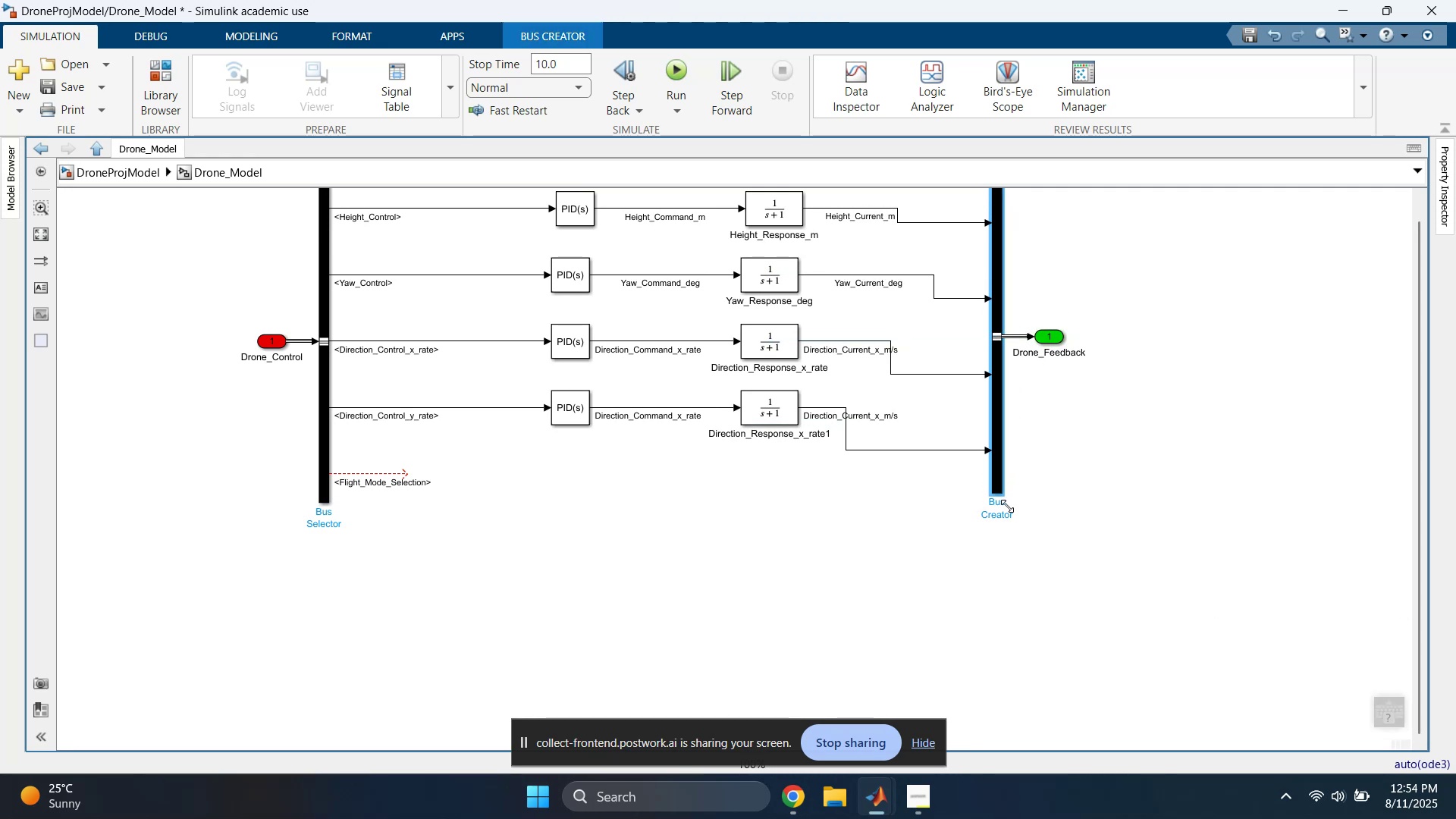 
key(ArrowUp)
 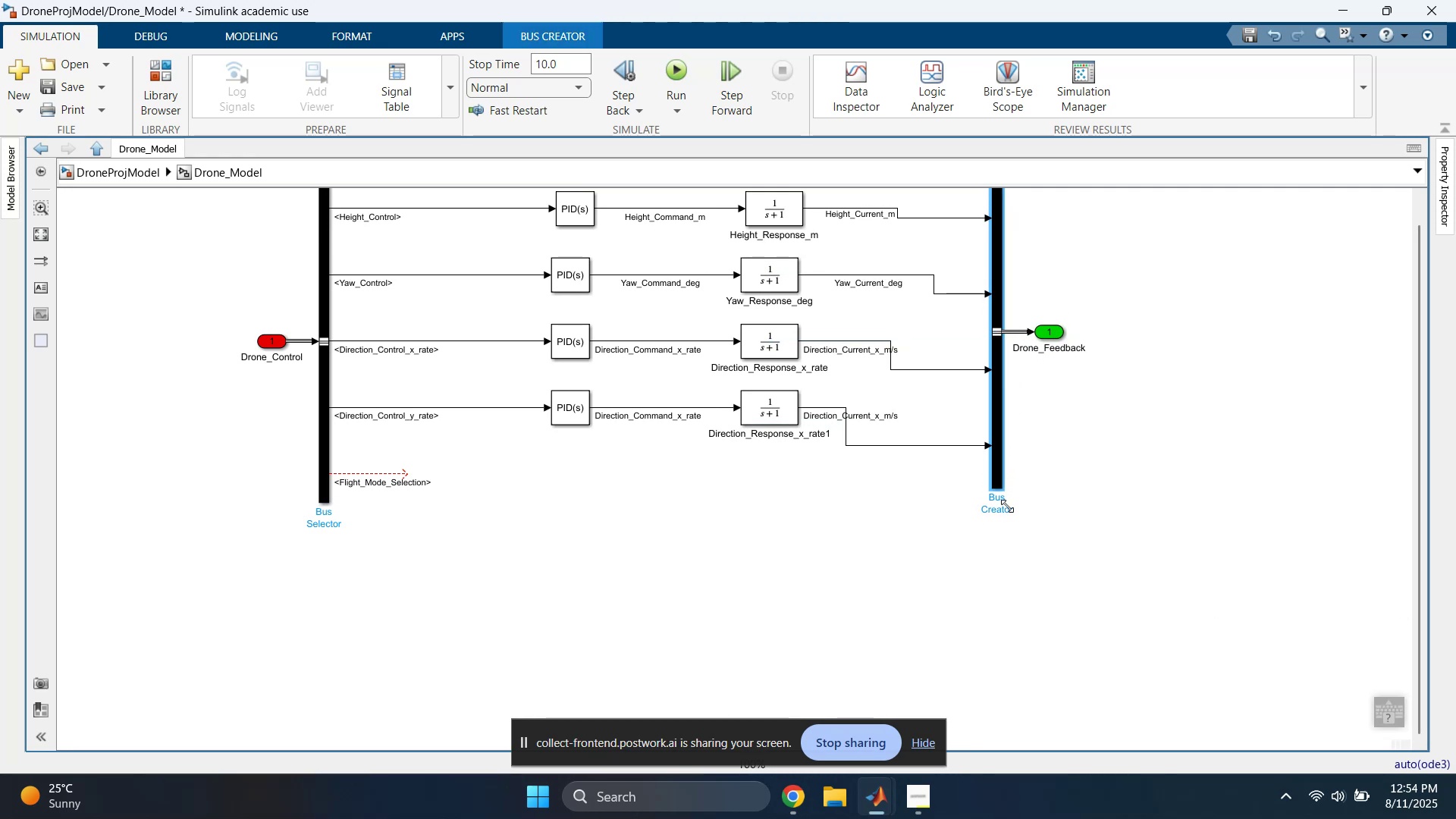 
key(ArrowUp)
 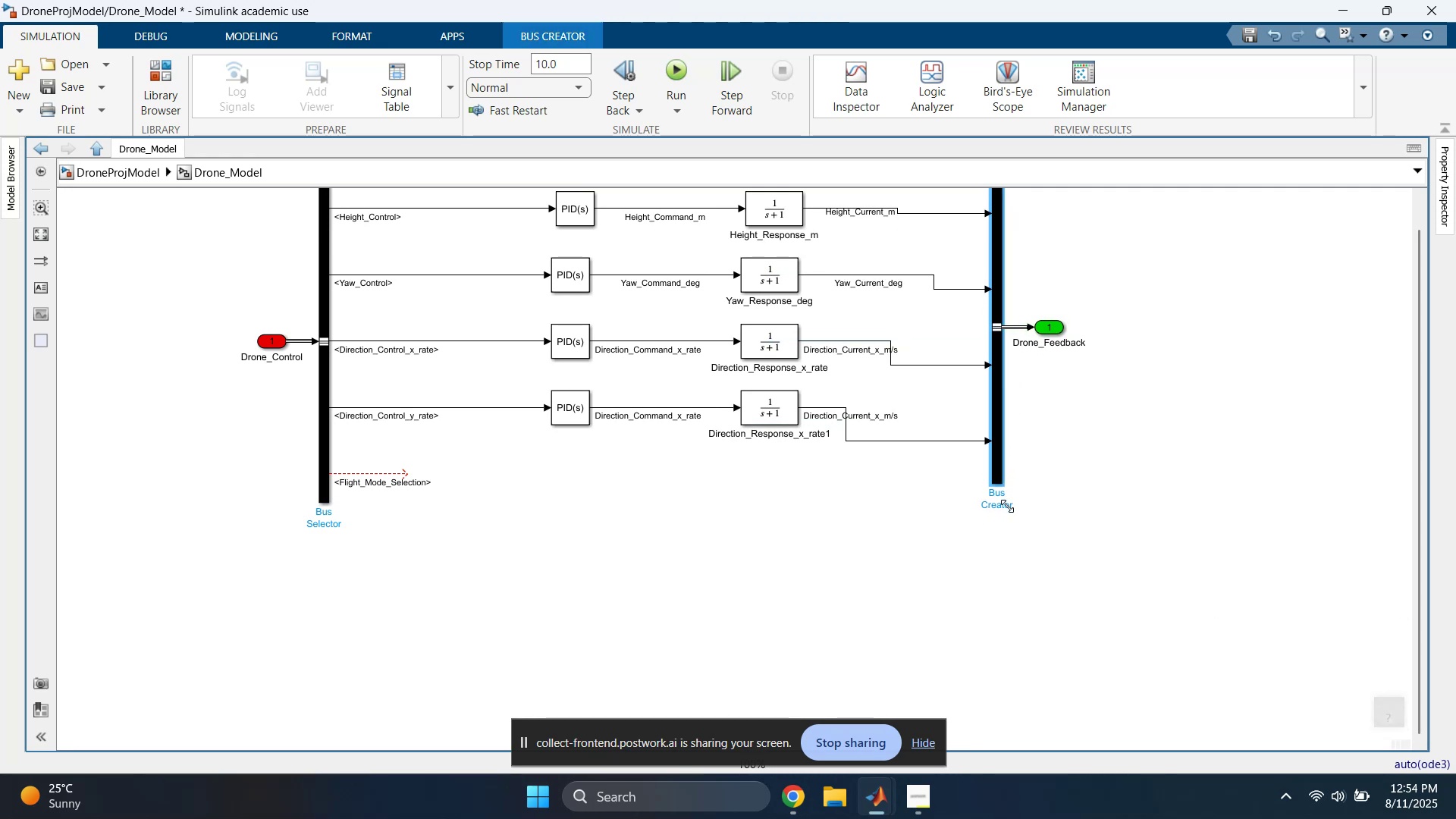 
key(ArrowUp)
 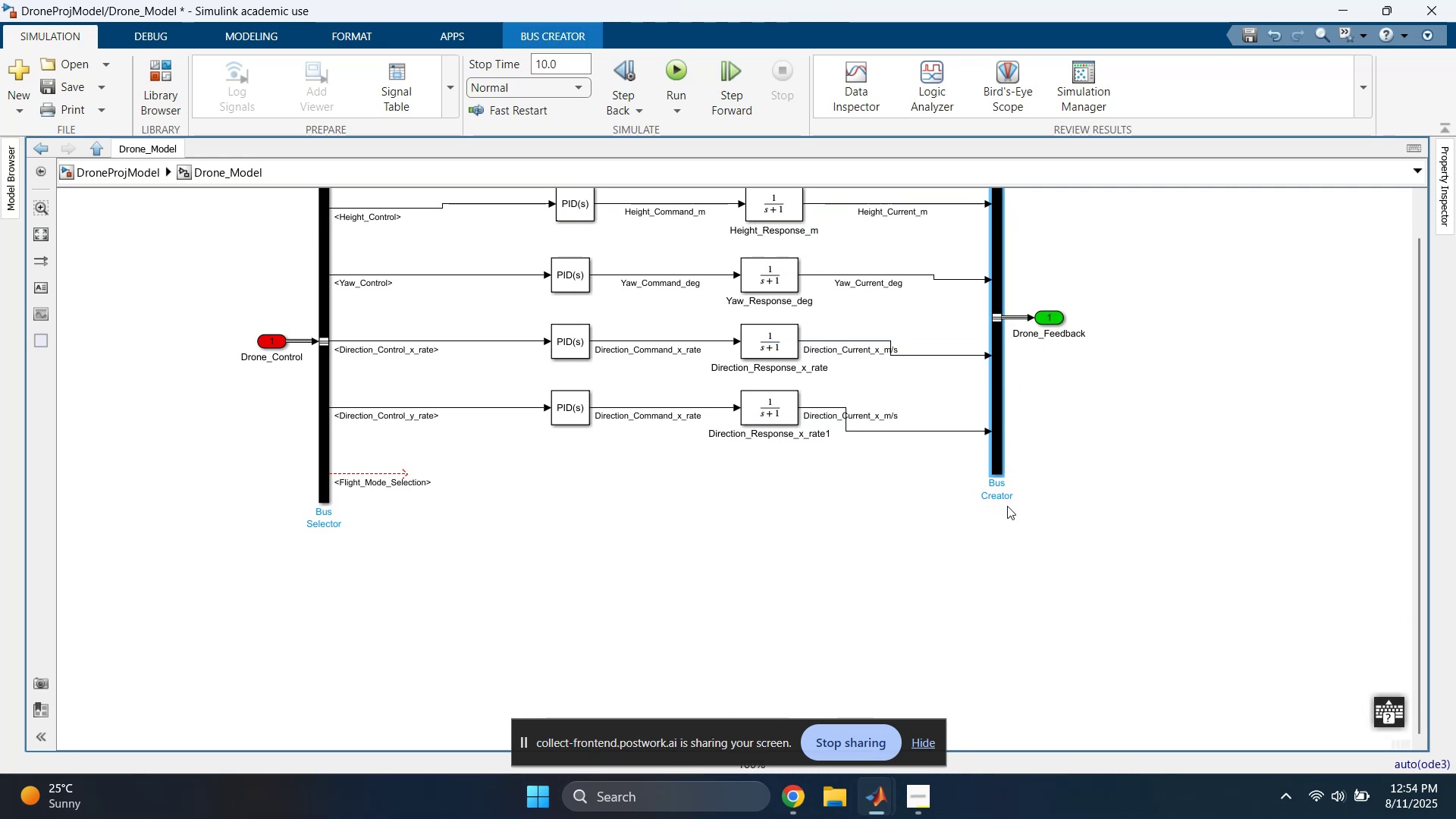 
key(ArrowDown)
 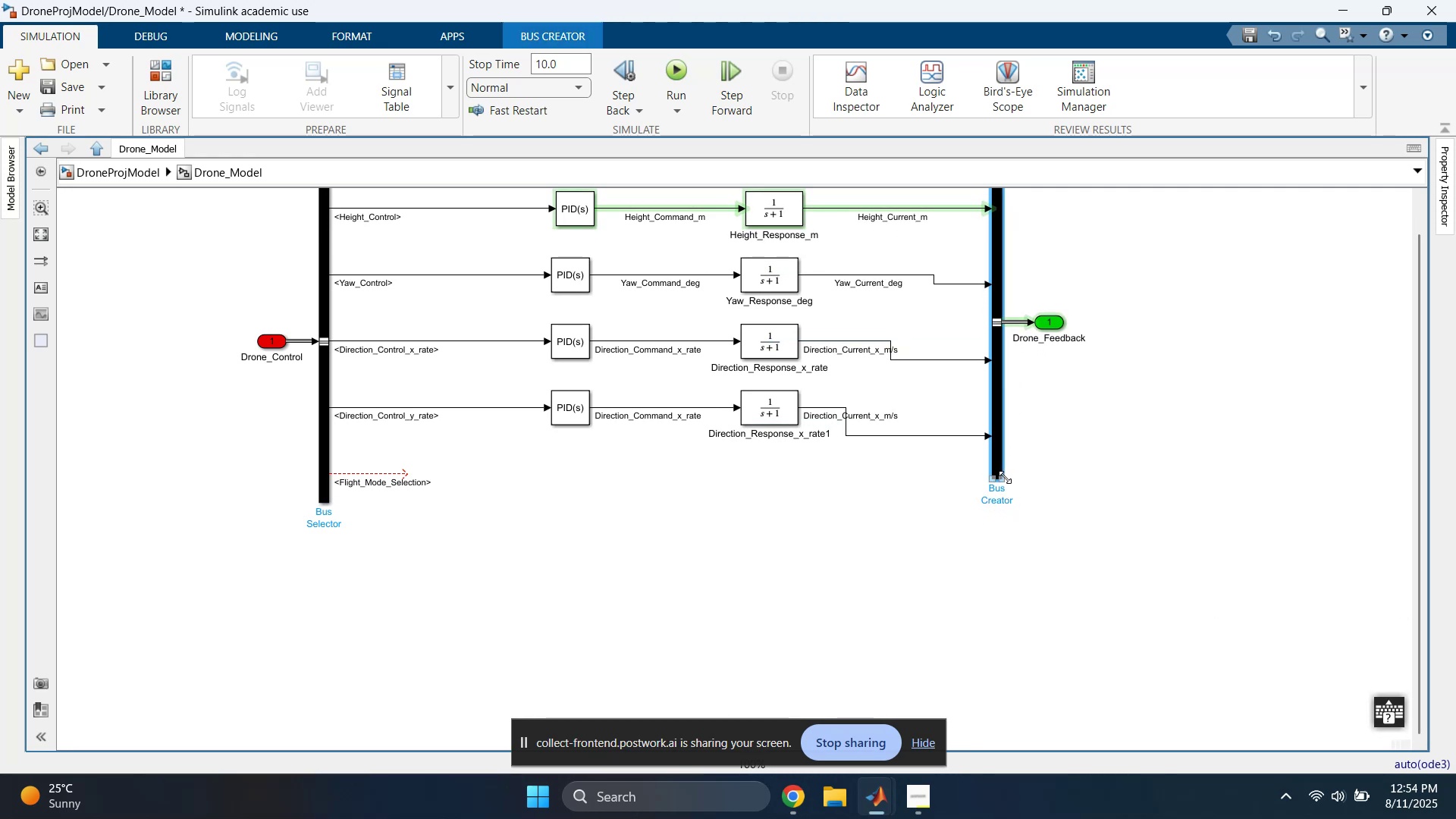 
left_click_drag(start_coordinate=[1004, 477], to_coordinate=[1006, 496])
 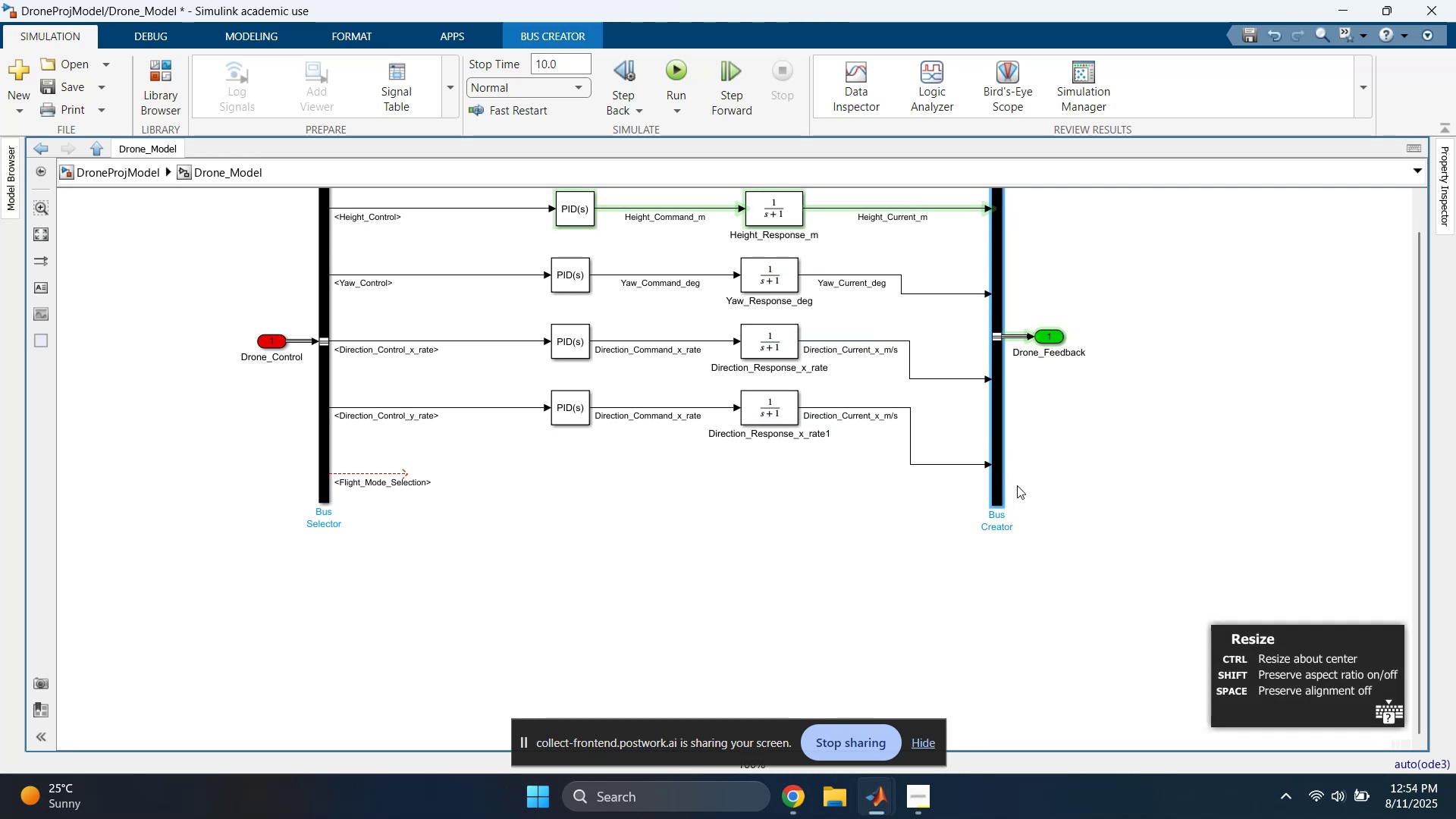 
left_click([1047, 466])
 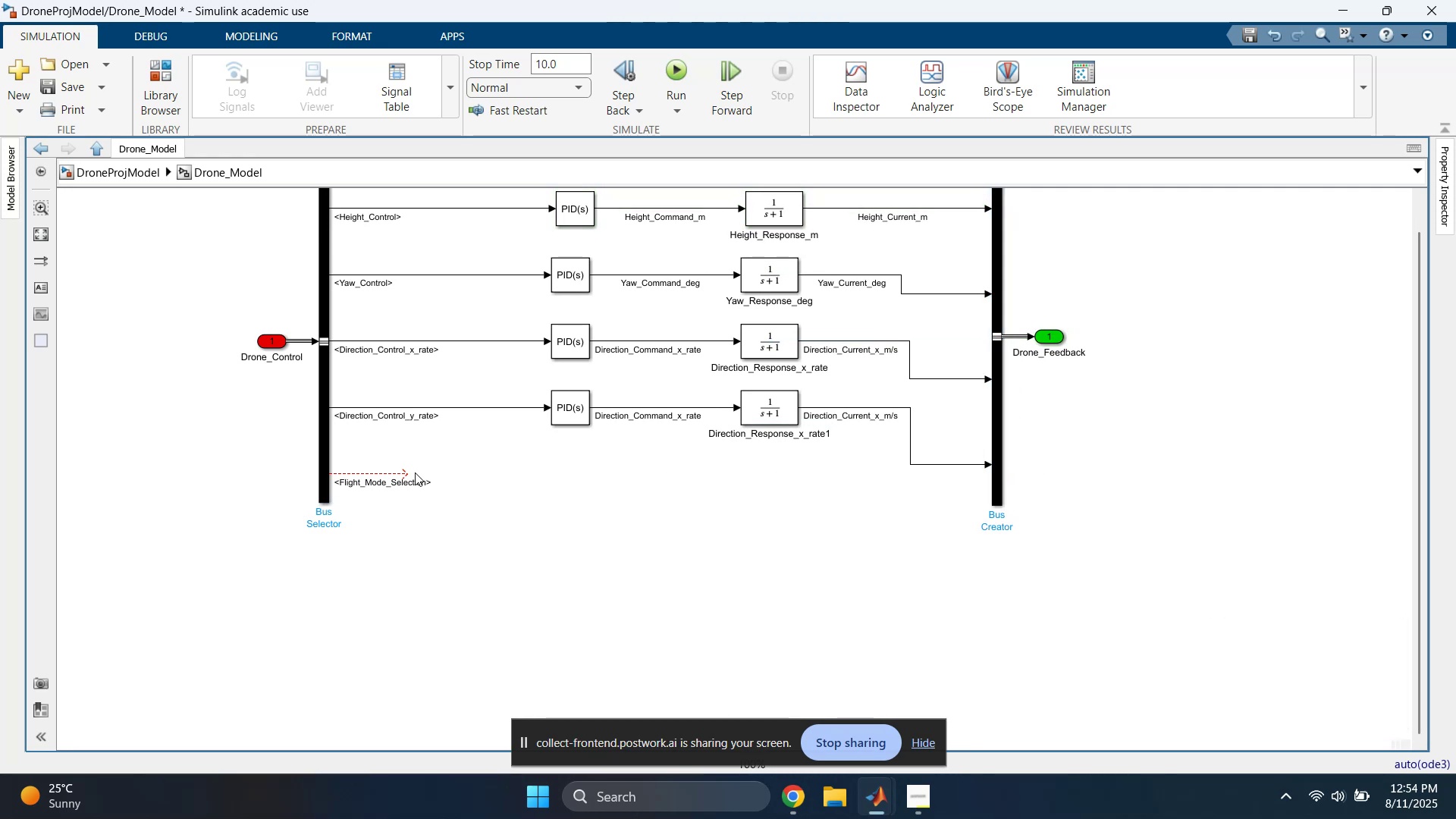 
left_click_drag(start_coordinate=[406, 475], to_coordinate=[984, 485])
 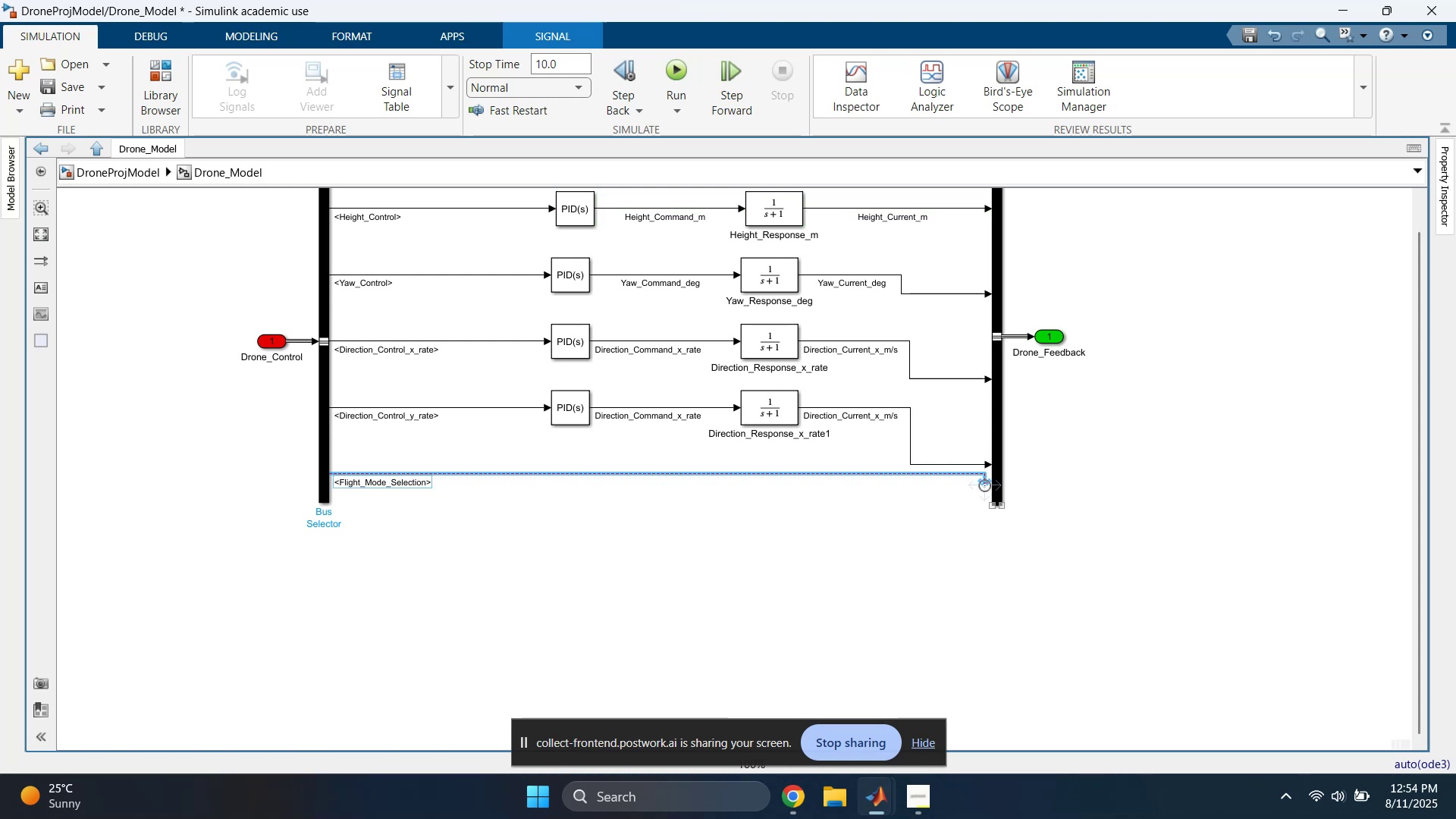 
left_click_drag(start_coordinate=[987, 486], to_coordinate=[996, 479])
 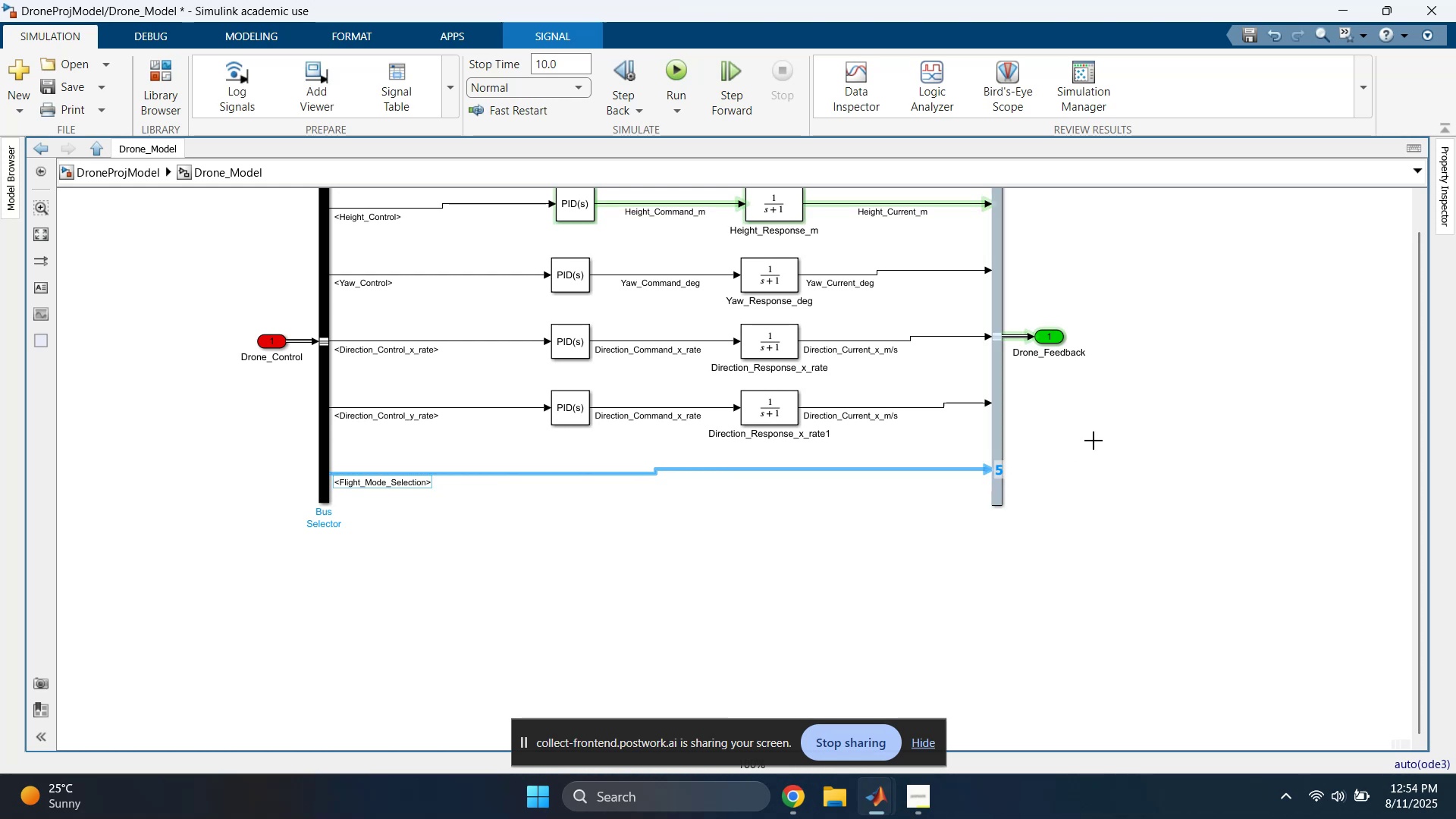 
left_click([1094, 440])
 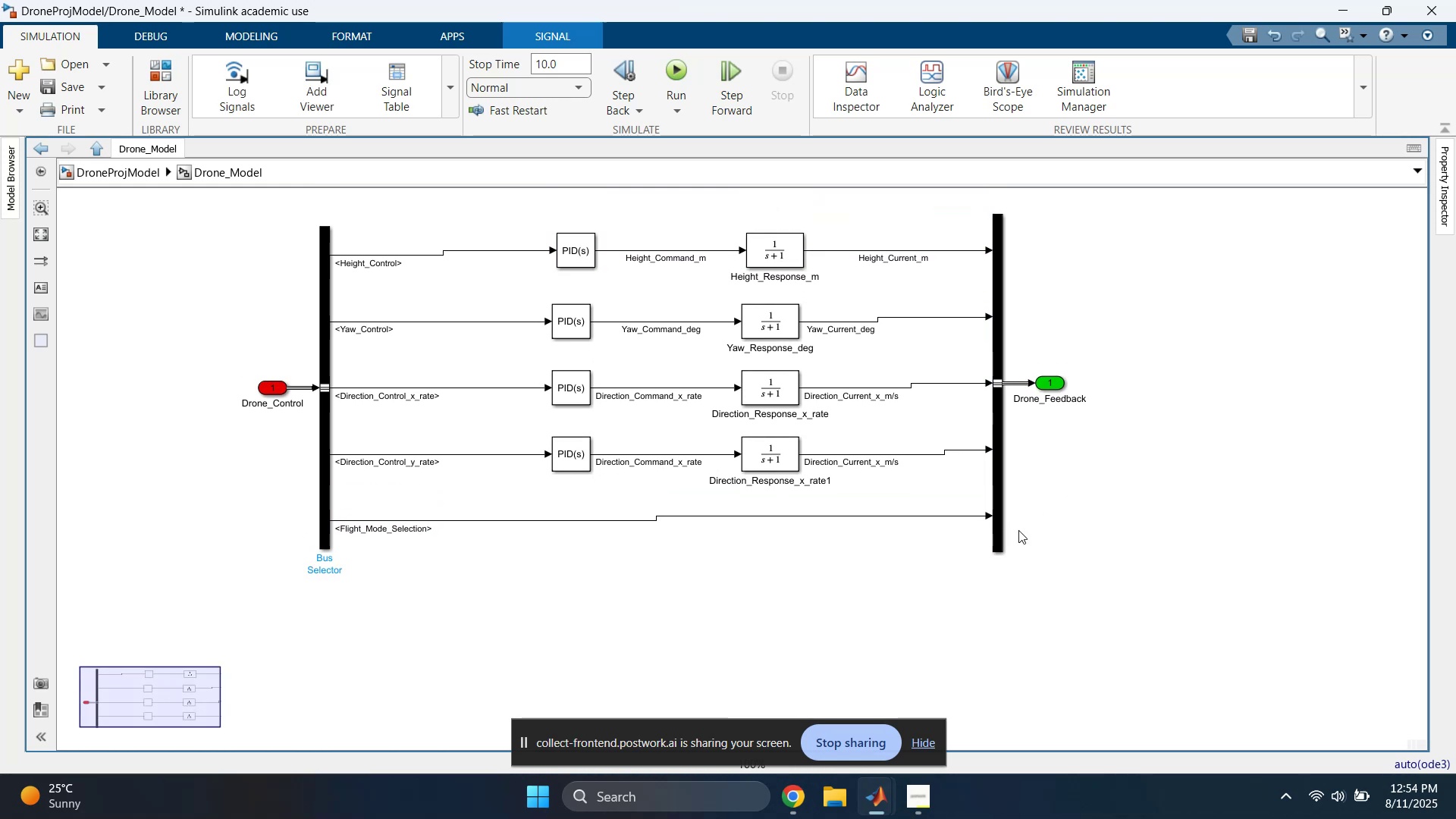 
left_click([998, 540])
 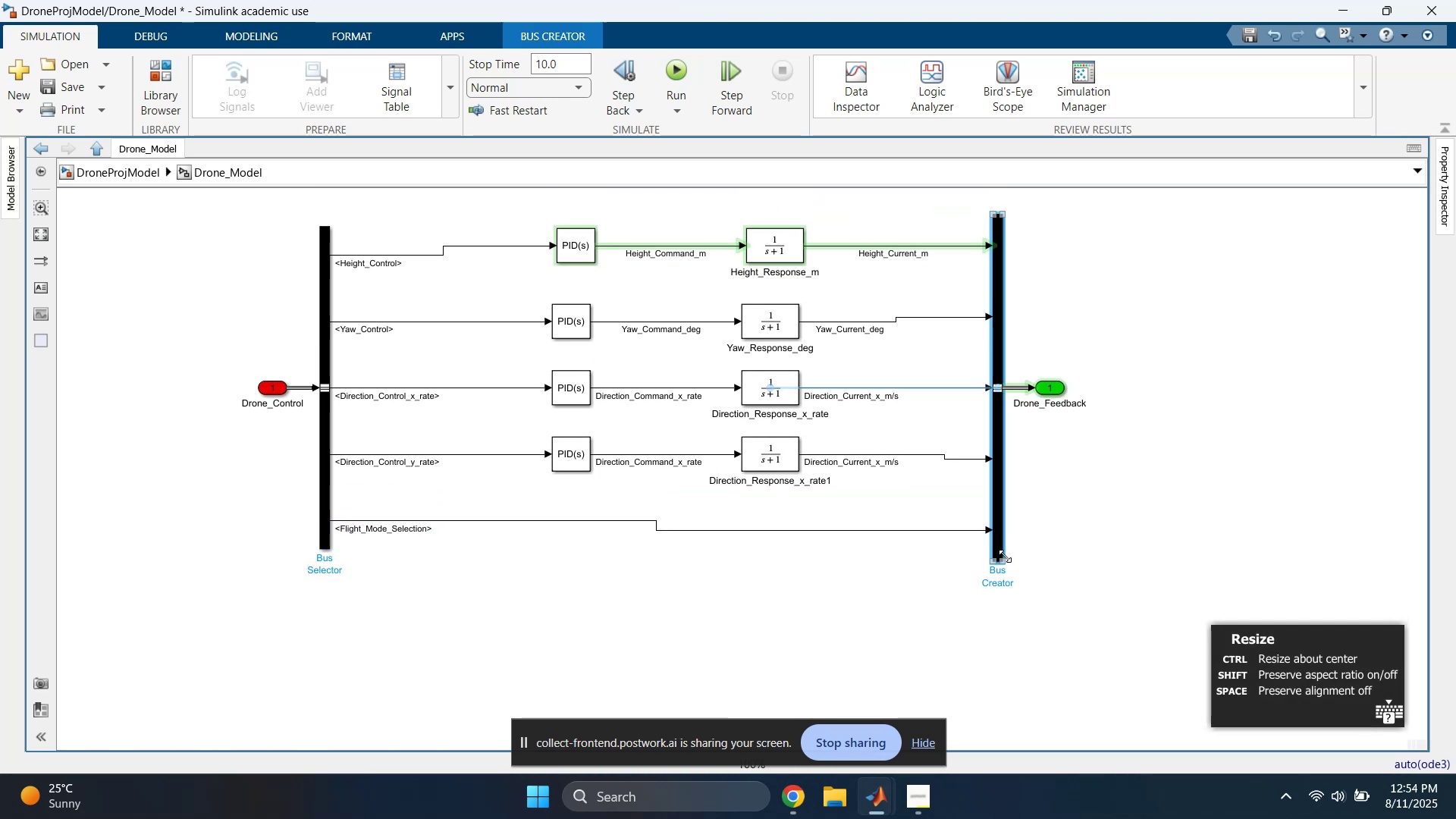 
key(ArrowDown)
 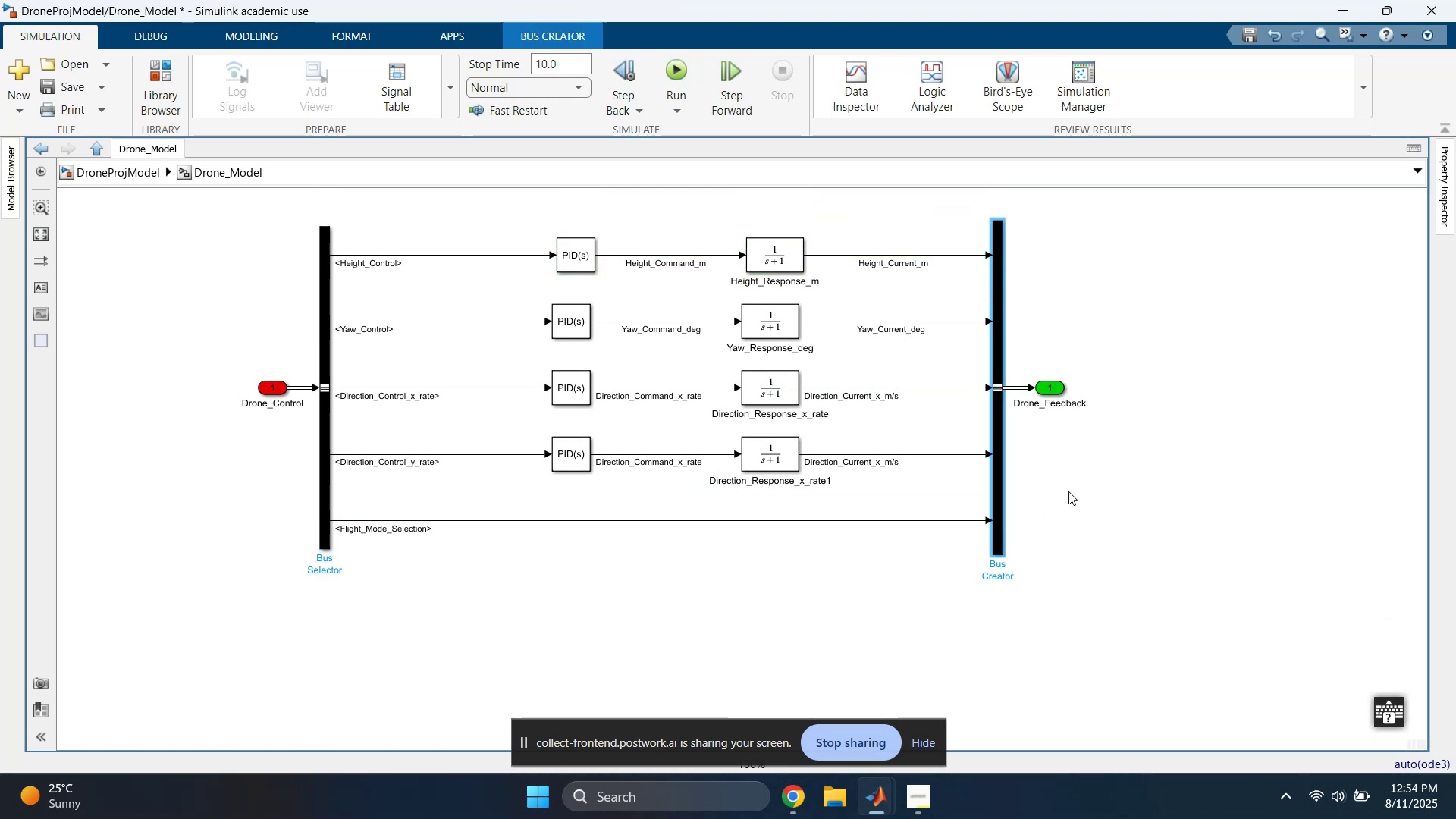 
left_click([1075, 483])
 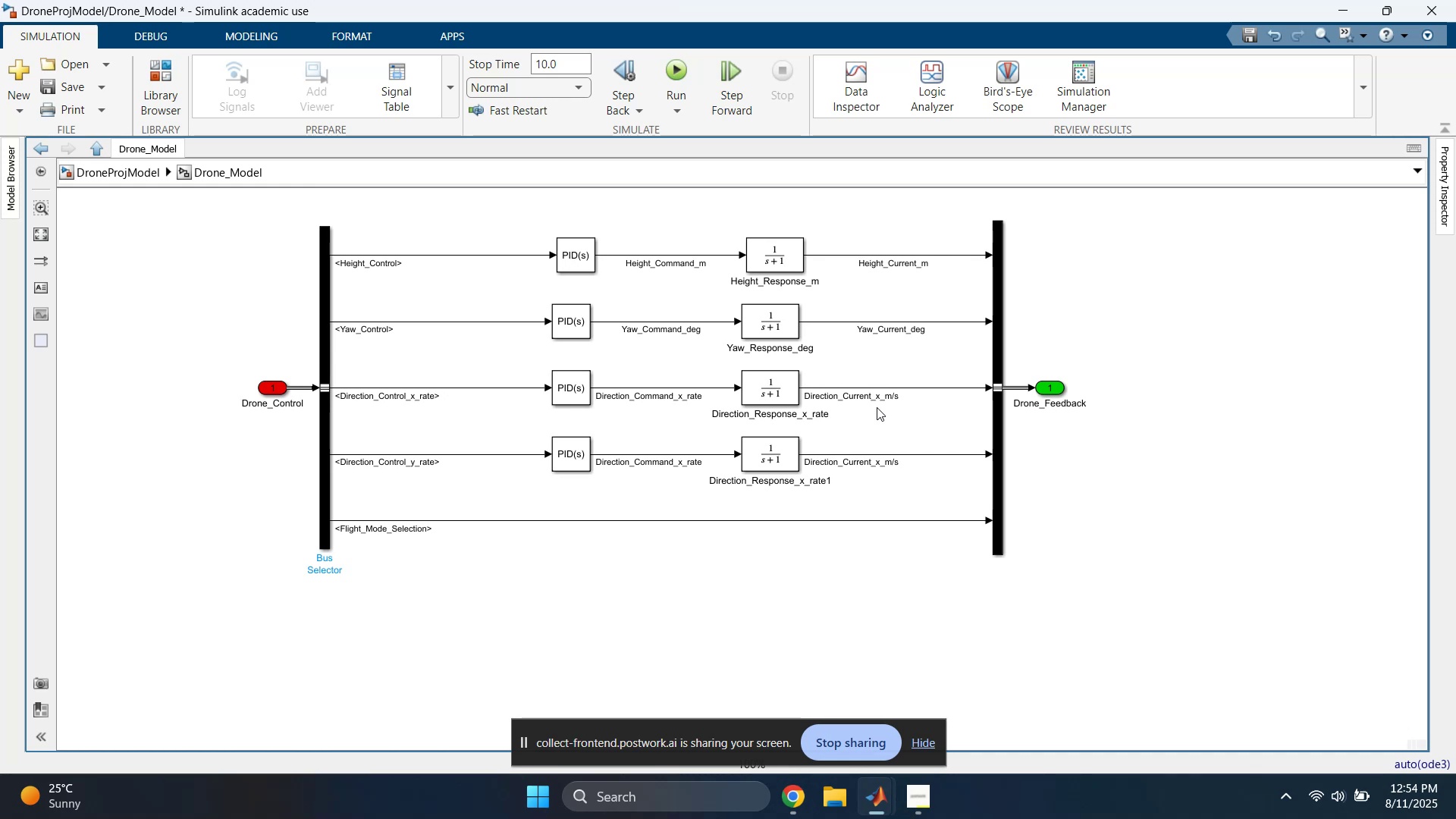 
left_click_drag(start_coordinate=[871, 397], to_coordinate=[919, 397])
 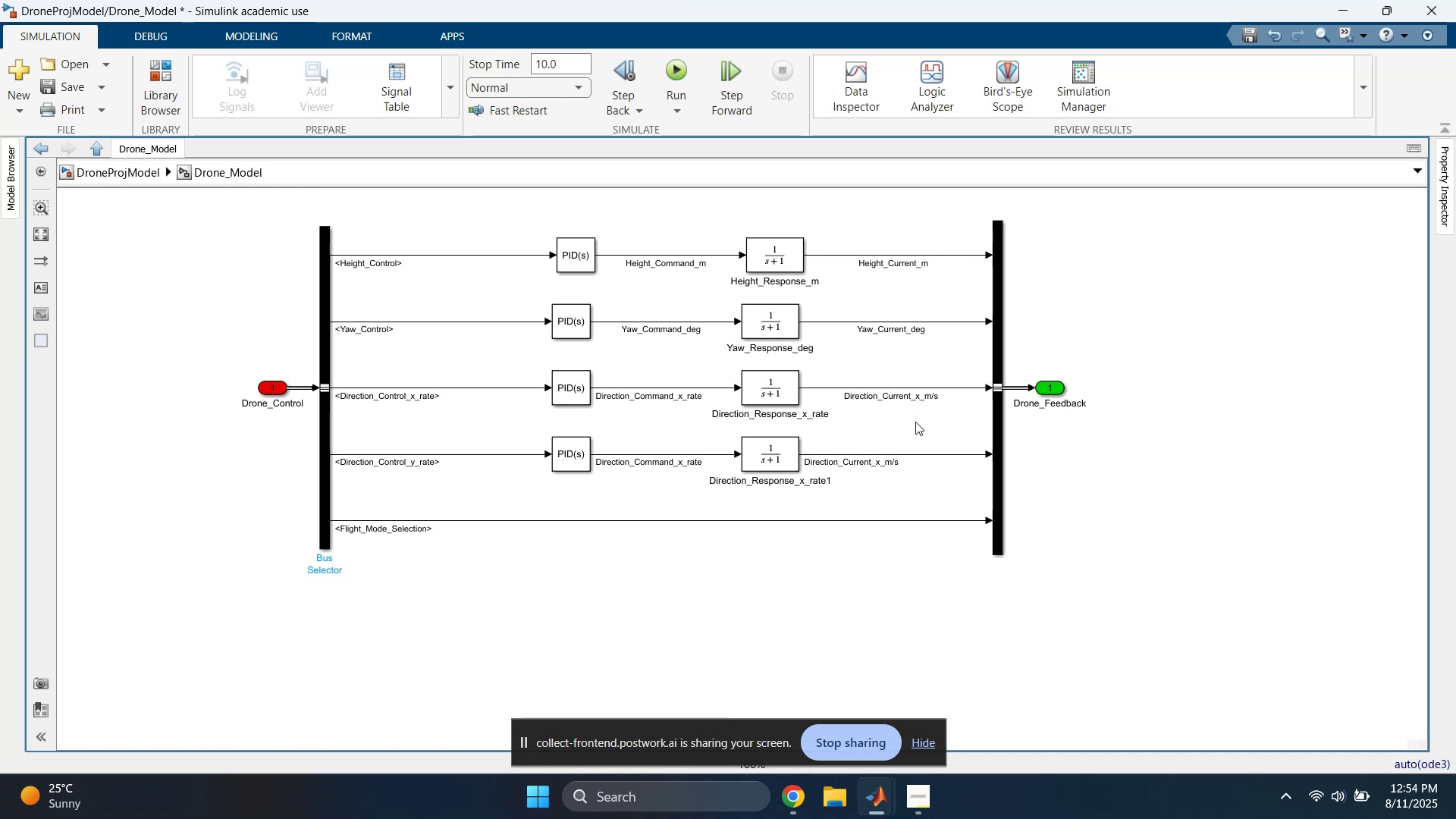 
left_click([915, 422])
 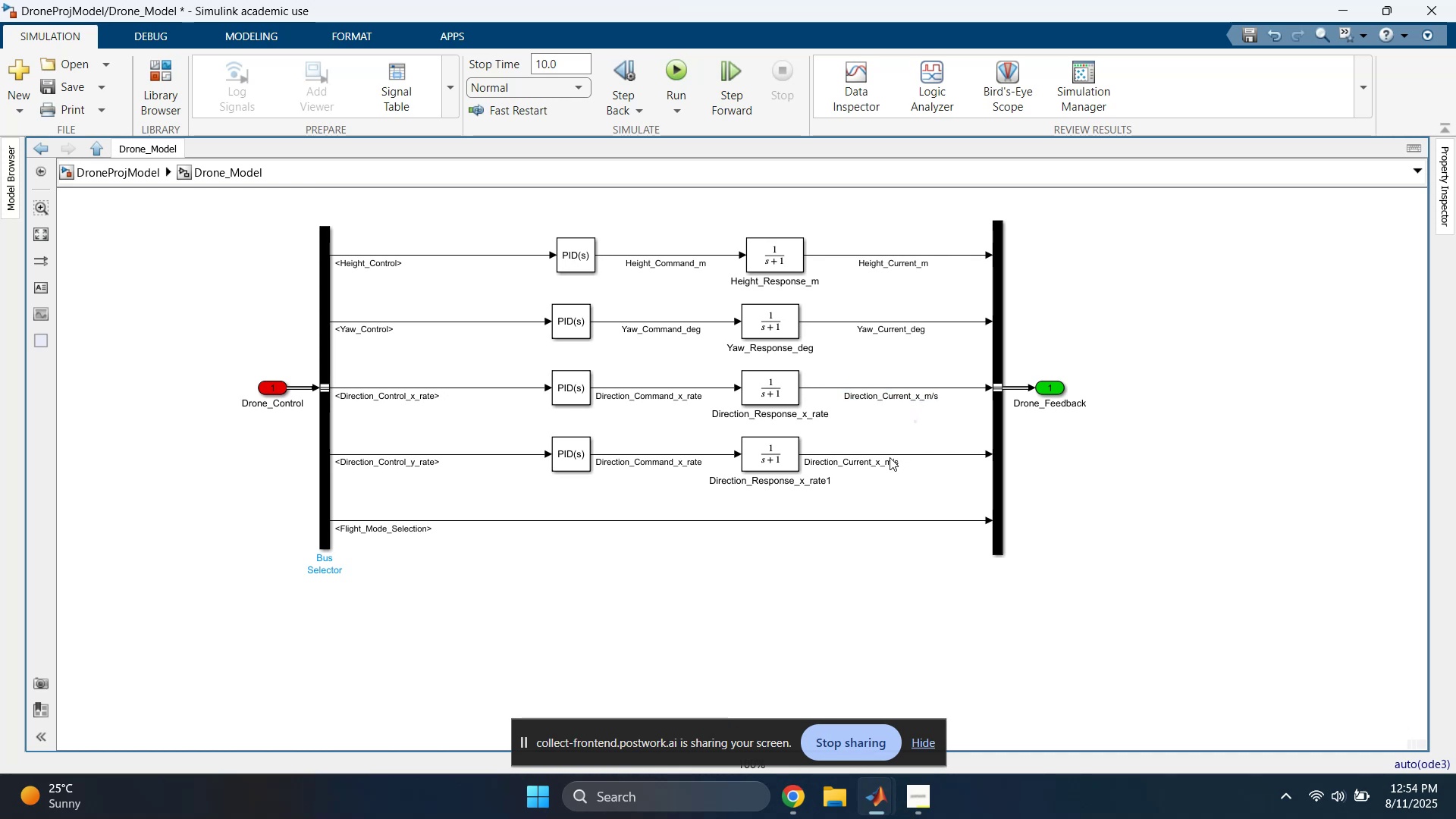 
left_click_drag(start_coordinate=[889, 460], to_coordinate=[943, 461])
 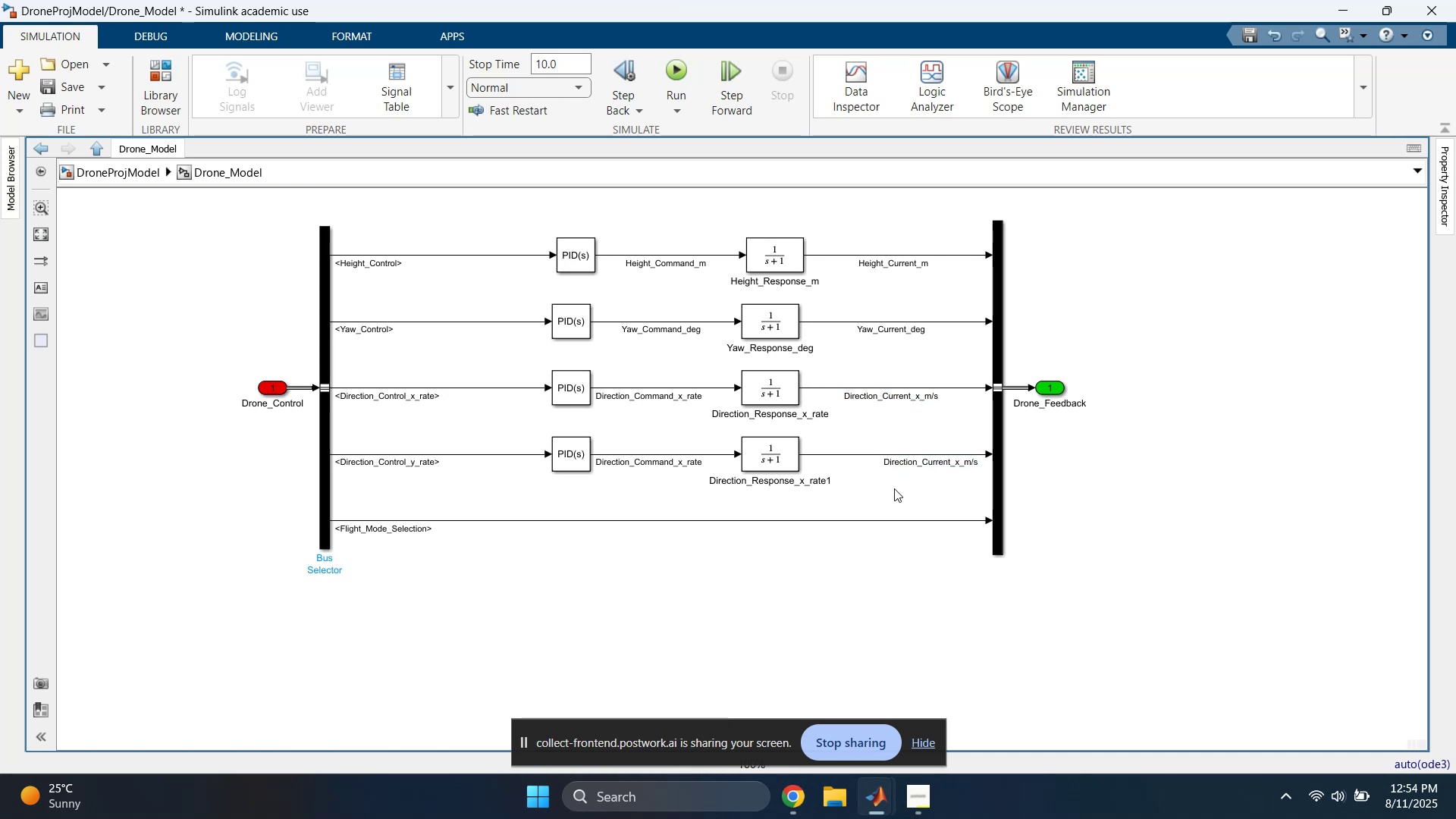 
left_click([892, 488])
 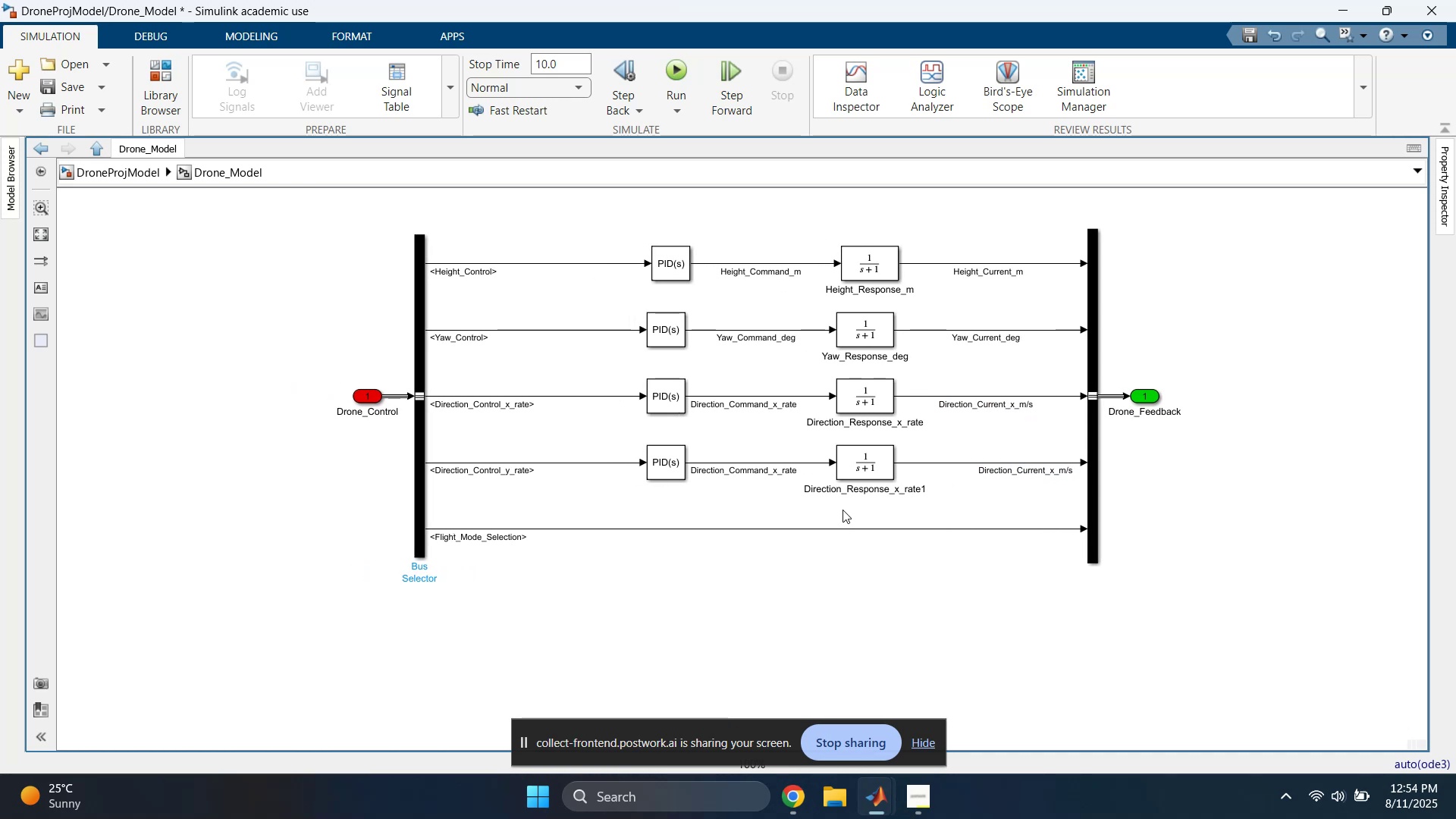 
scroll: coordinate [756, 473], scroll_direction: up, amount: 2.0
 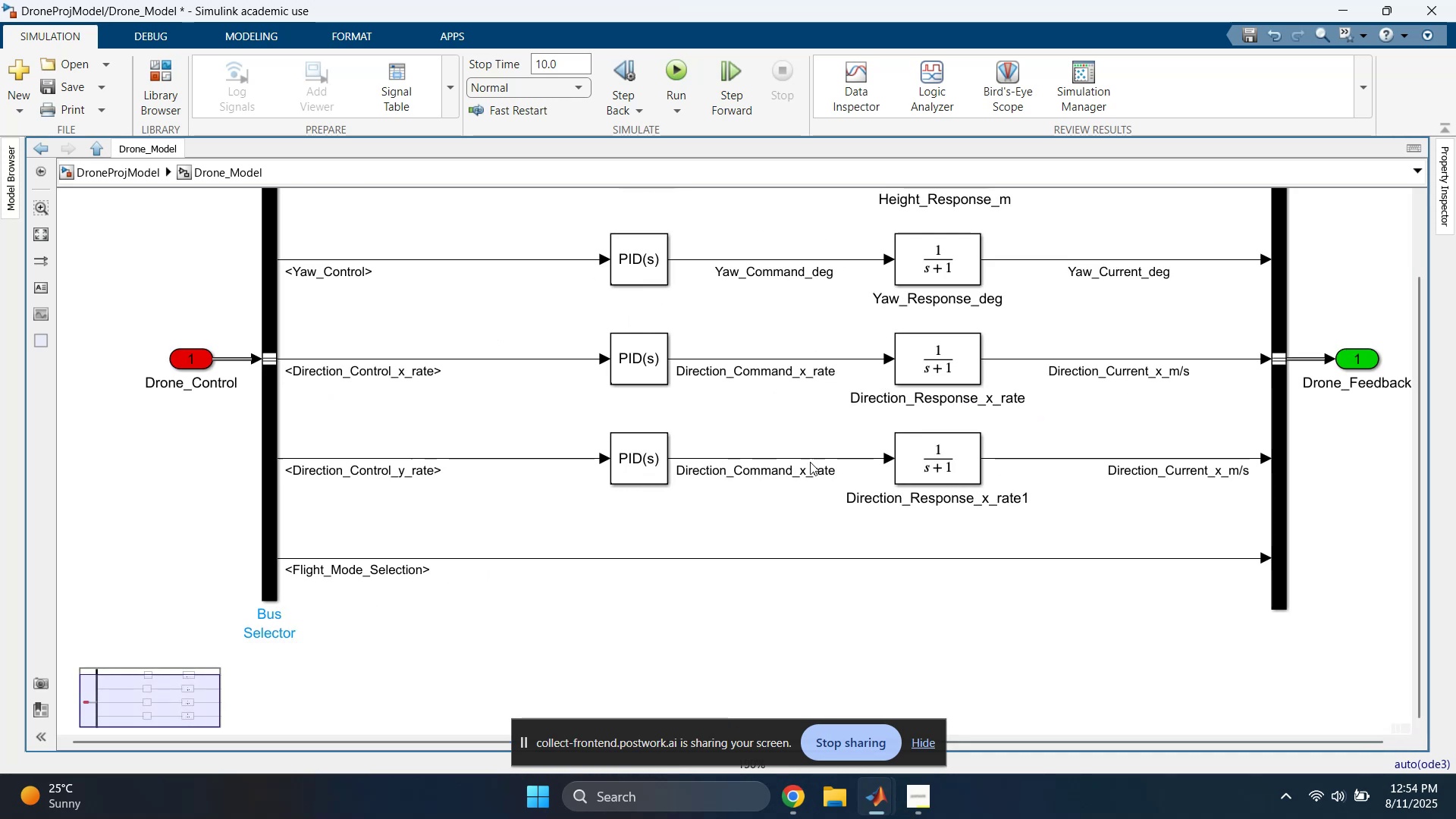 
left_click([807, 475])
 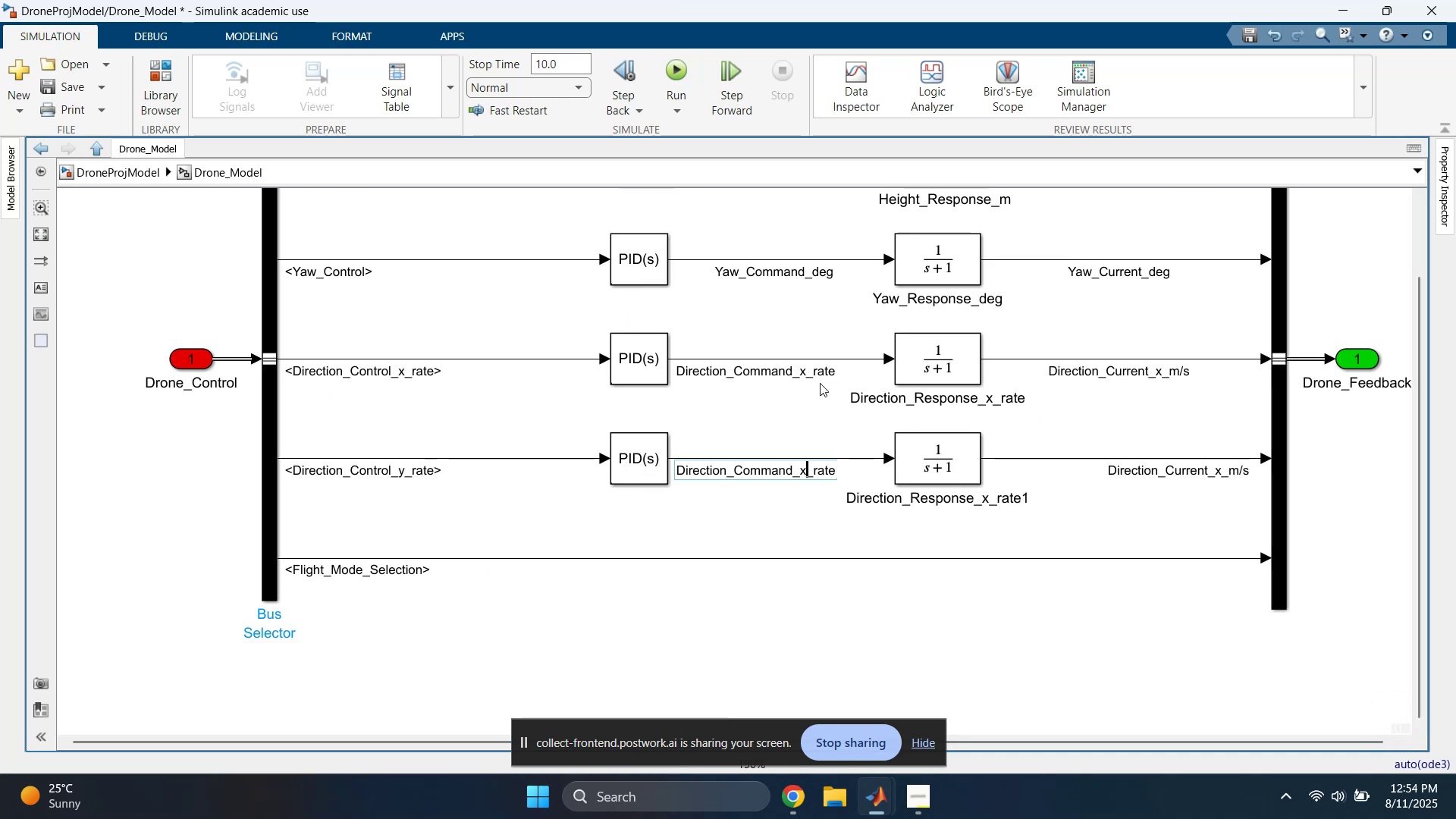 
key(Backspace)
 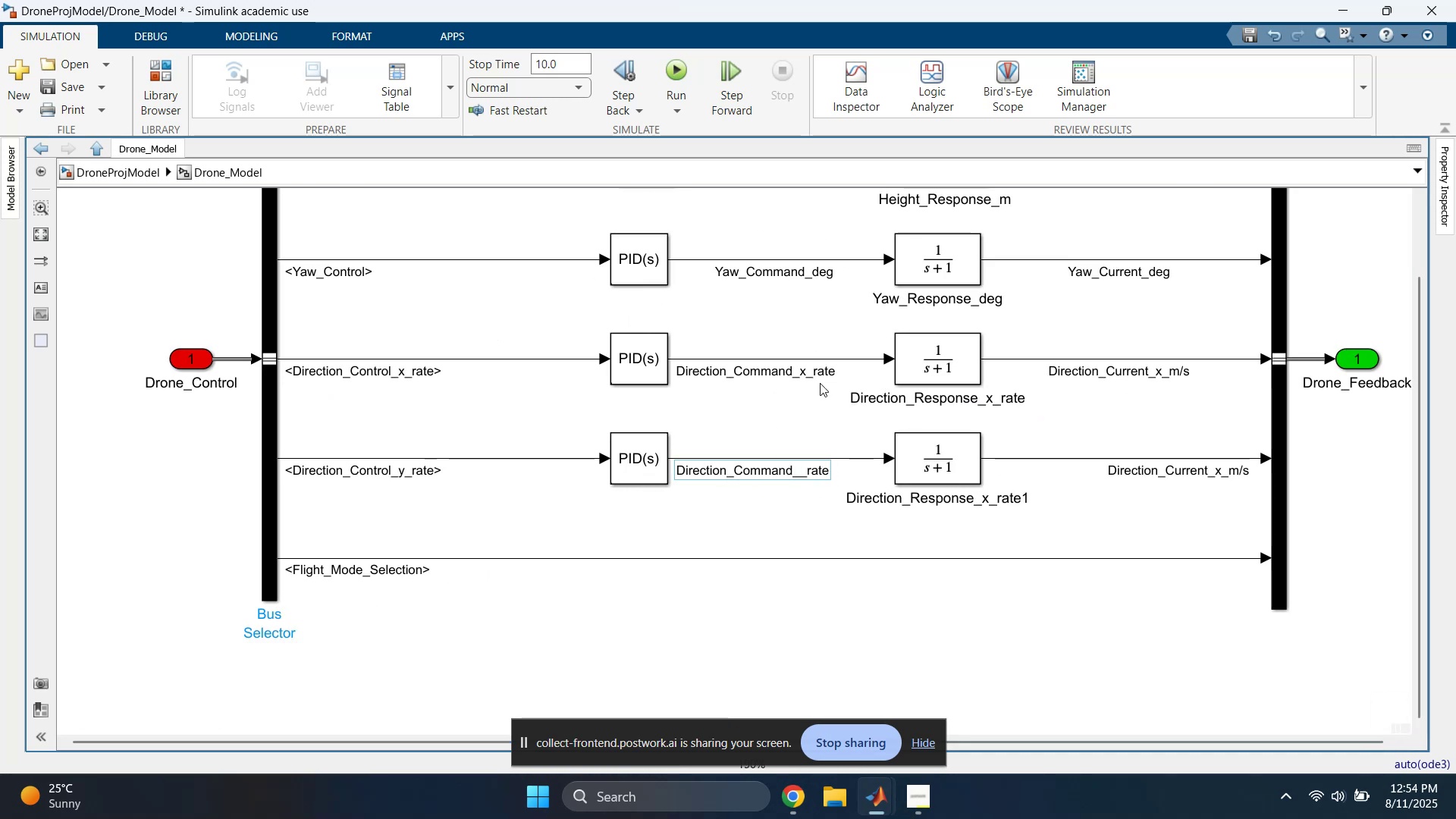 
key(Y)
 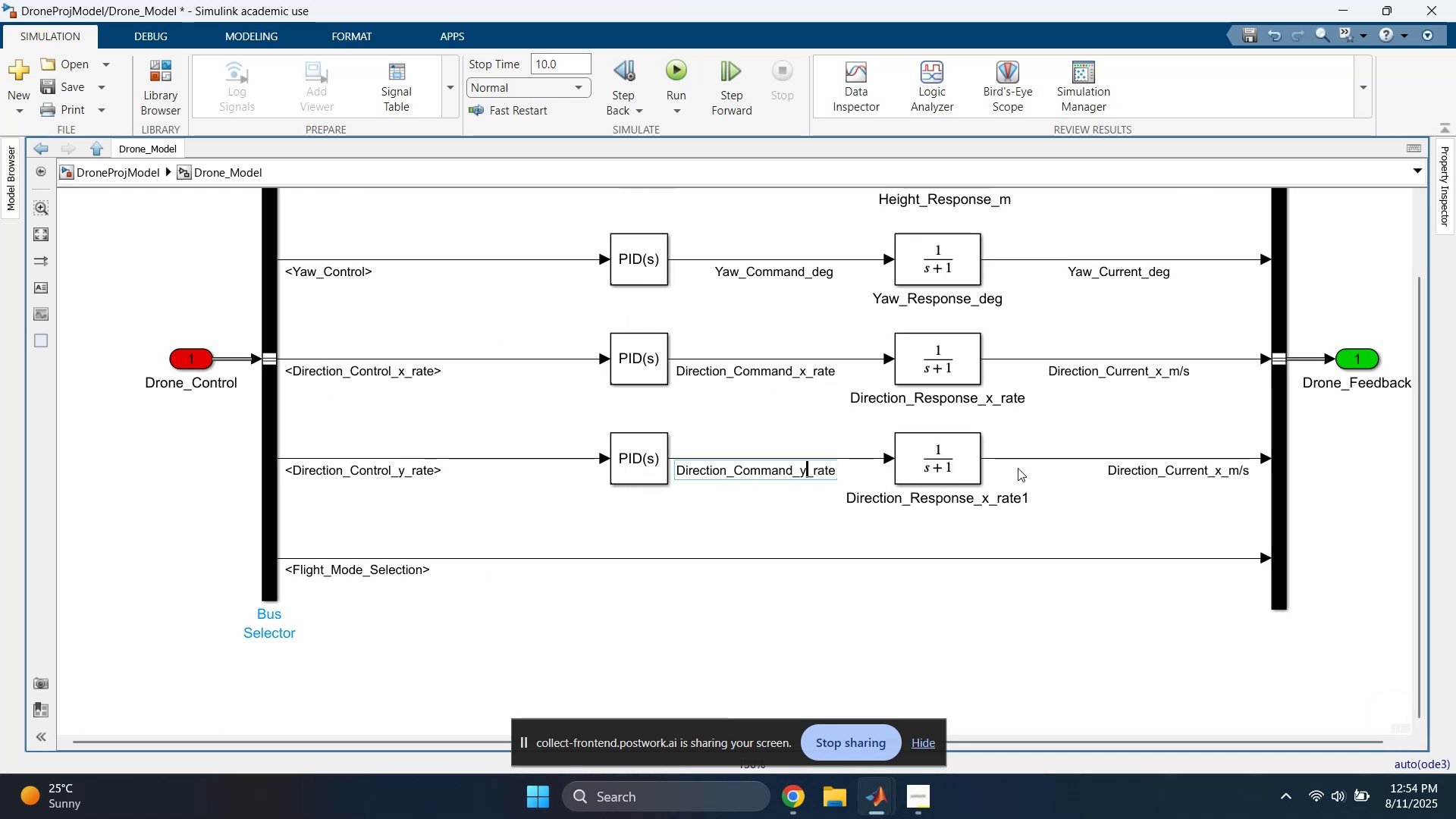 
left_click([1019, 498])
 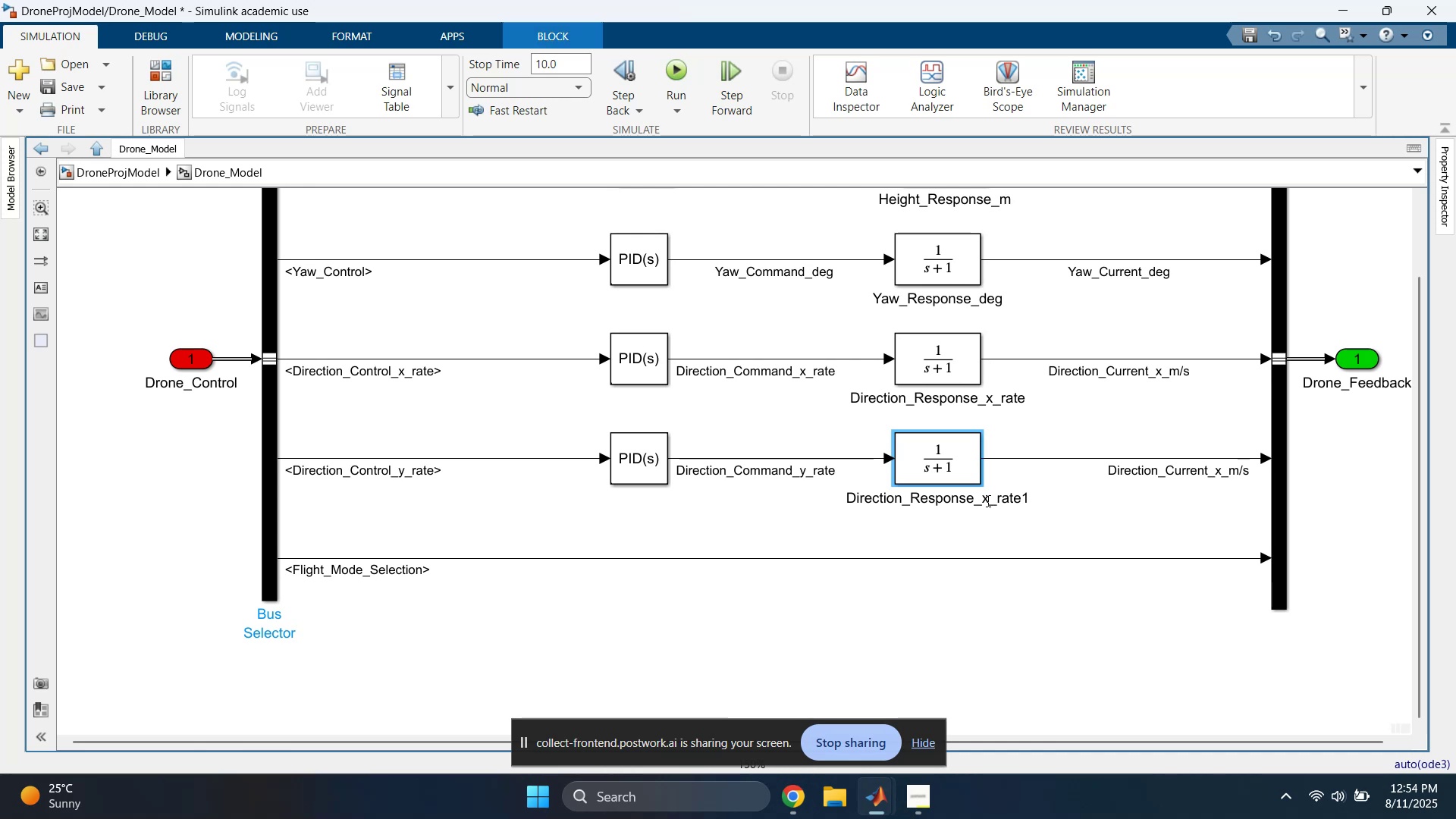 
key(Y)
 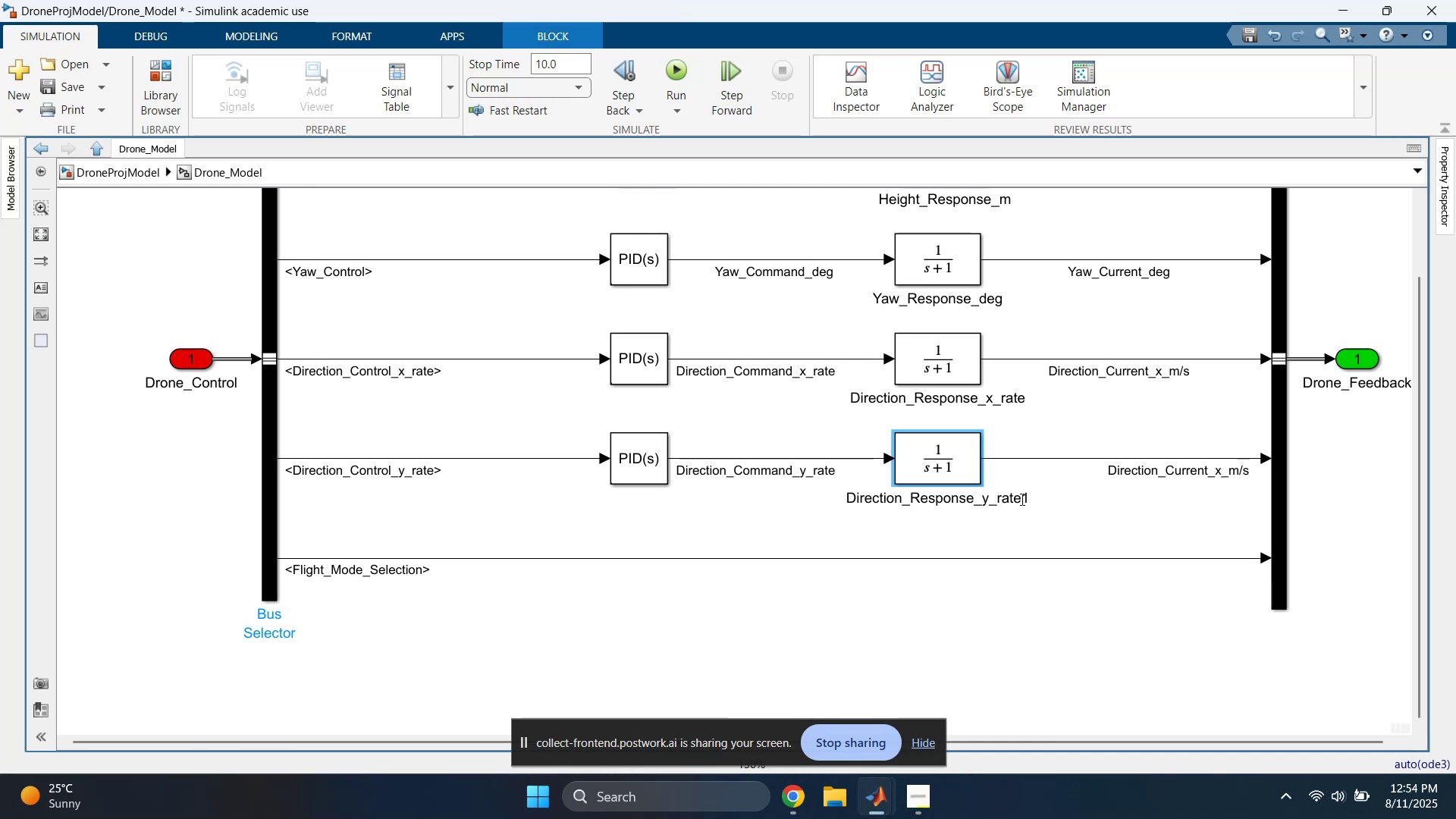 
left_click([1021, 498])
 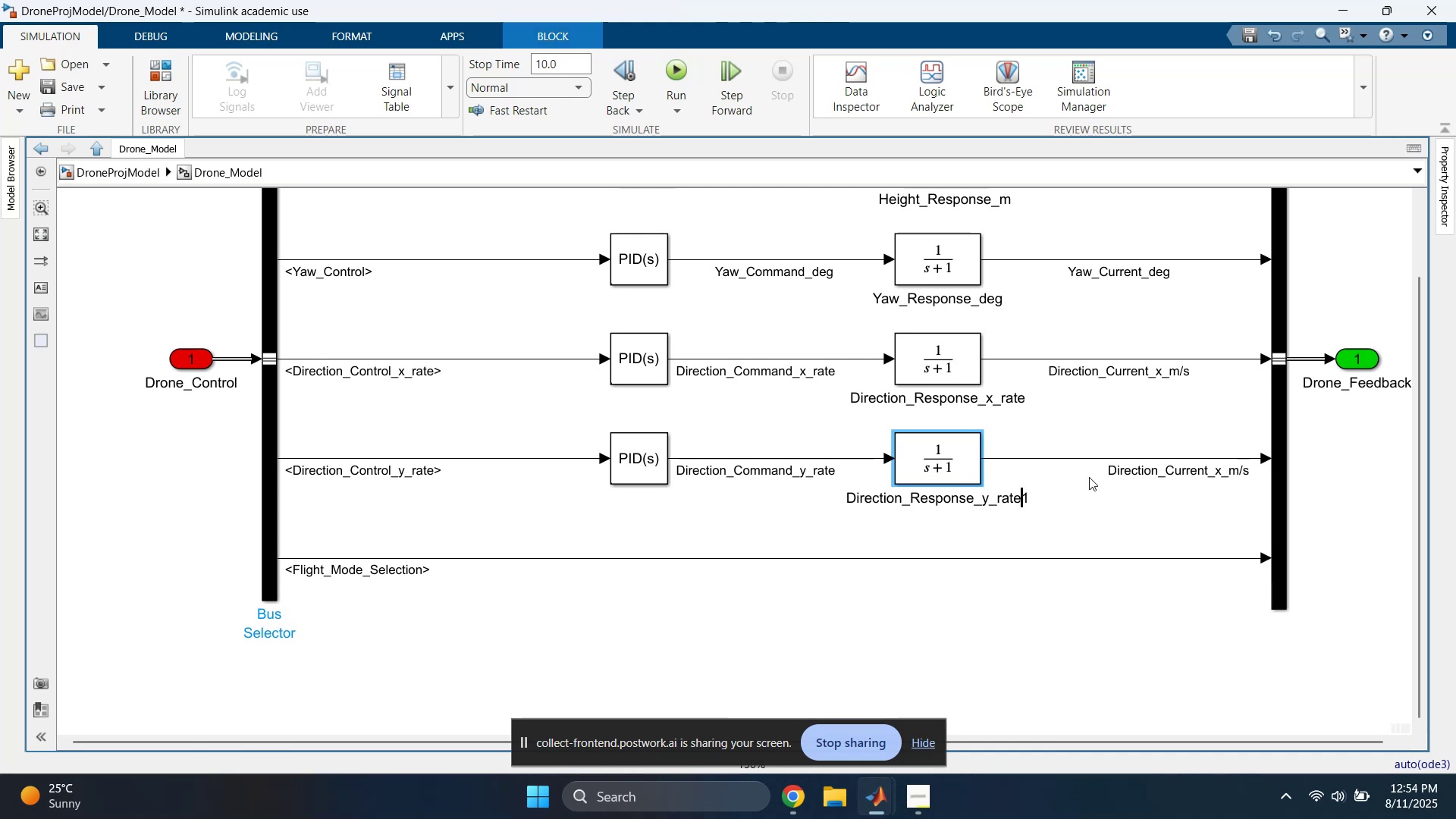 
key(Delete)
 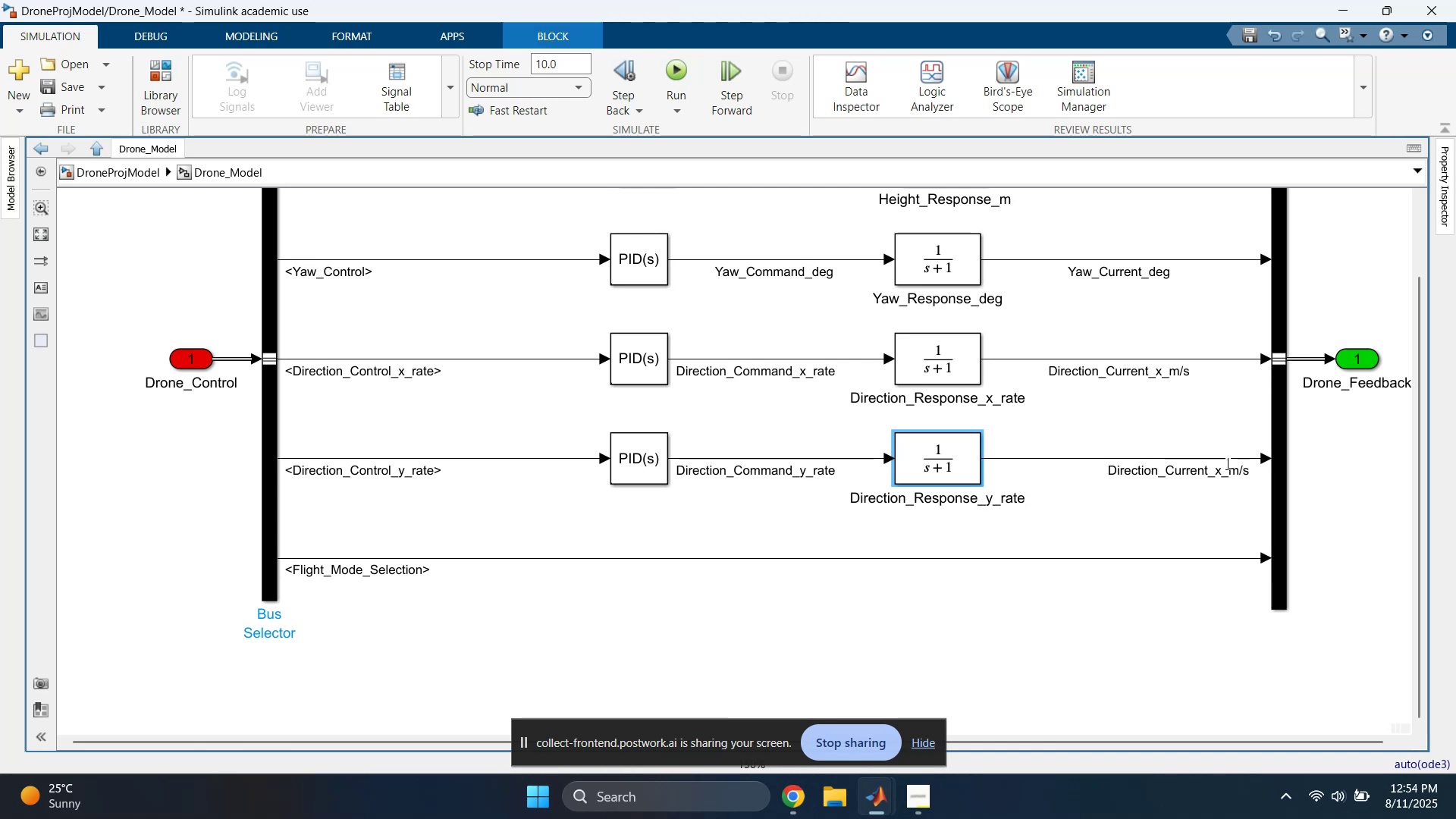 
left_click([1219, 471])
 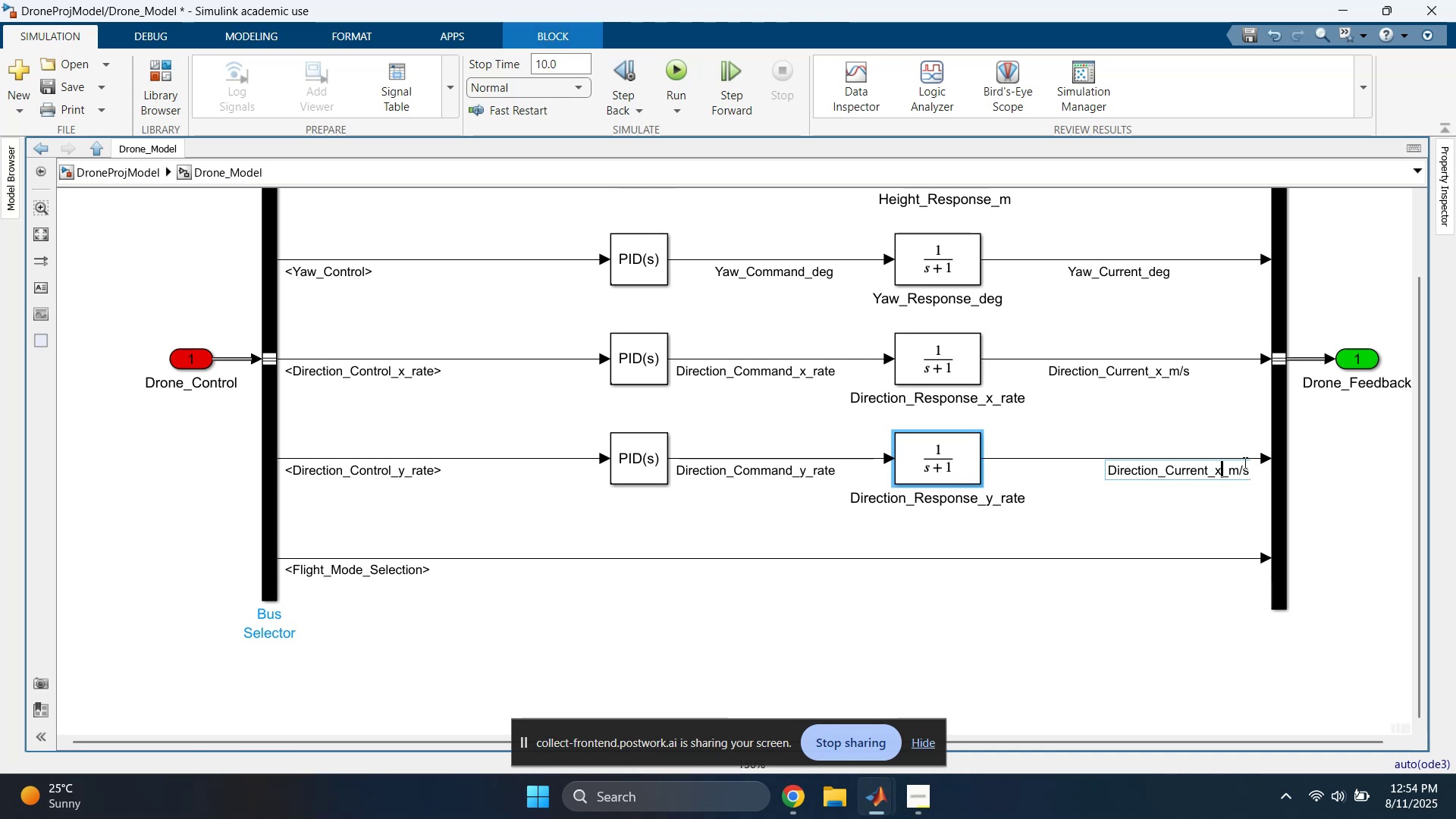 
key(Backspace)
 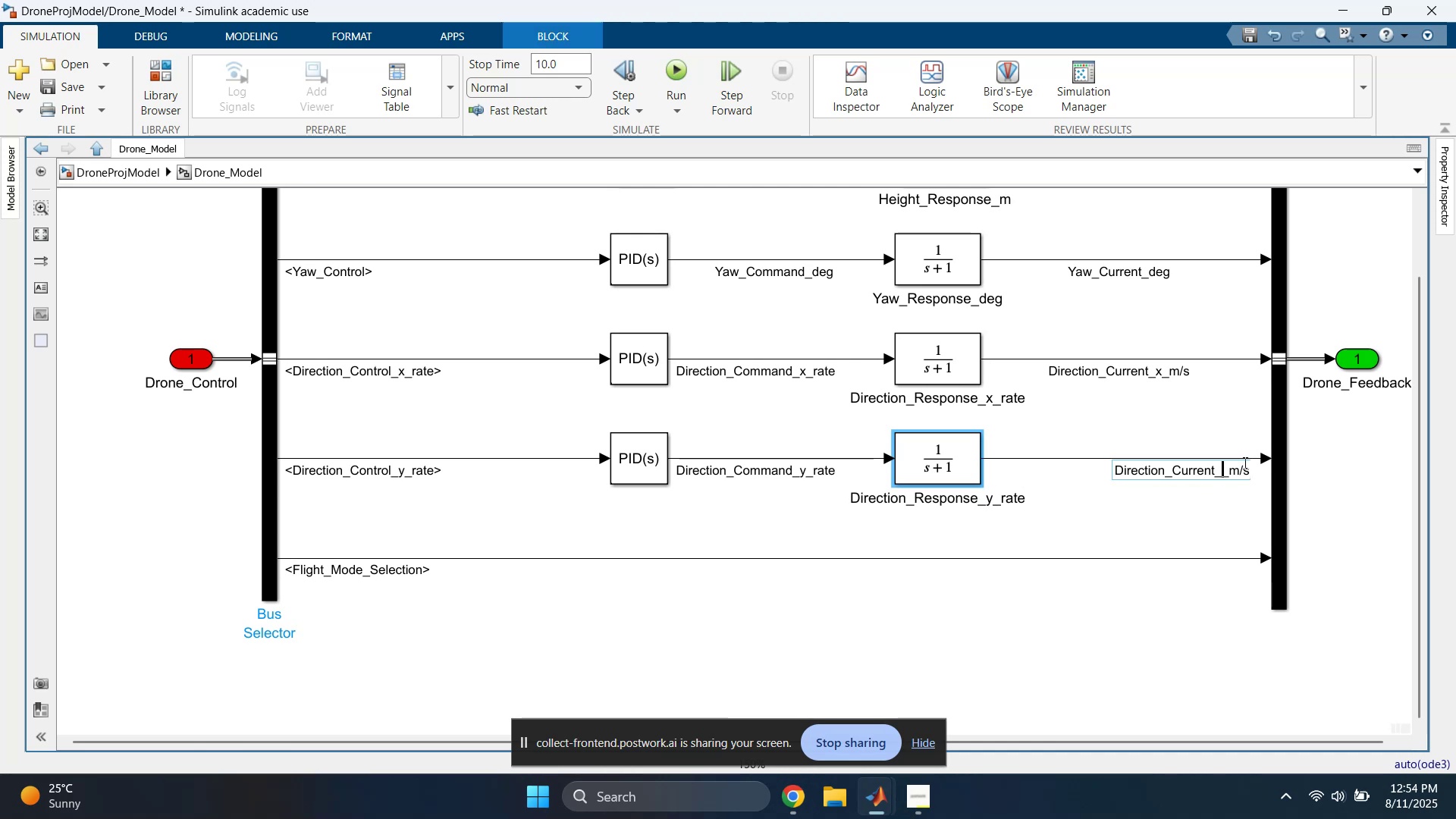 
key(Y)
 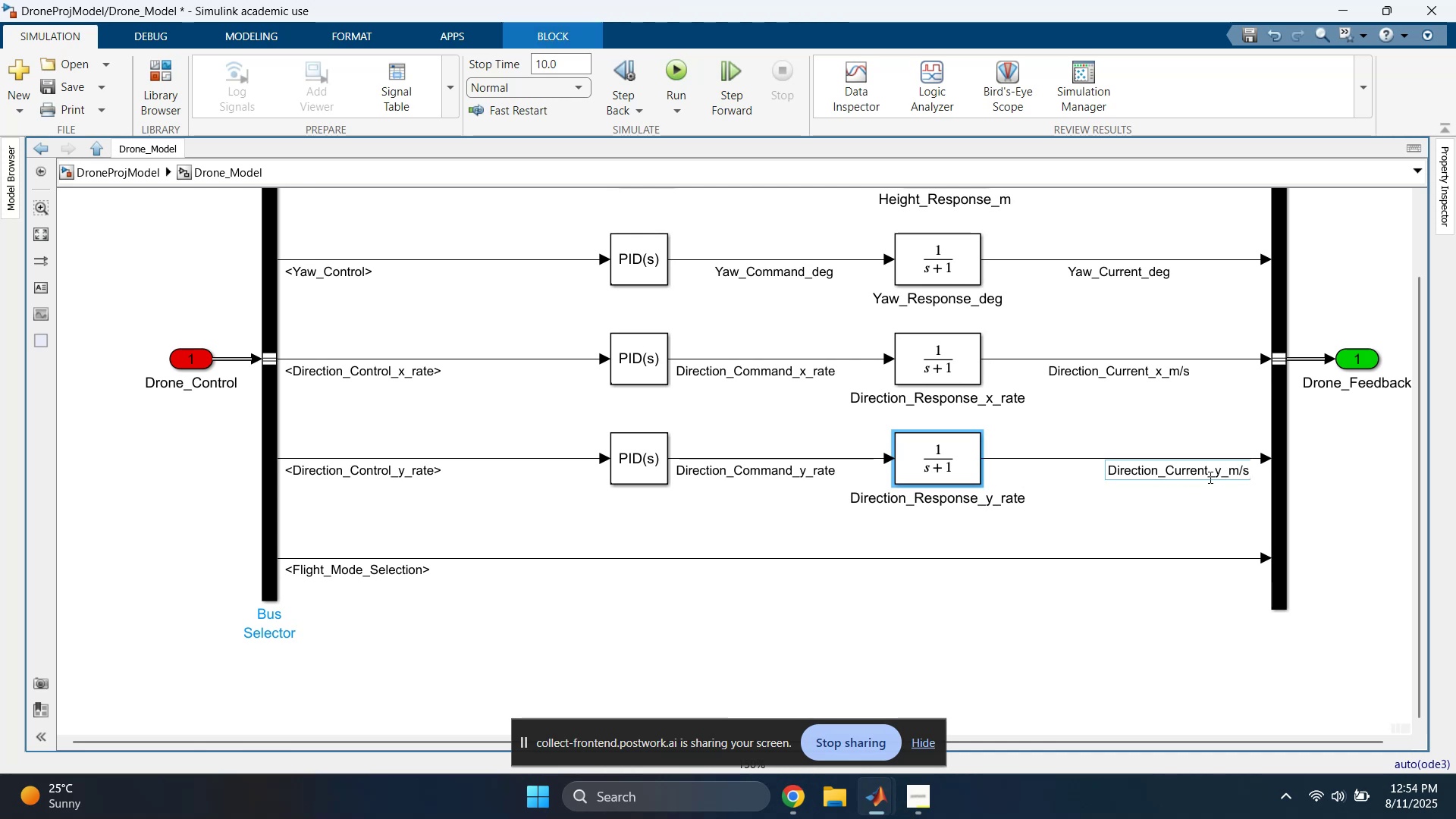 
left_click([1163, 556])
 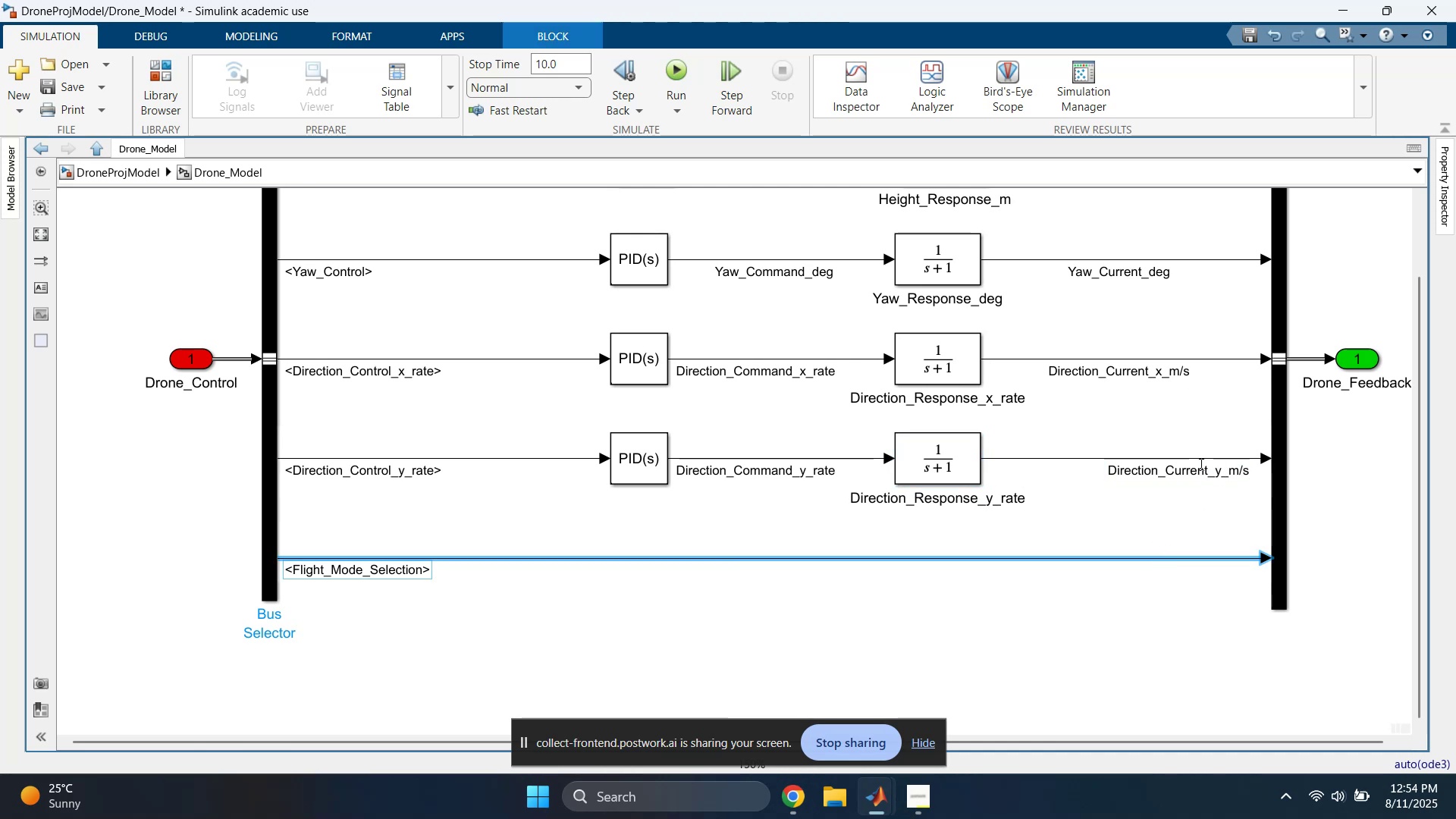 
left_click_drag(start_coordinate=[1200, 471], to_coordinate=[1141, 471])
 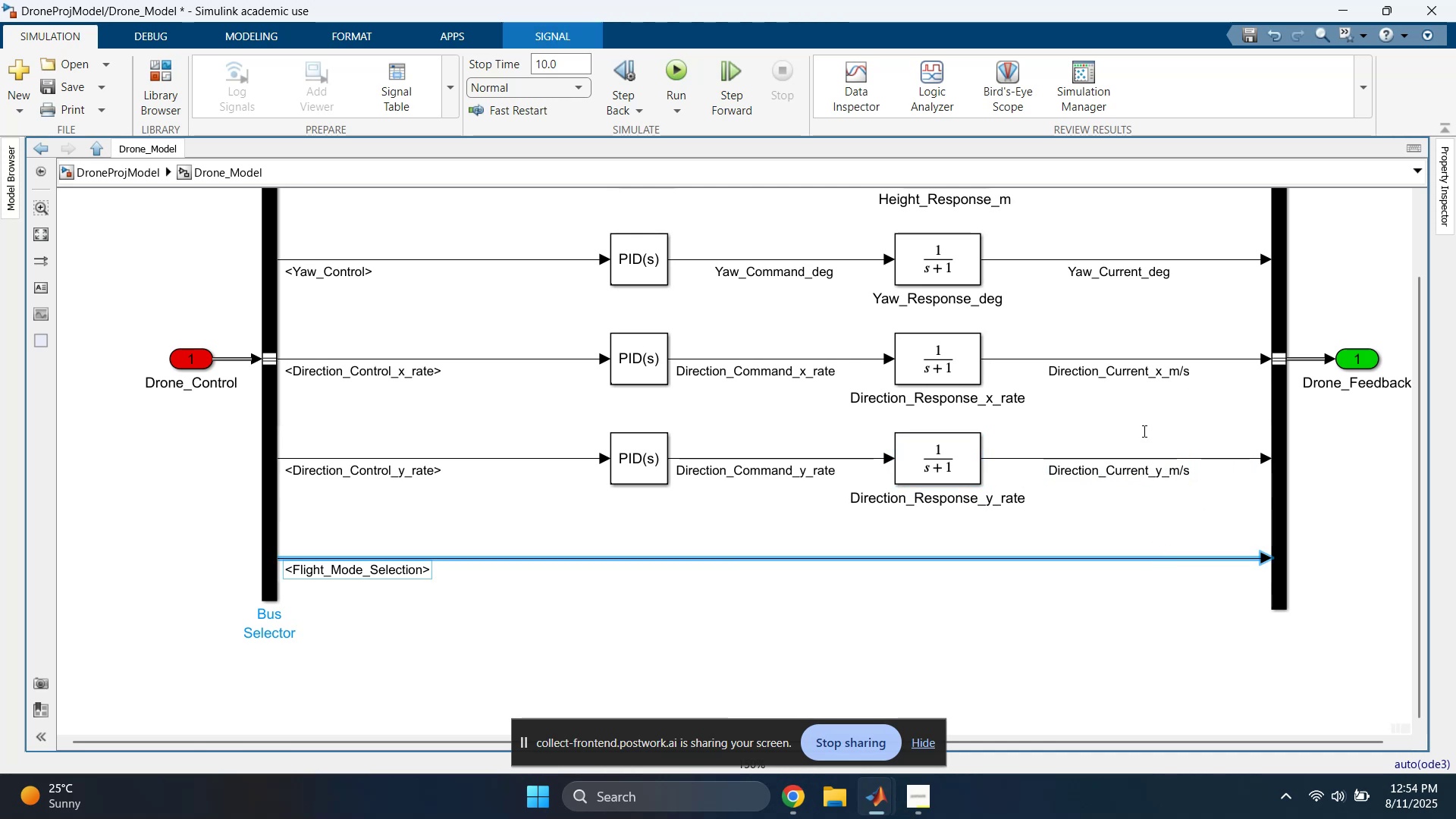 
left_click([1155, 381])
 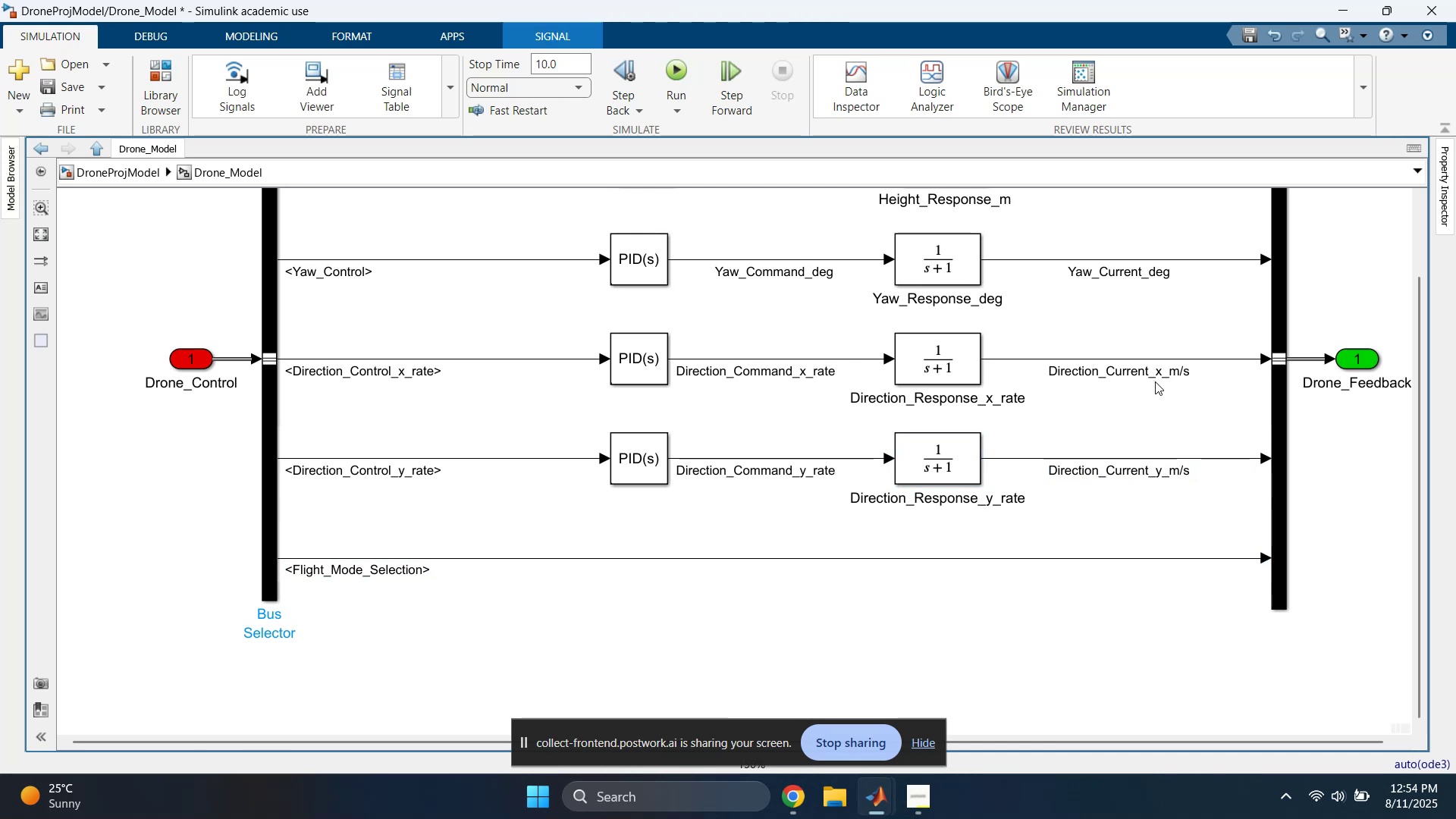 
scroll: coordinate [1165, 402], scroll_direction: down, amount: 2.0
 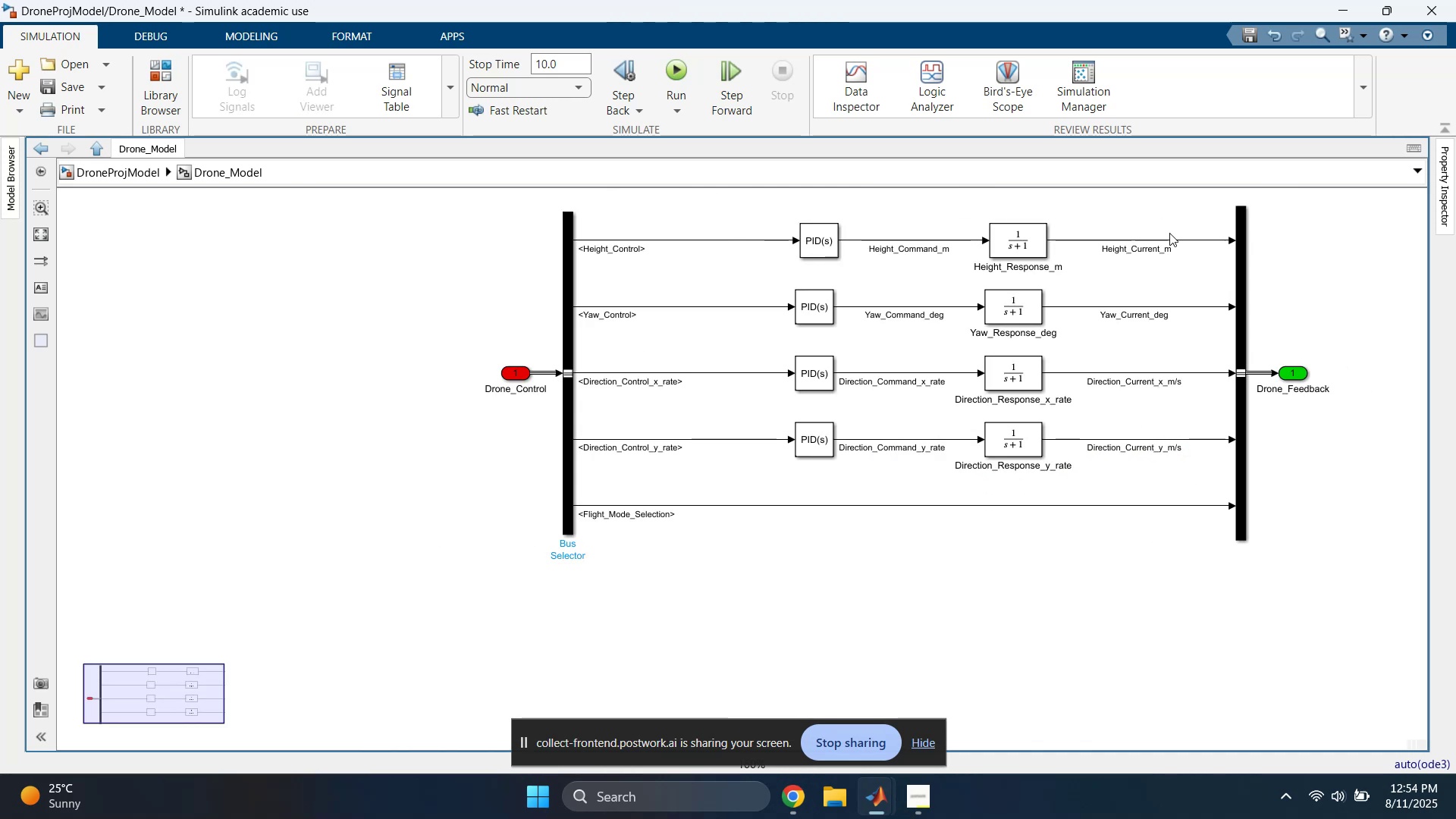 
left_click_drag(start_coordinate=[1141, 254], to_coordinate=[1235, 261])
 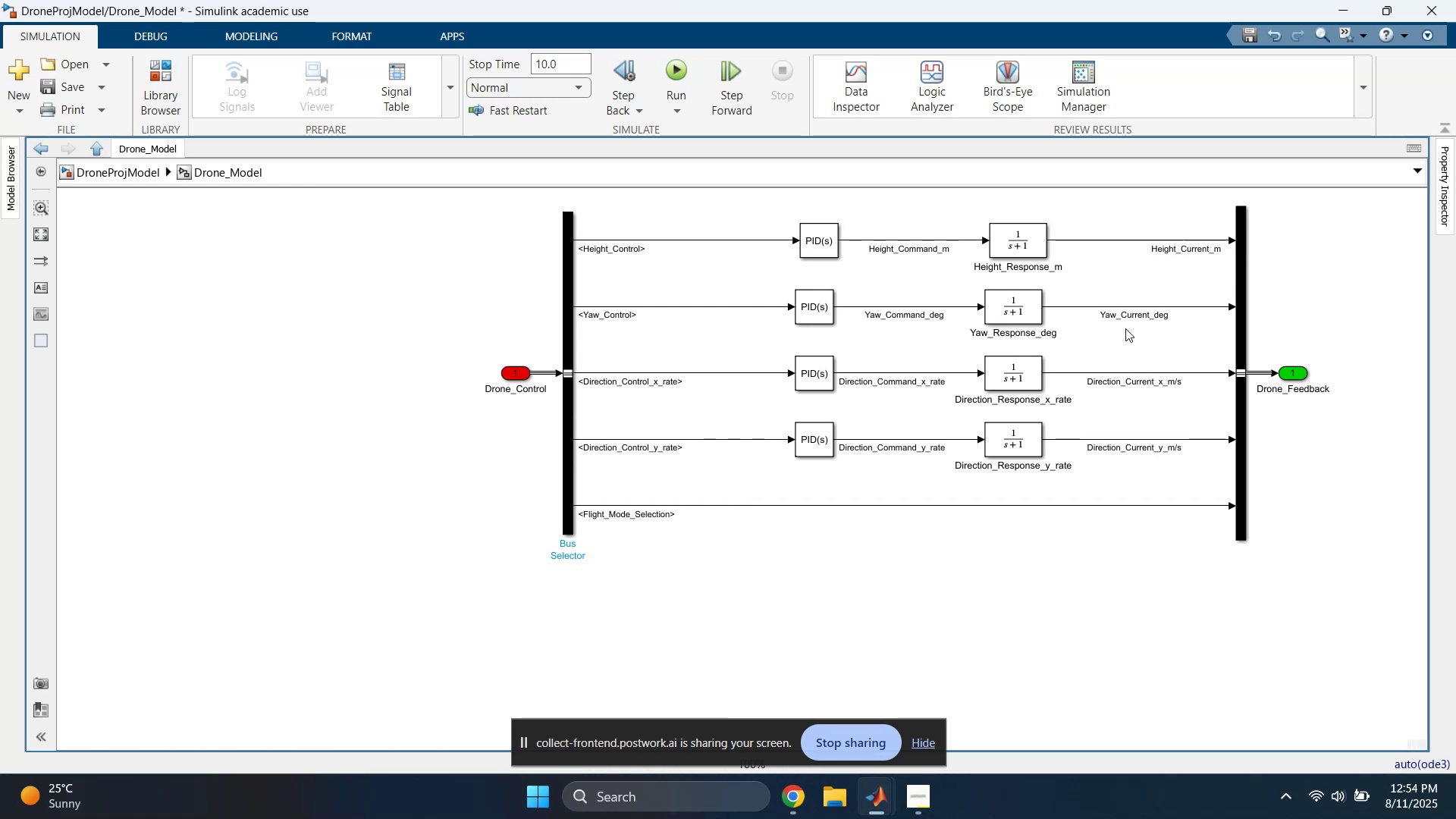 
left_click_drag(start_coordinate=[1131, 318], to_coordinate=[1200, 322])
 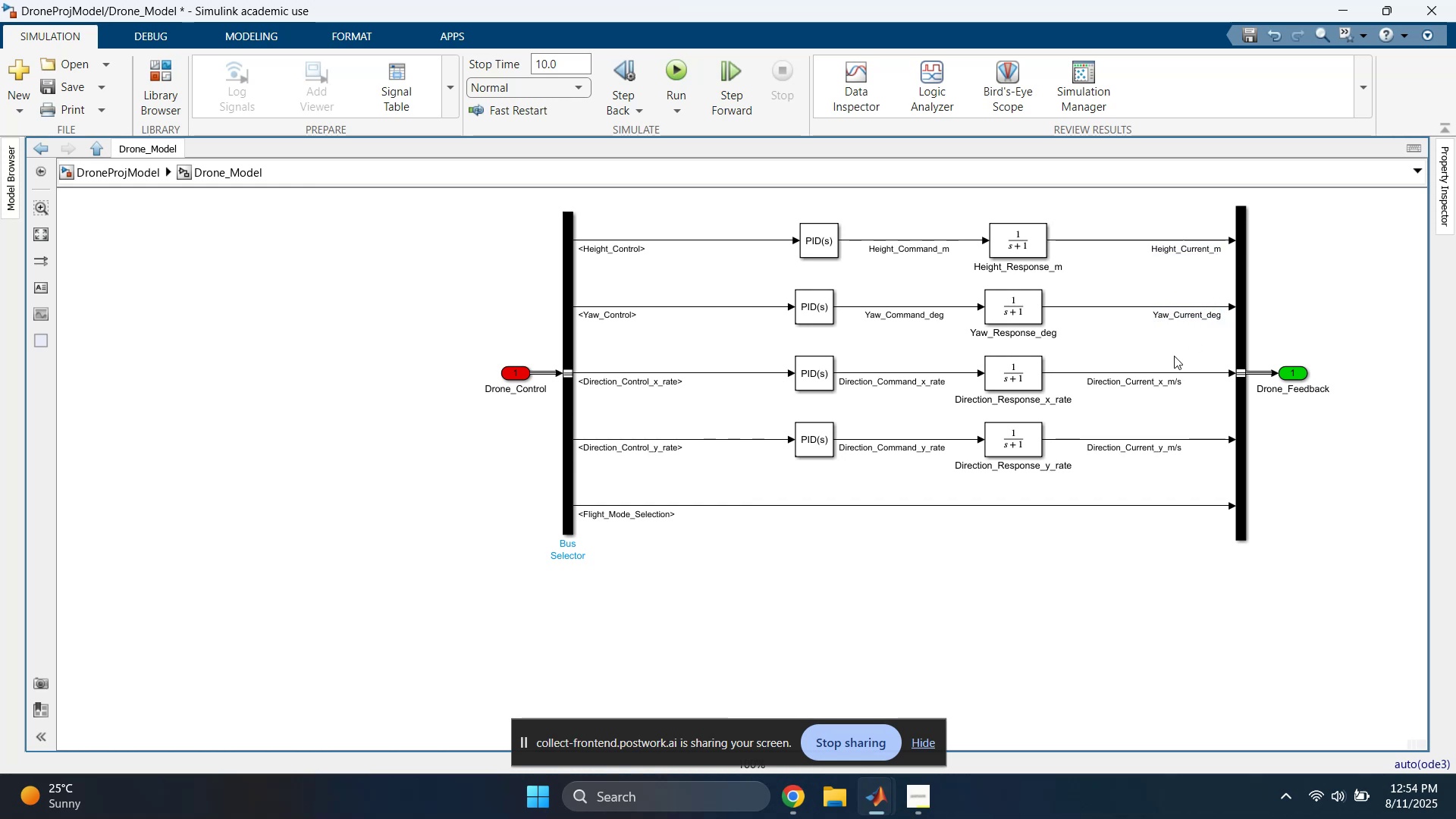 
left_click([1169, 359])
 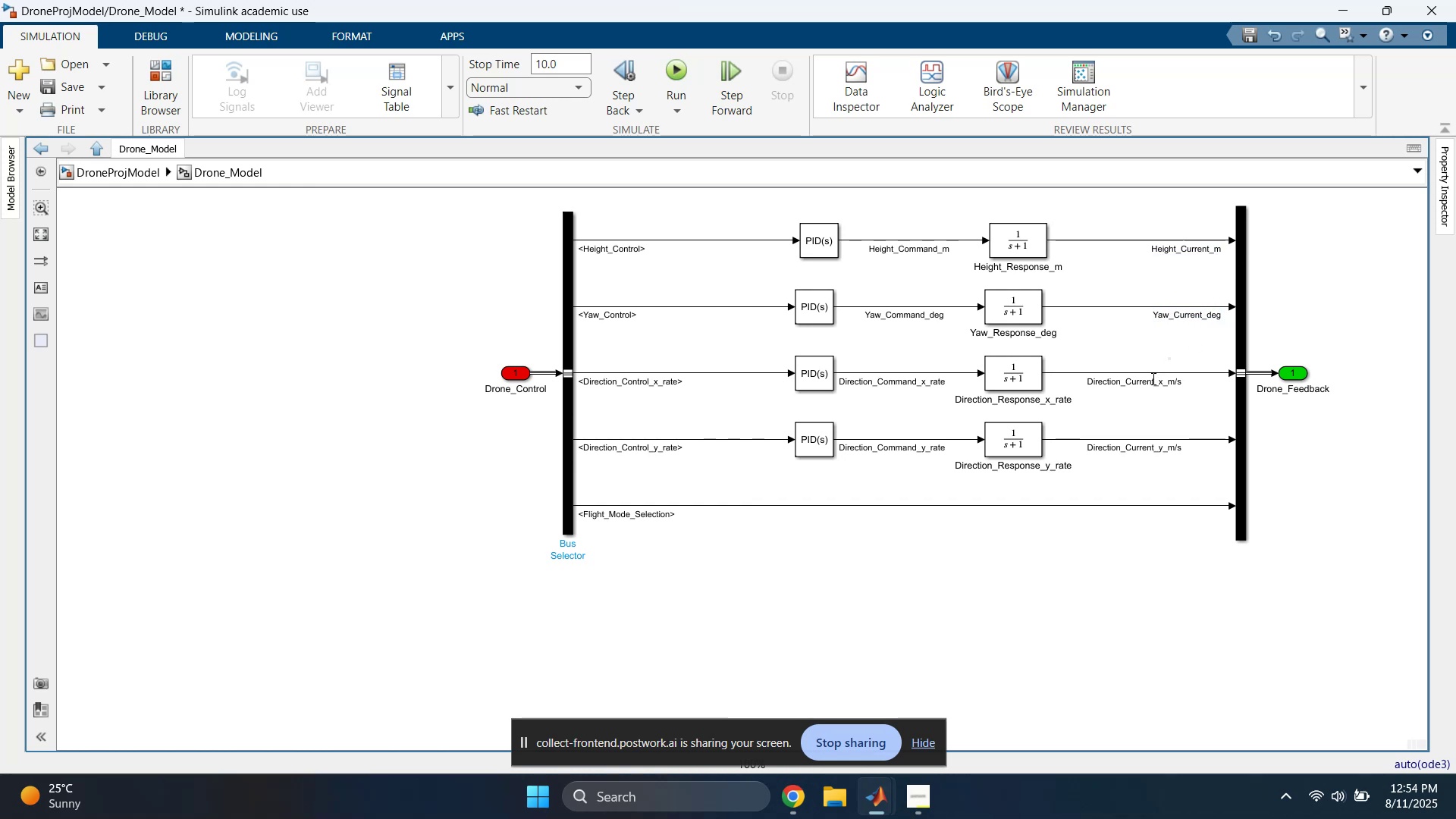 
left_click_drag(start_coordinate=[1150, 381], to_coordinate=[1216, 384])
 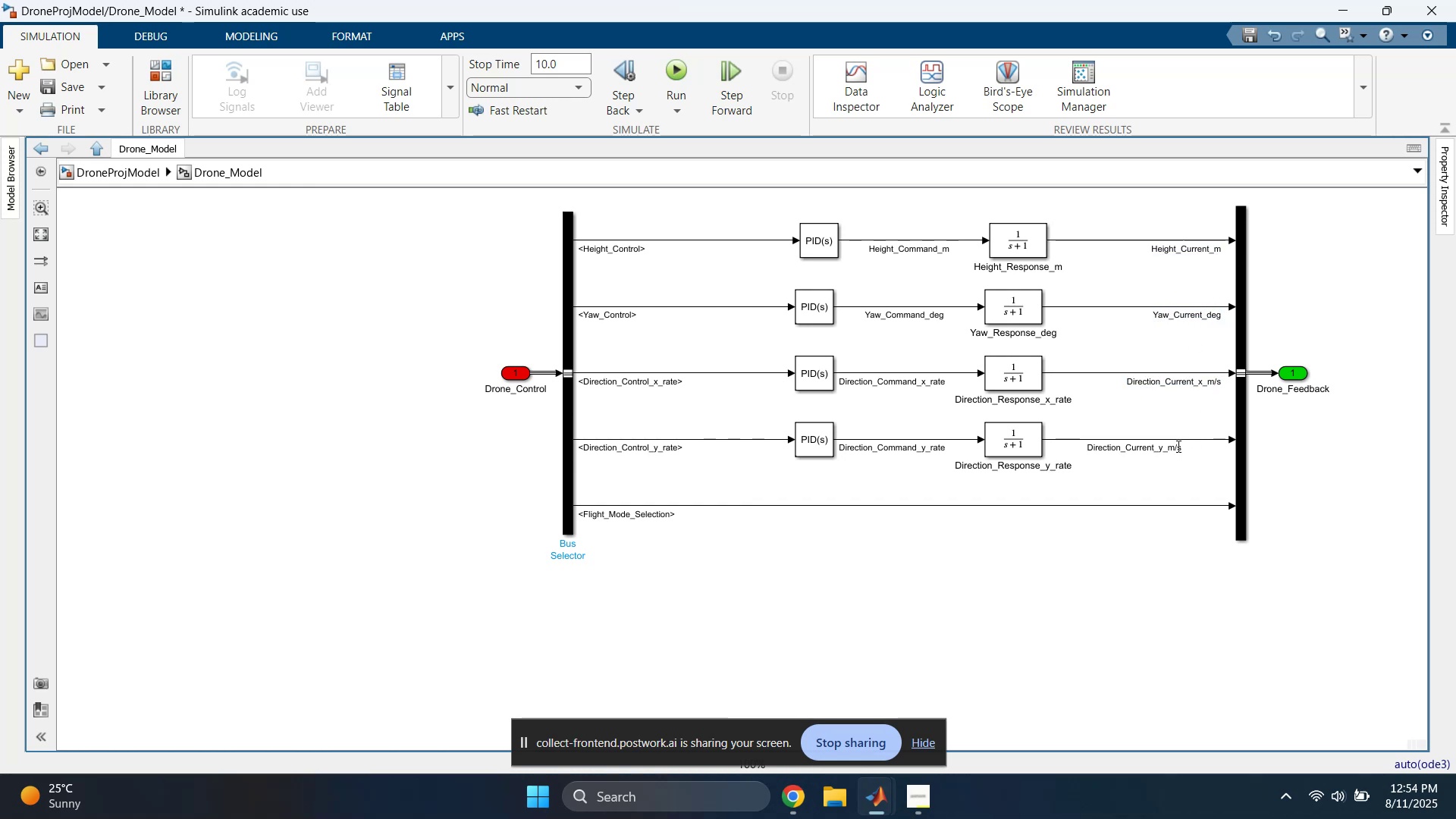 
left_click_drag(start_coordinate=[1168, 448], to_coordinate=[1216, 449])
 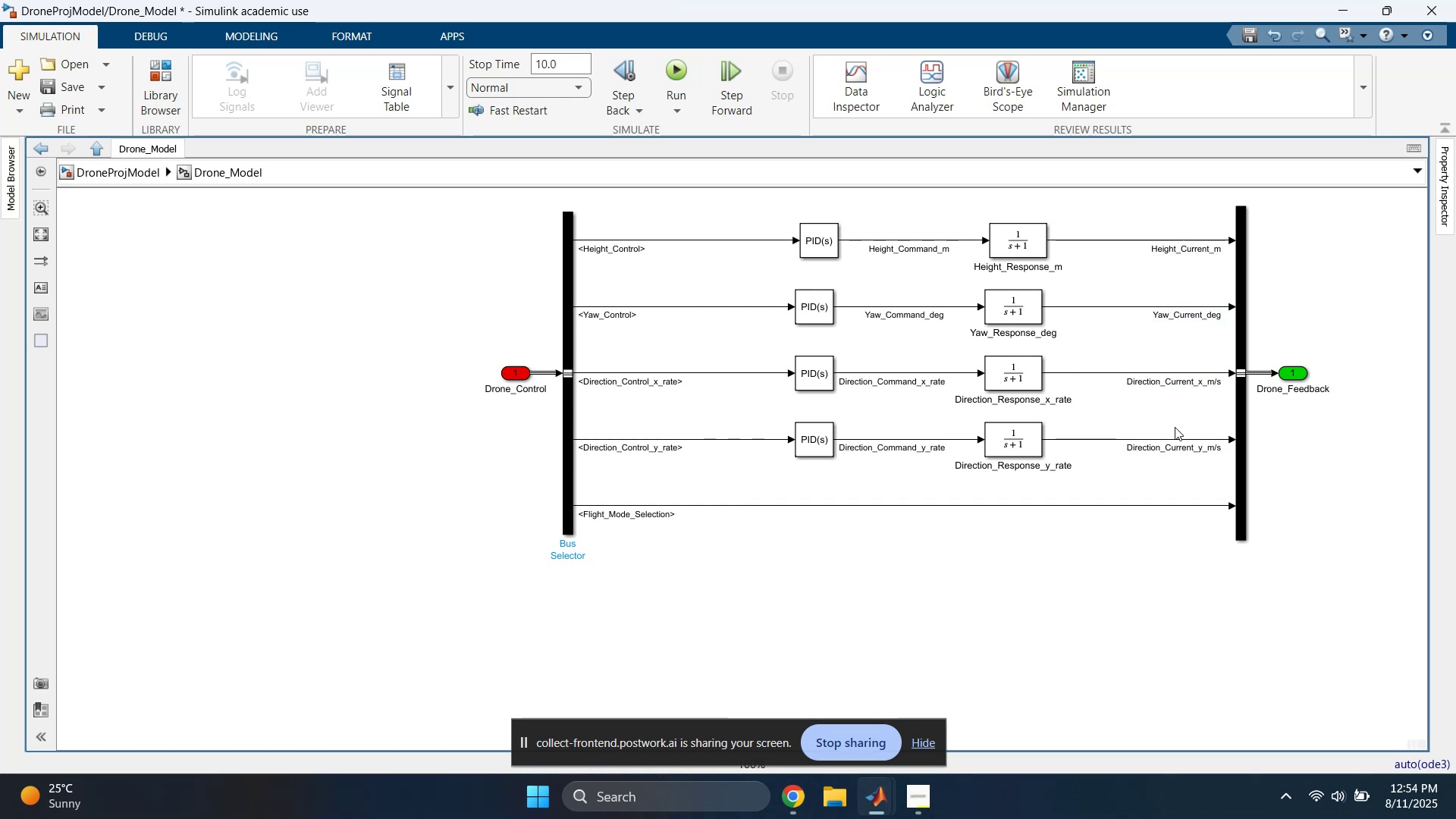 
left_click([1170, 423])
 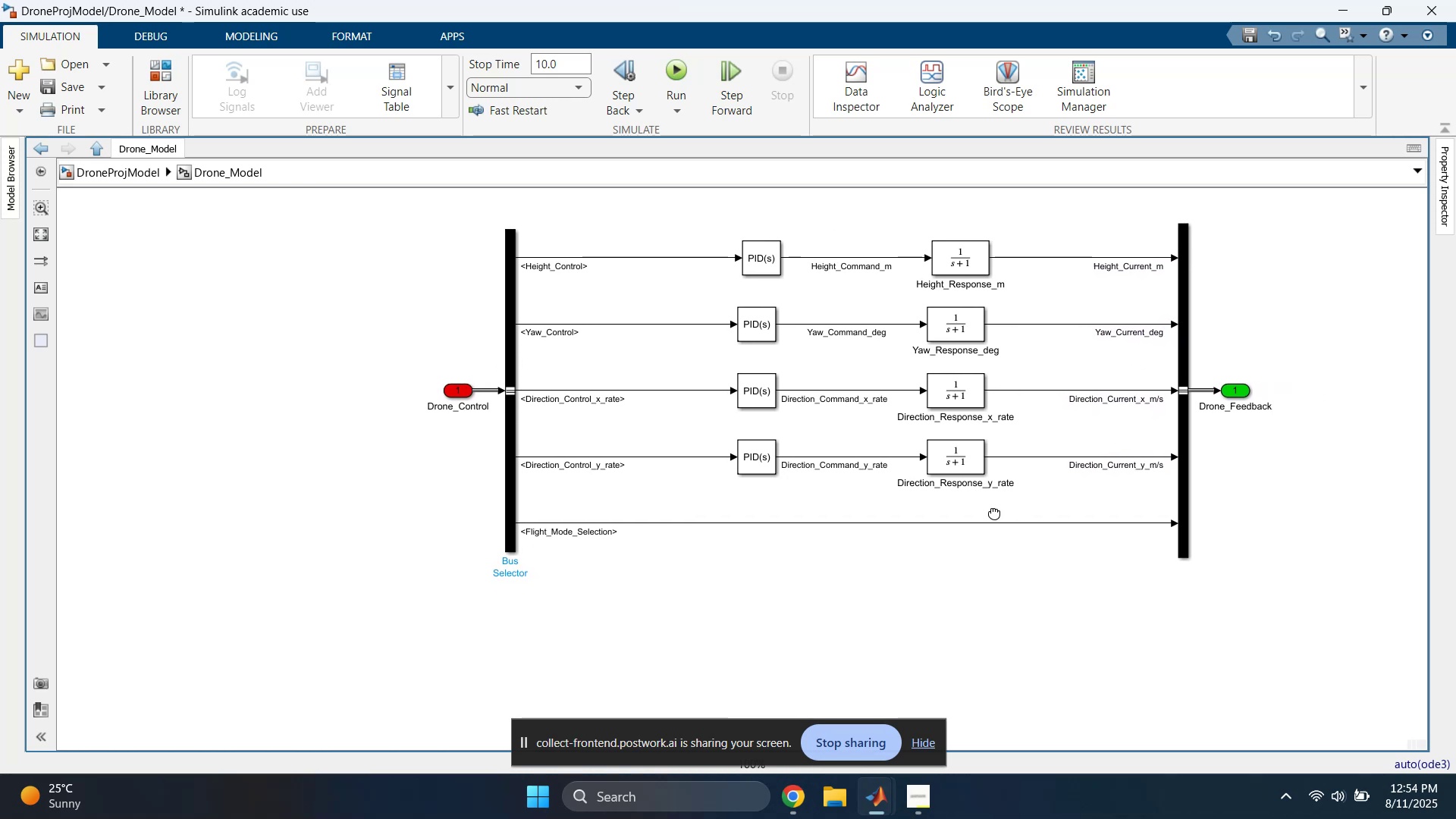 
scroll: coordinate [956, 469], scroll_direction: up, amount: 1.0
 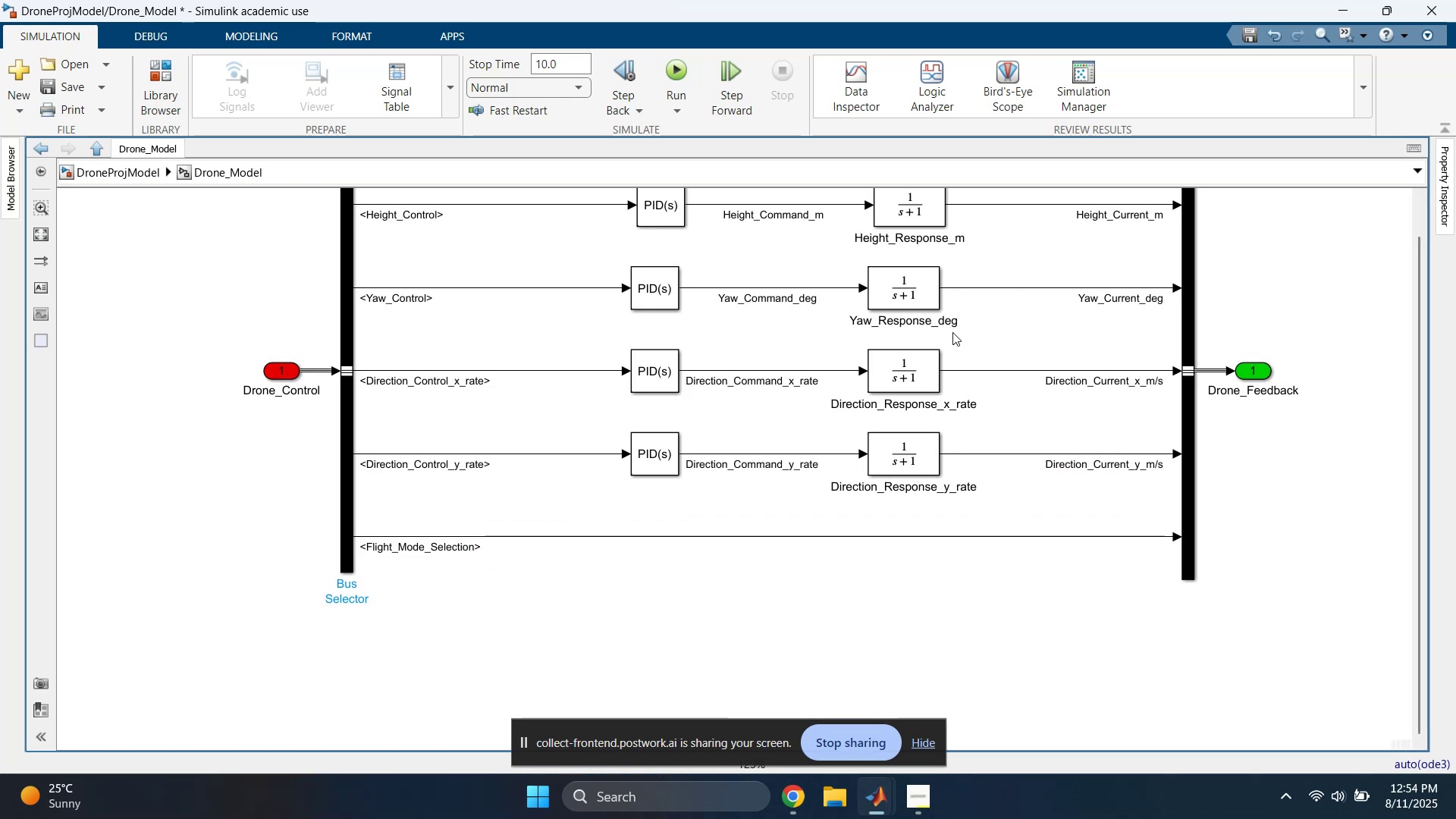 
left_click([953, 406])
 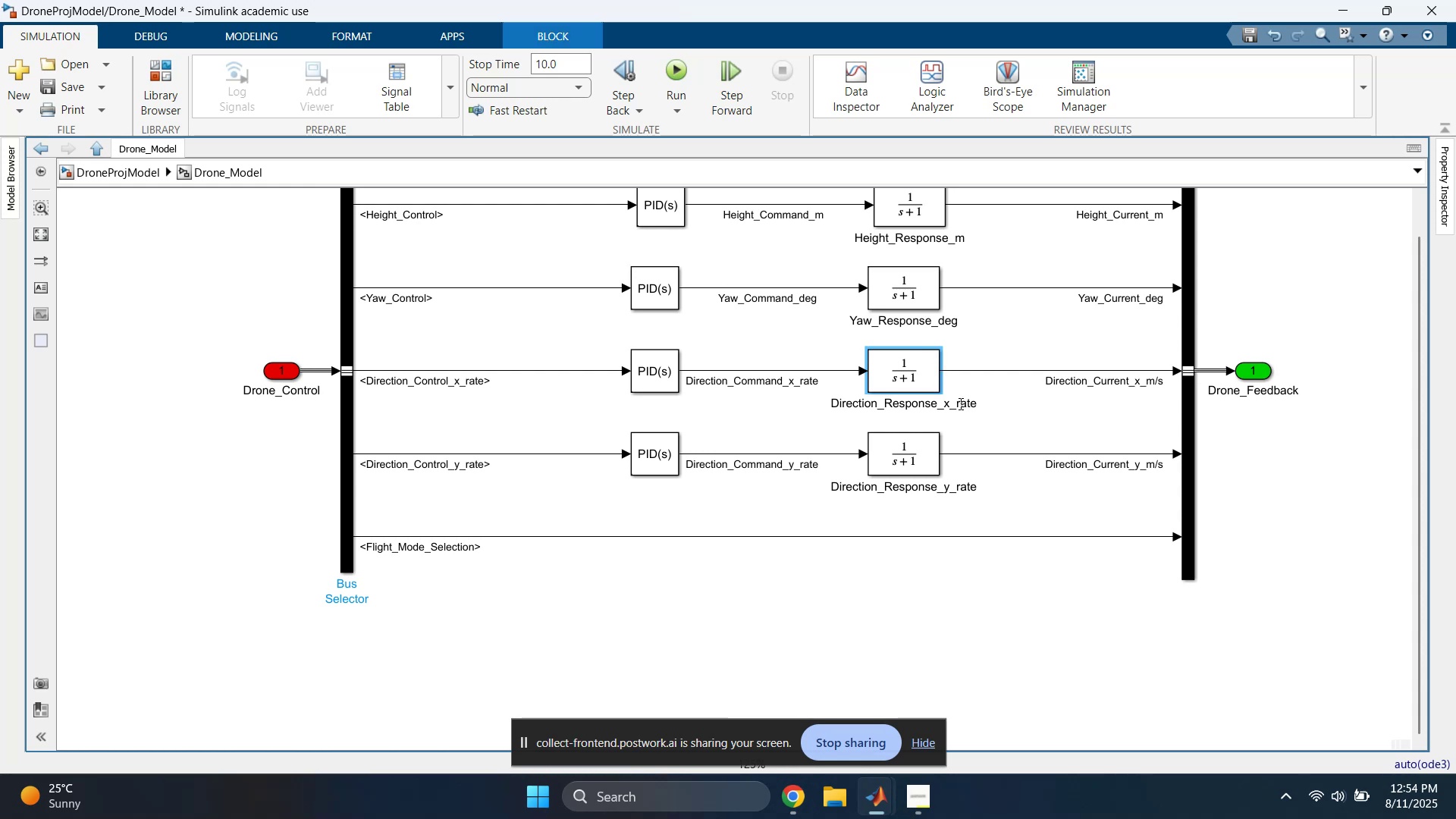 
left_click_drag(start_coordinate=[956, 400], to_coordinate=[1010, 402])
 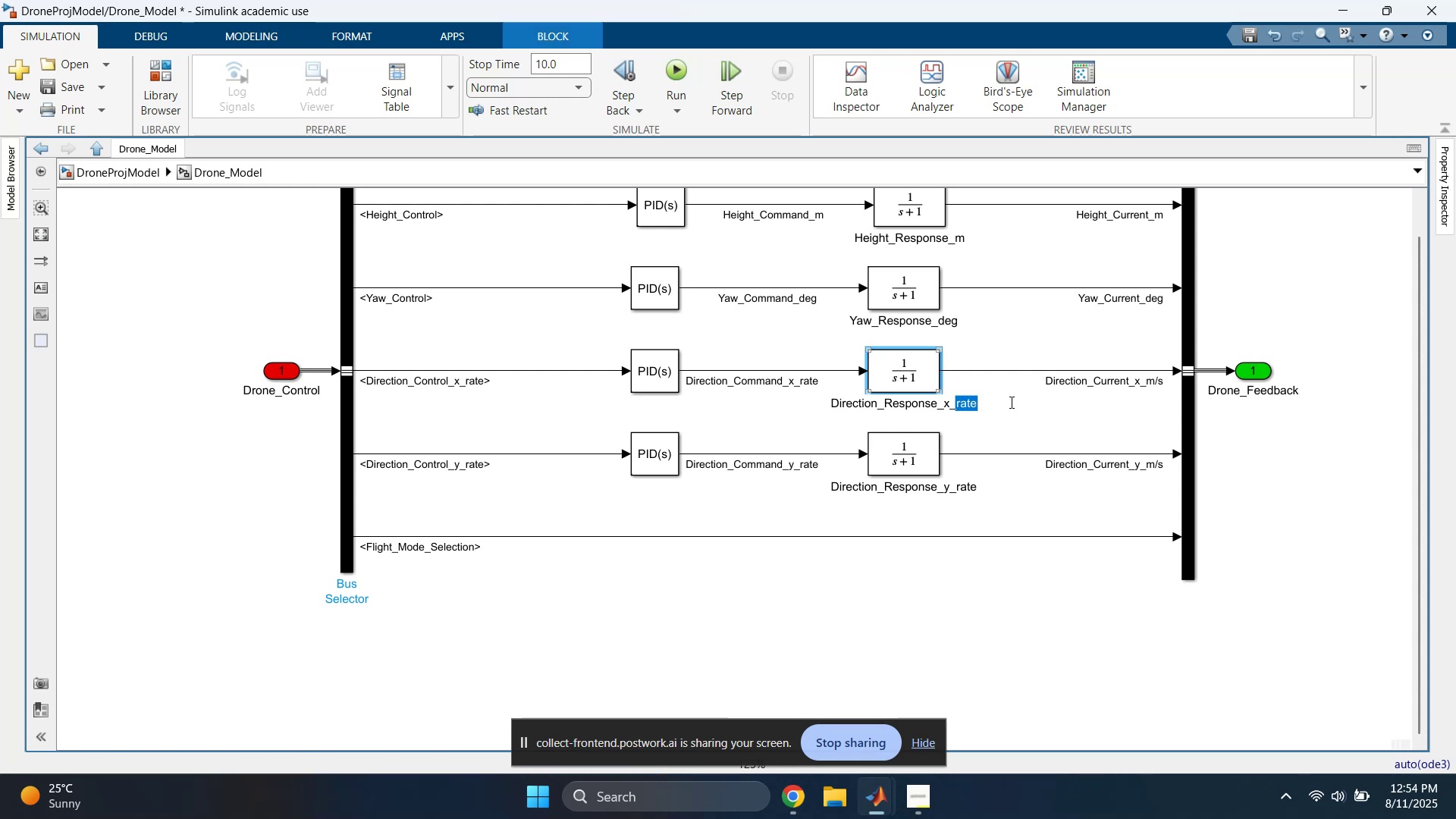 
key(M)
 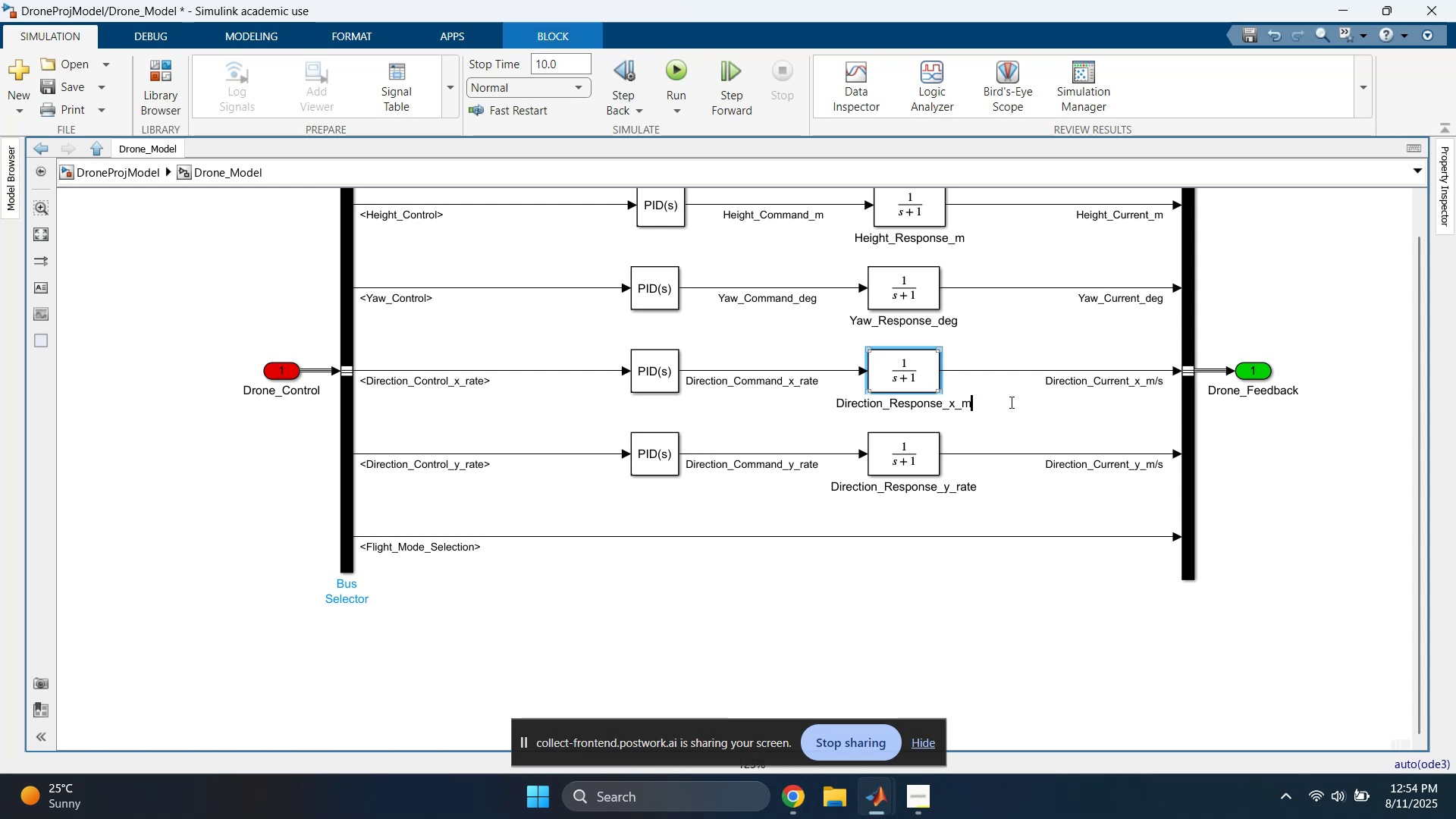 
key(Slash)
 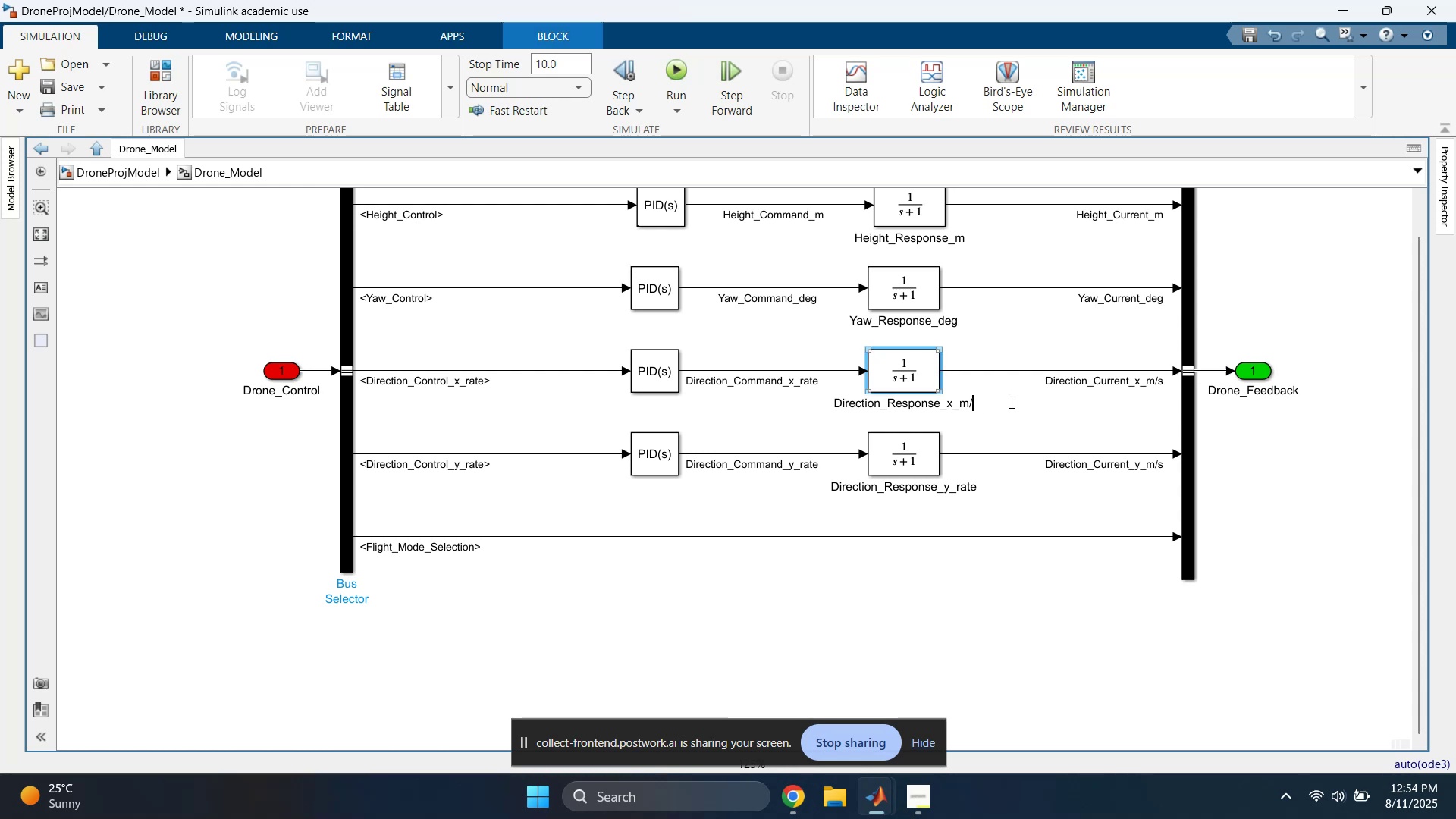 
key(S)
 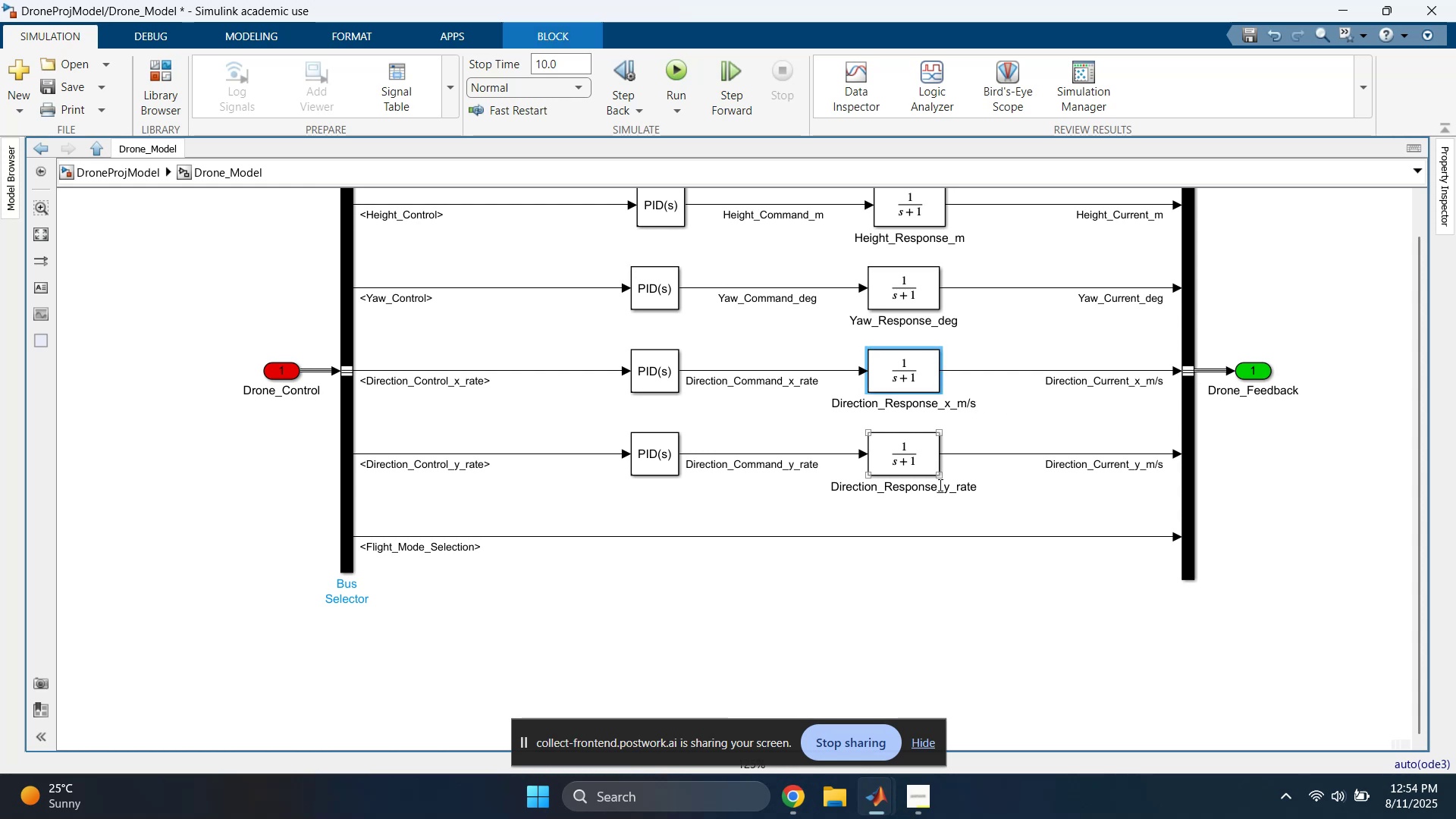 
left_click([964, 491])
 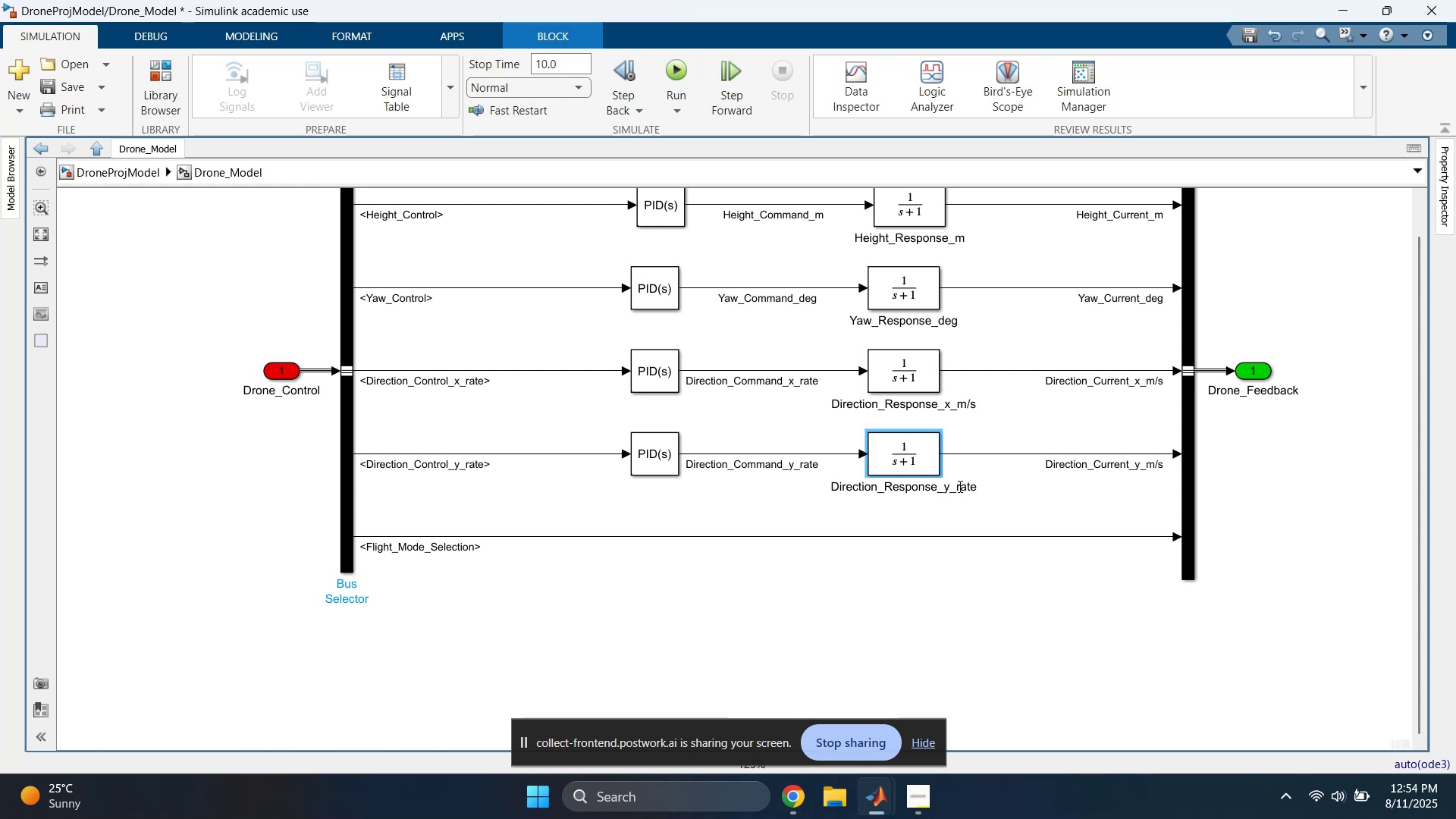 
left_click_drag(start_coordinate=[957, 486], to_coordinate=[1009, 486])
 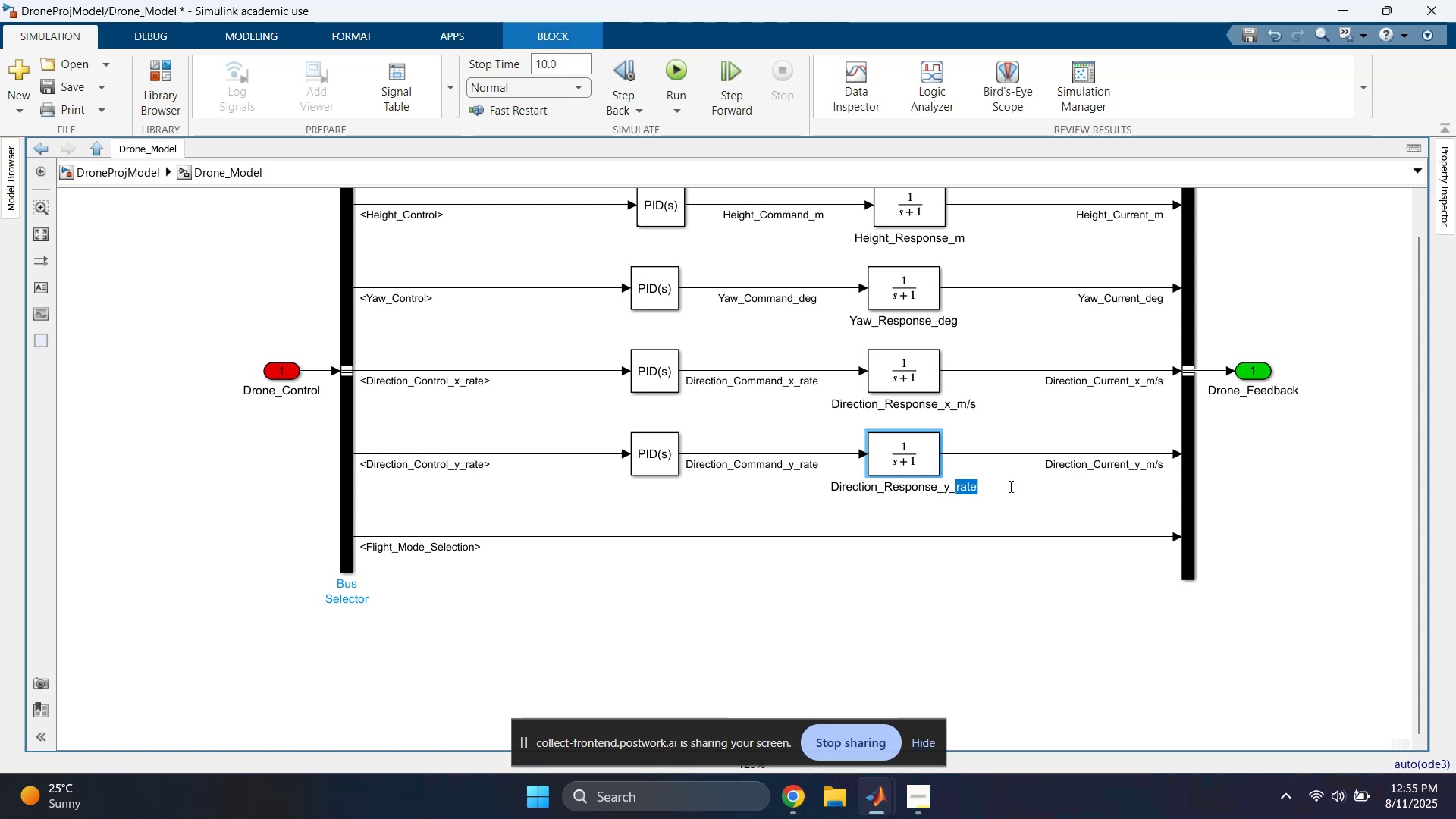 
key(M)
 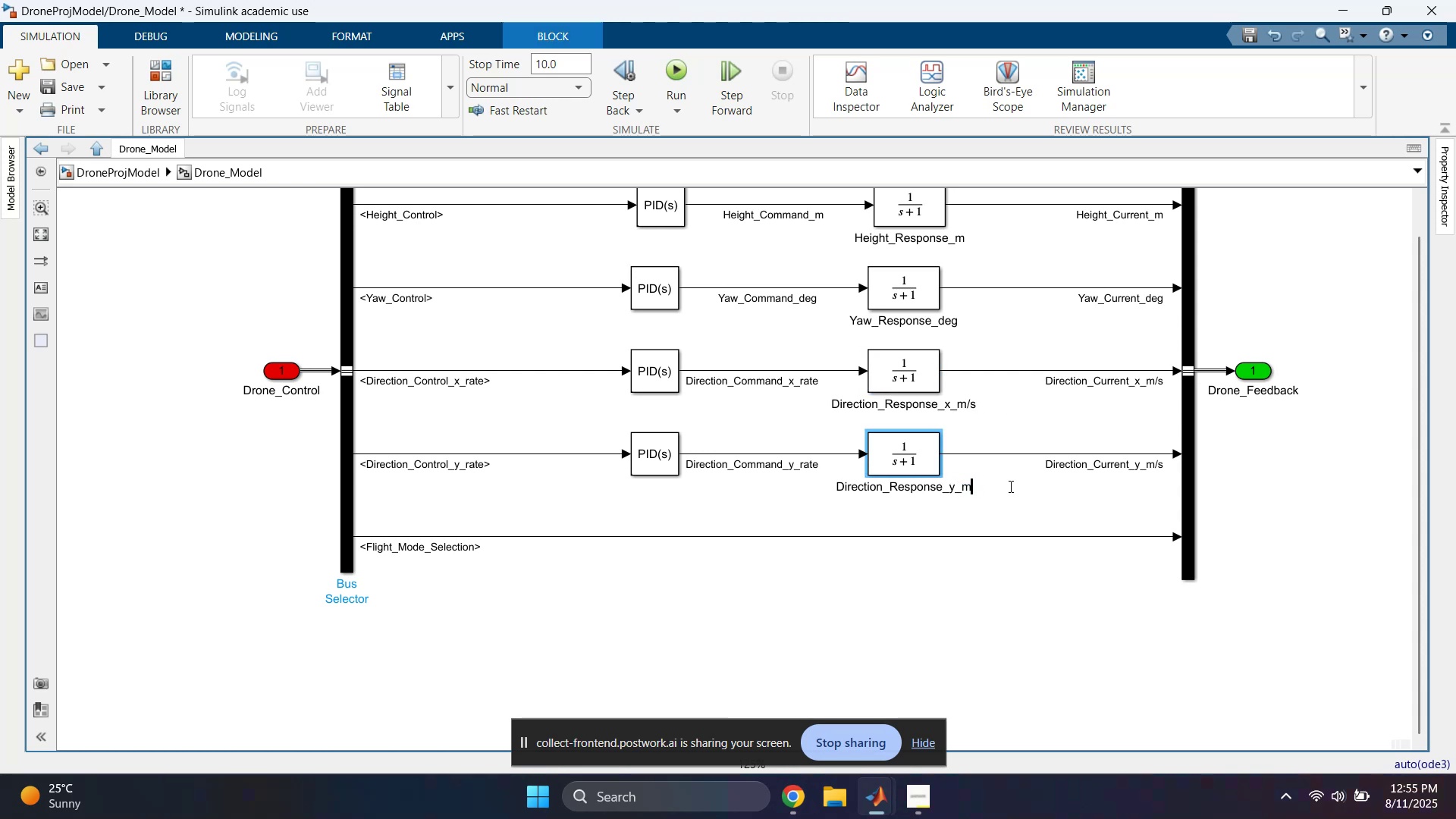 
key(Slash)
 